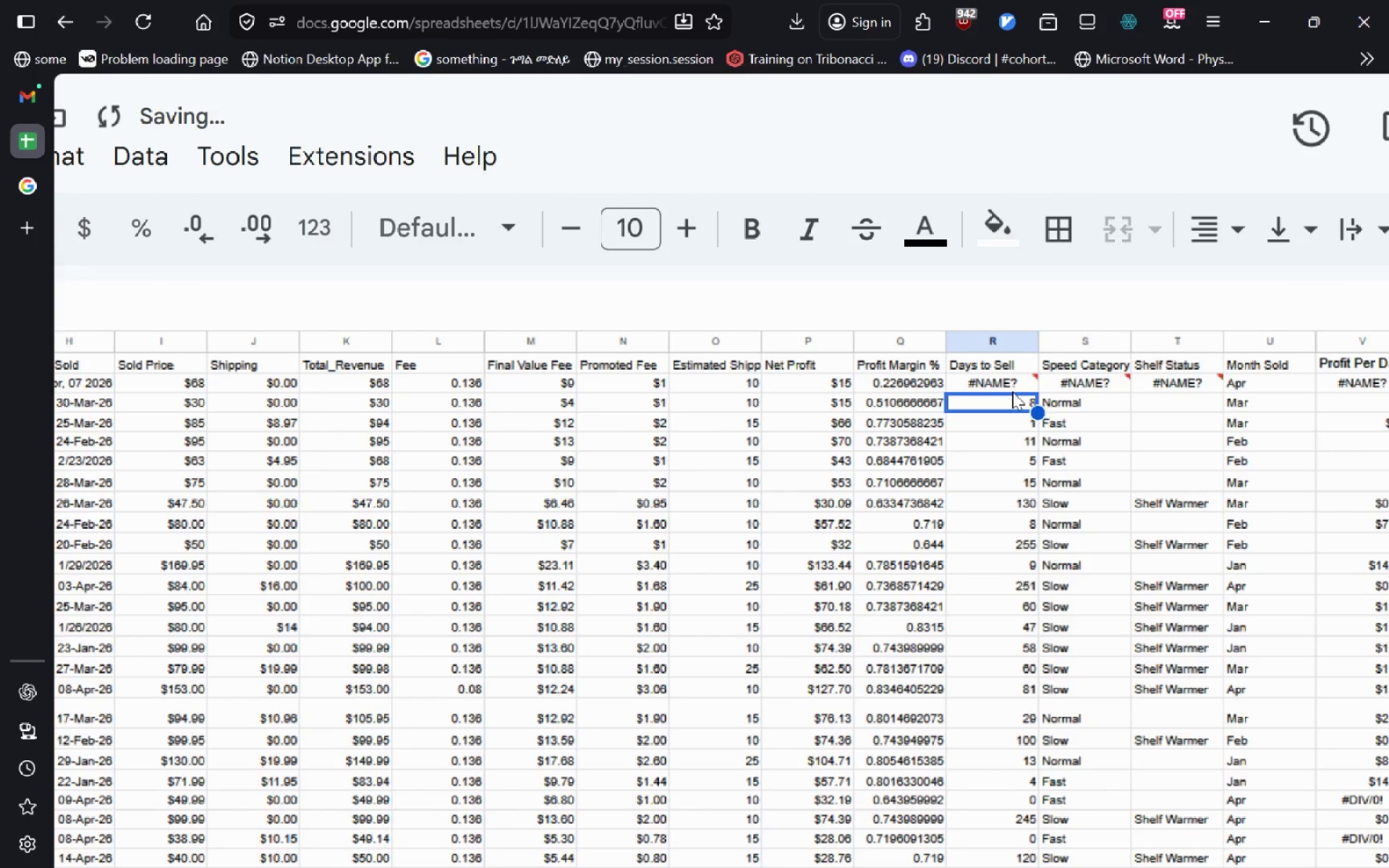 
key(Control+Z)
 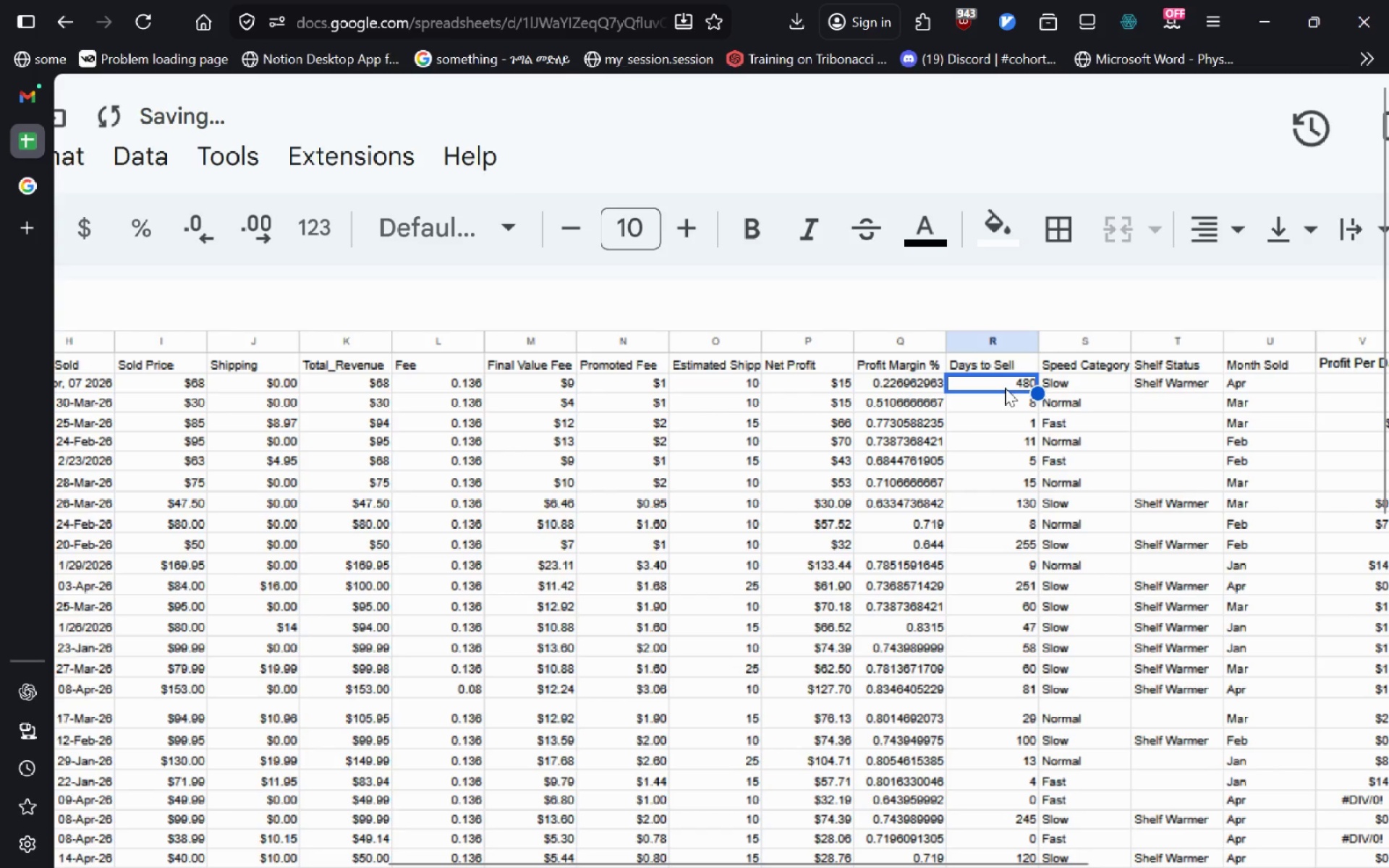 
double_click([1005, 388])
 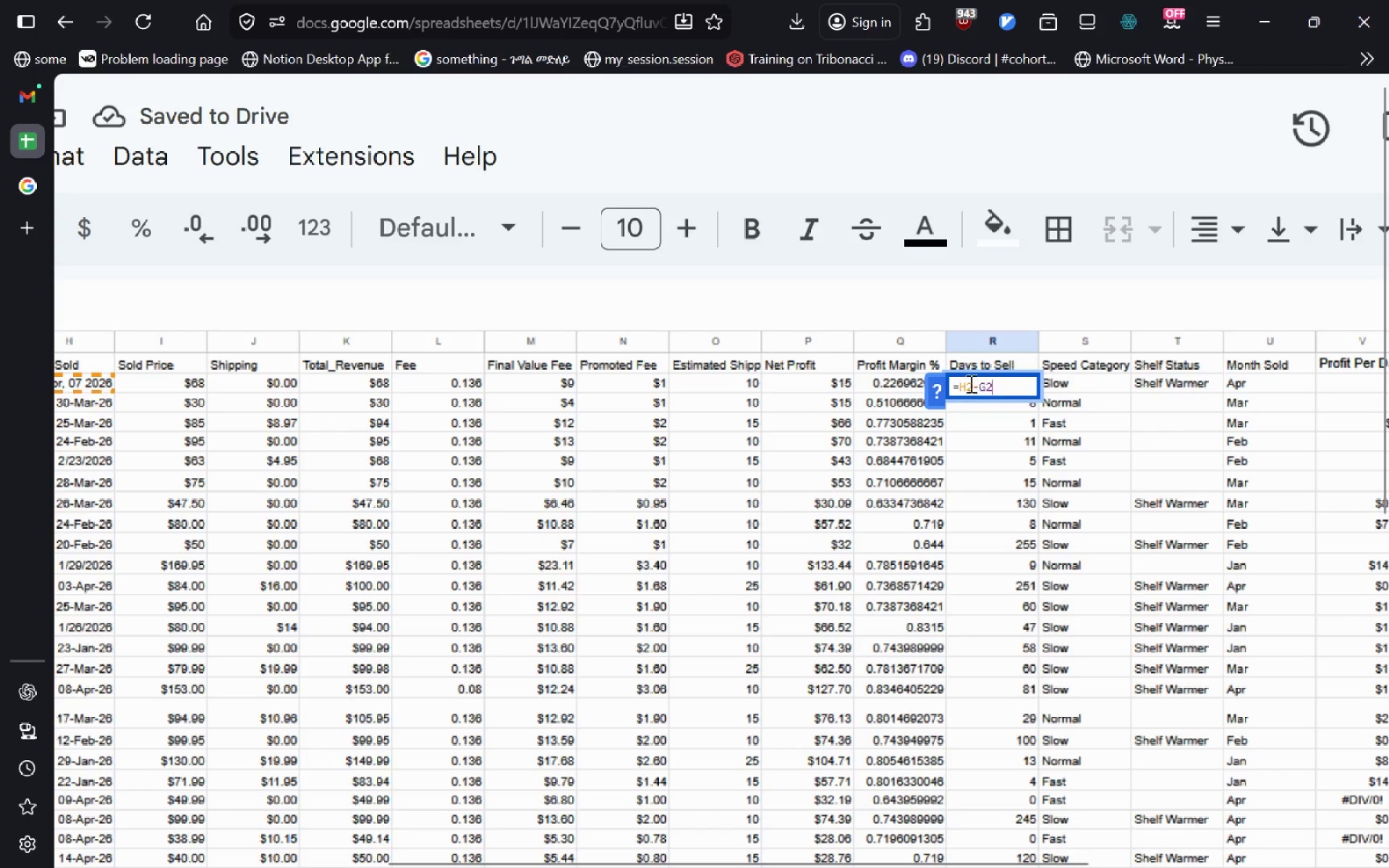 
left_click([957, 383])
 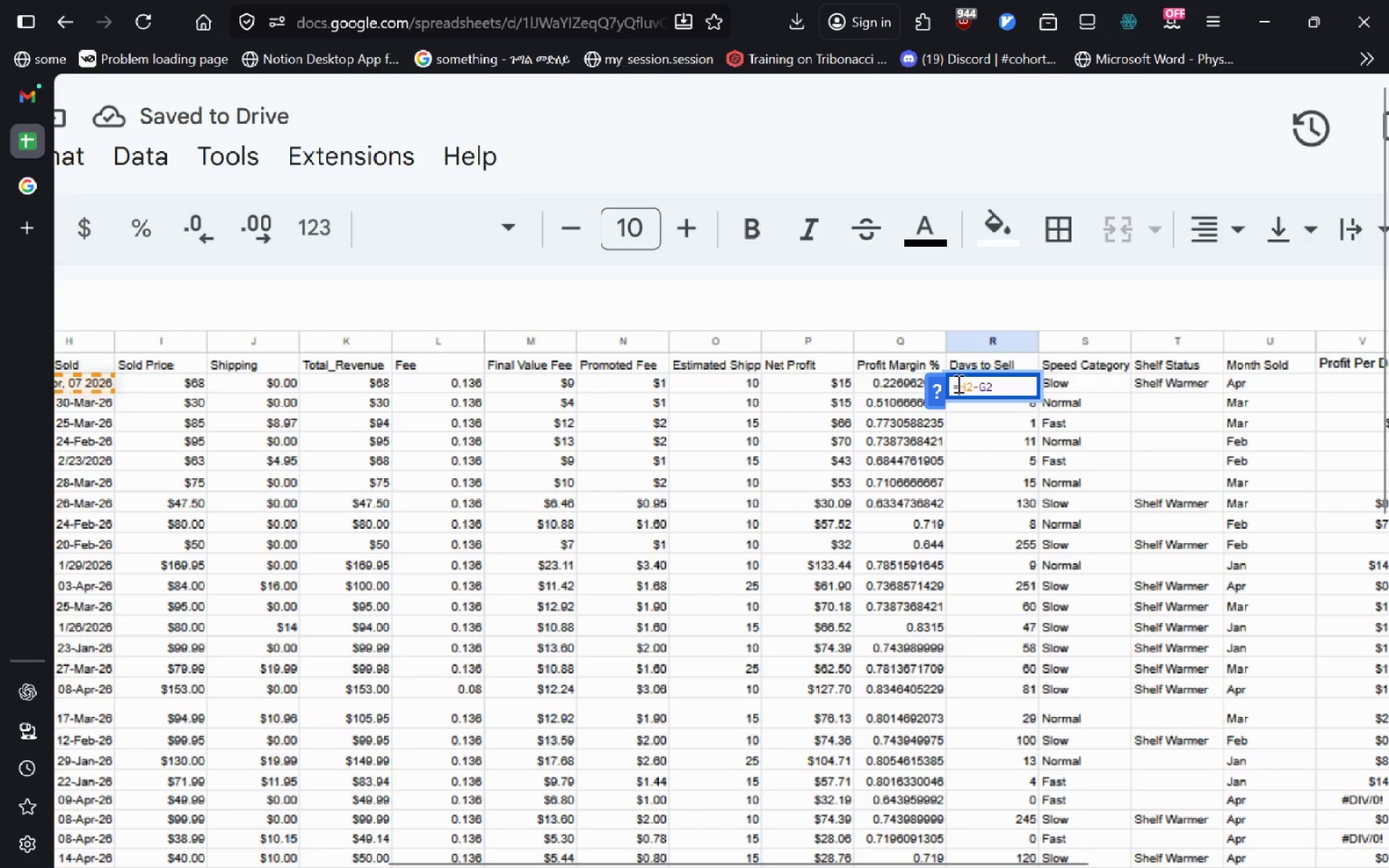 
type(Max)
key(Backspace)
key(Backspace)
type(X)
key(Backspace)
type(a)
key(Backspace)
type(AZ)
key(Backspace)
type(X()
 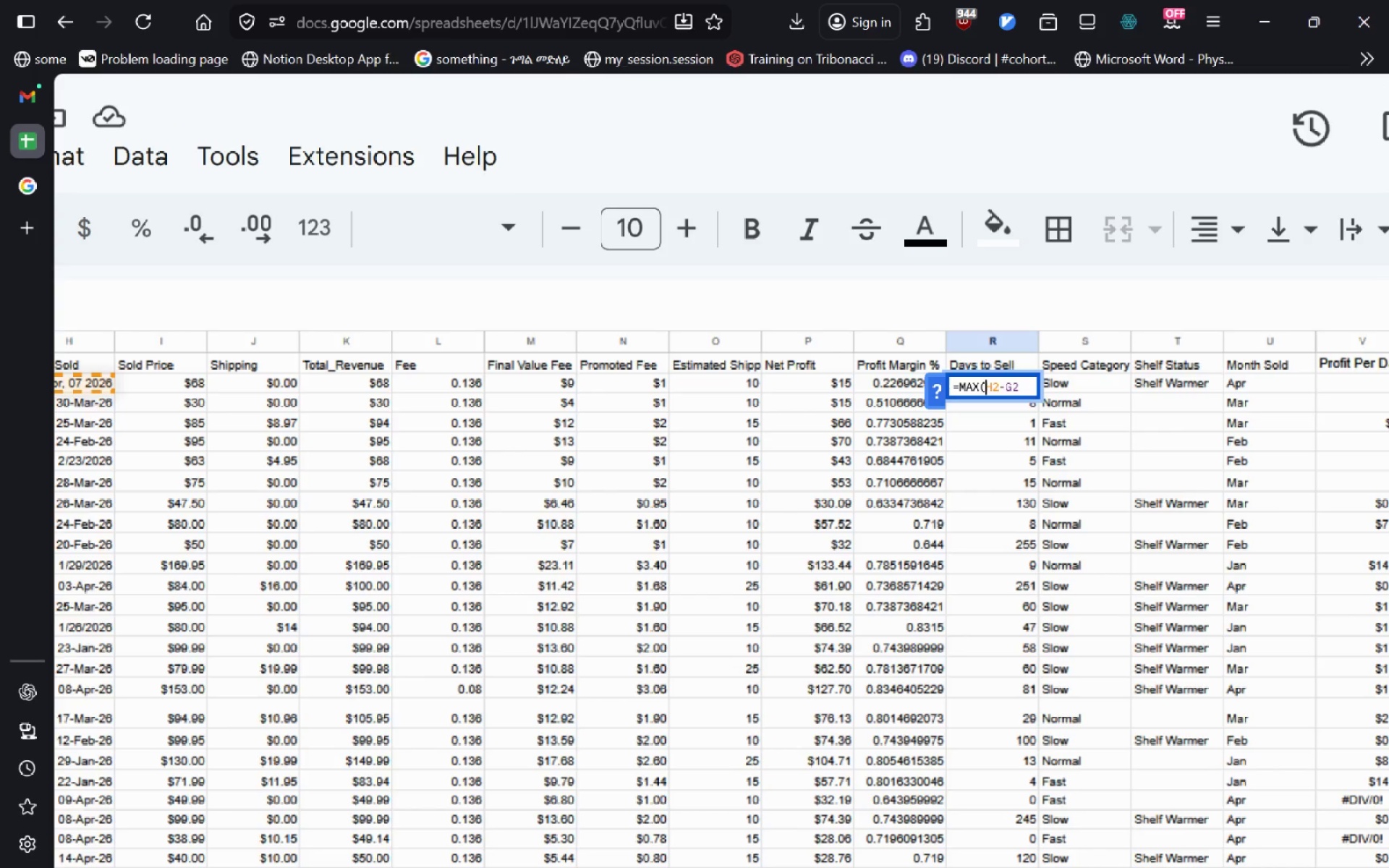 
key(ArrowRight)
 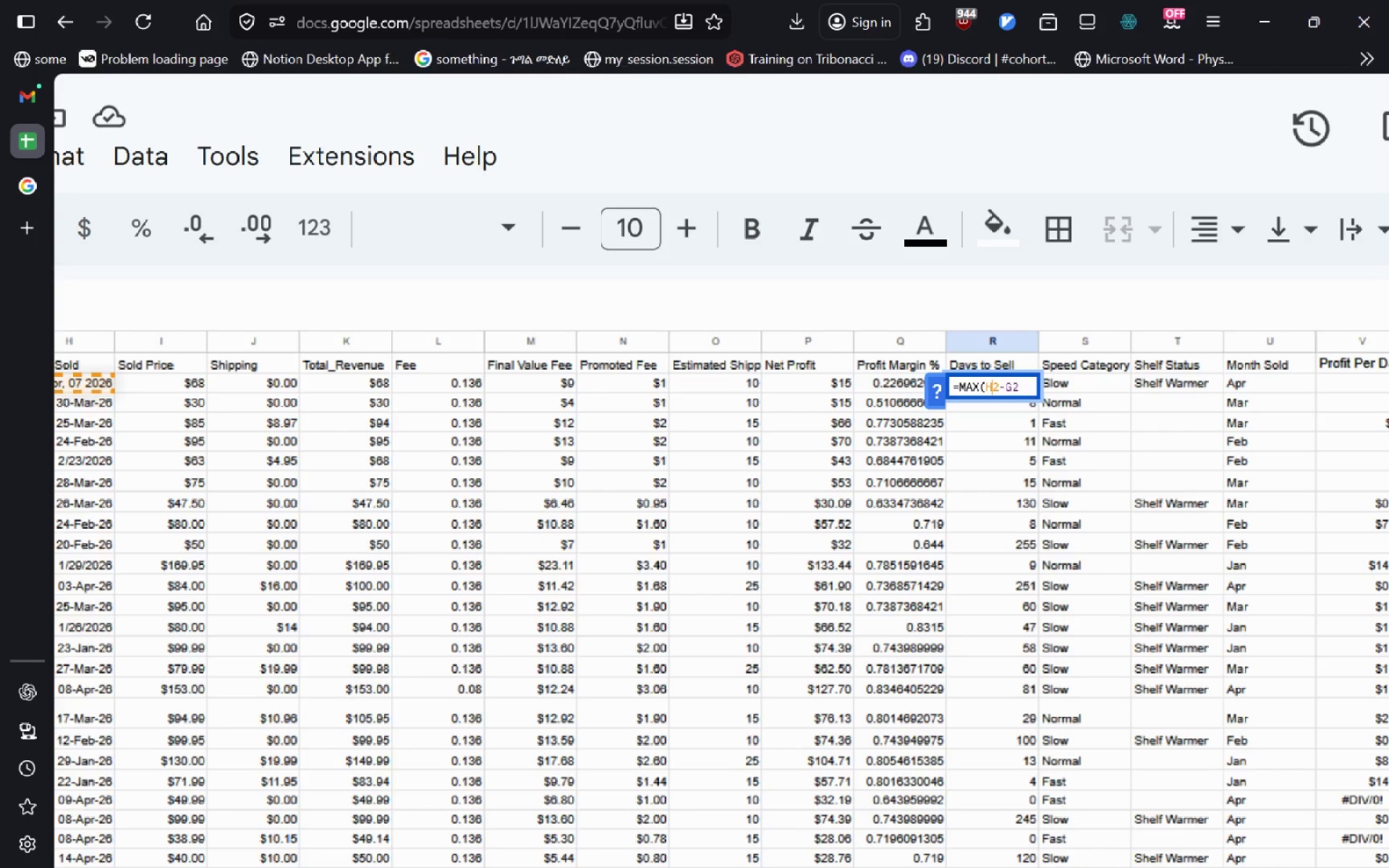 
key(ArrowRight)
 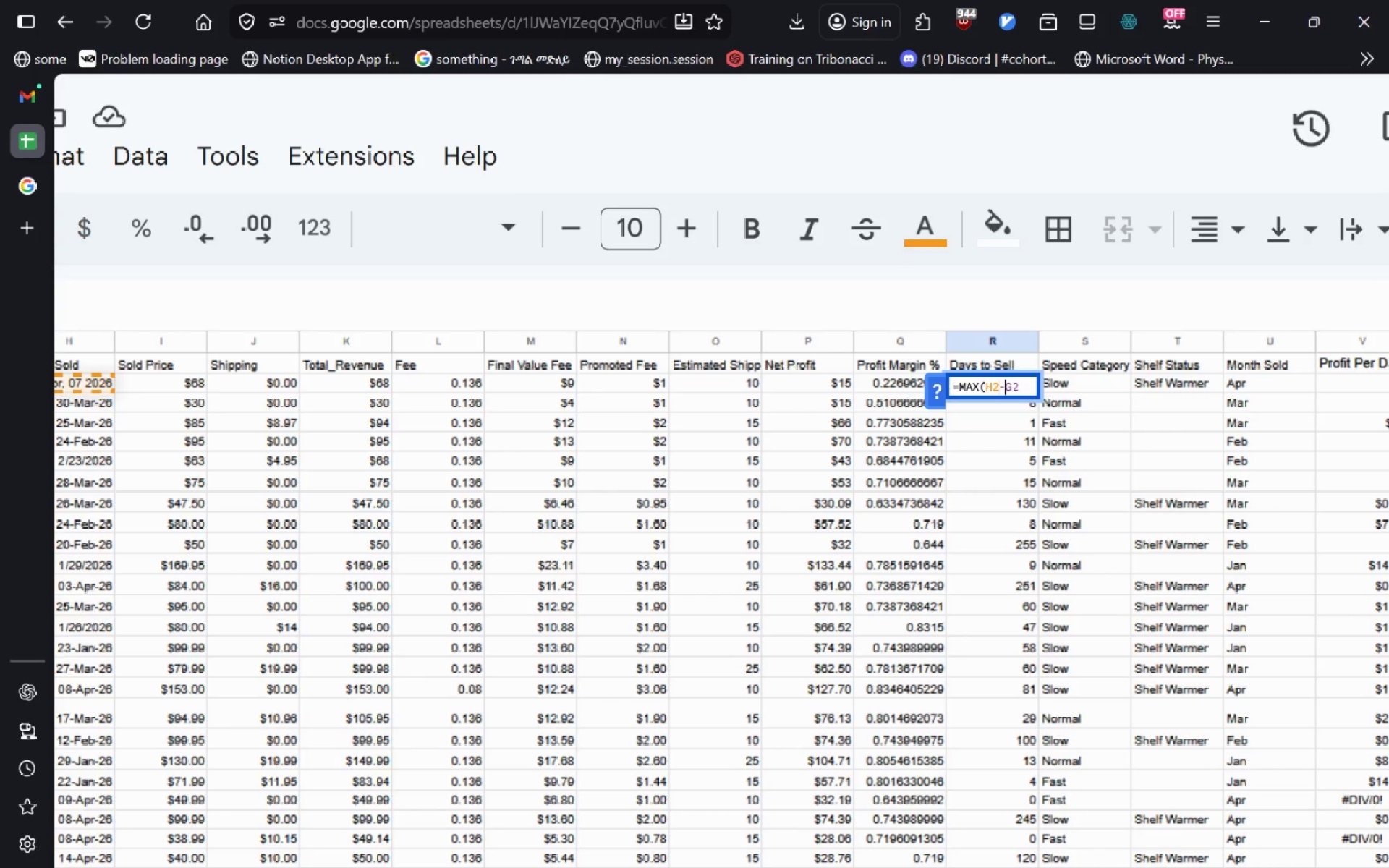 
key(ArrowRight)
 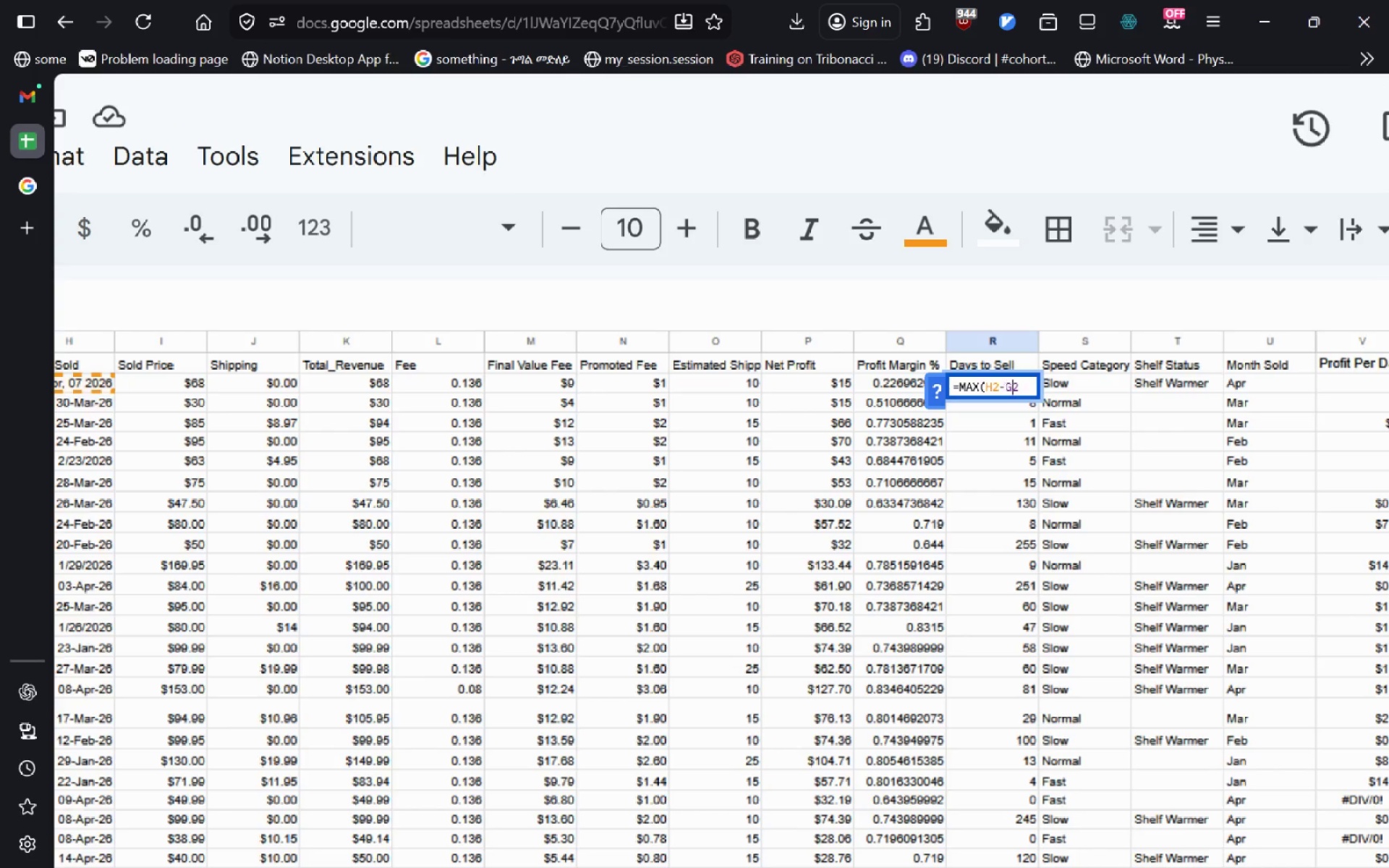 
key(ArrowRight)
 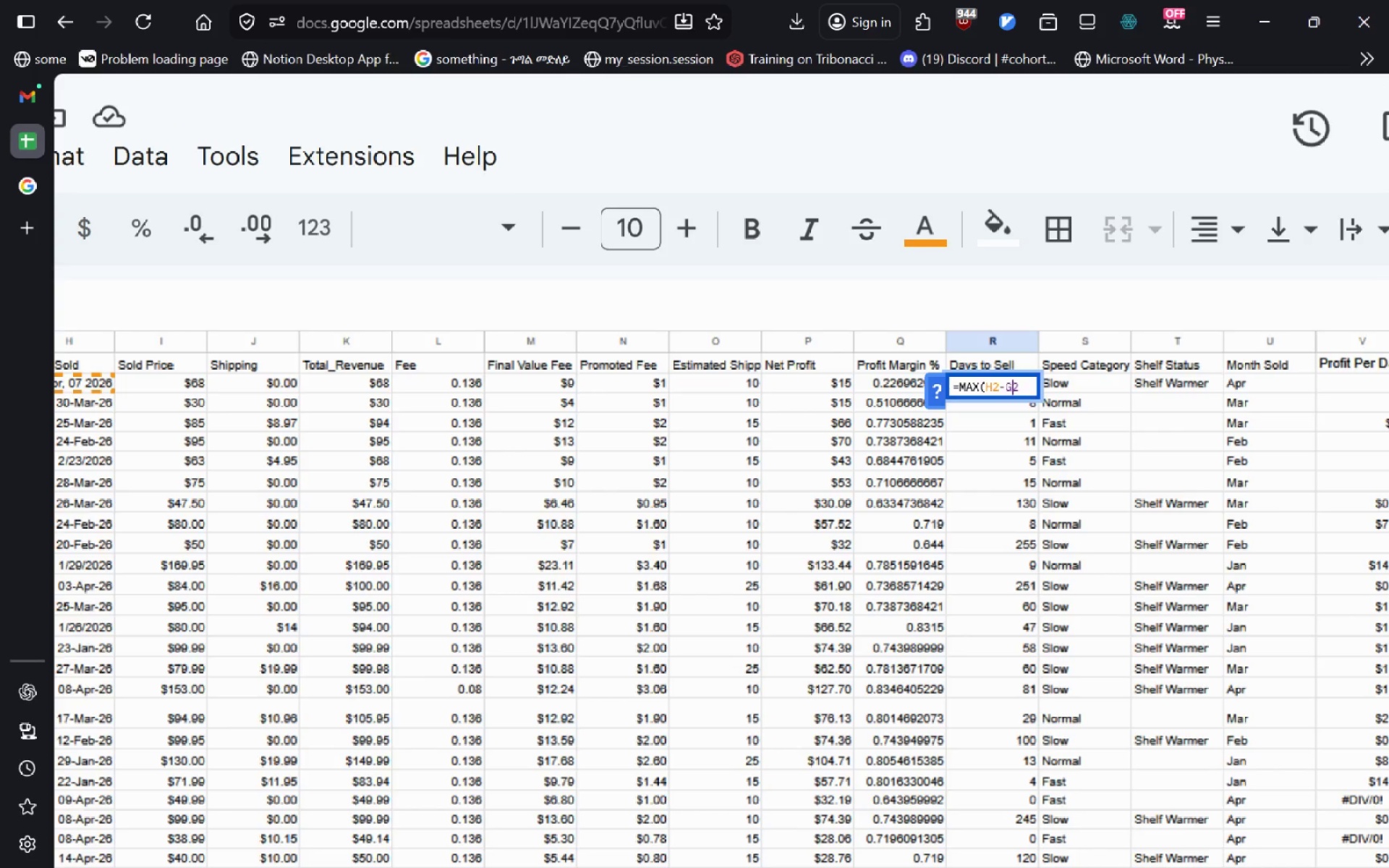 
key(ArrowRight)
 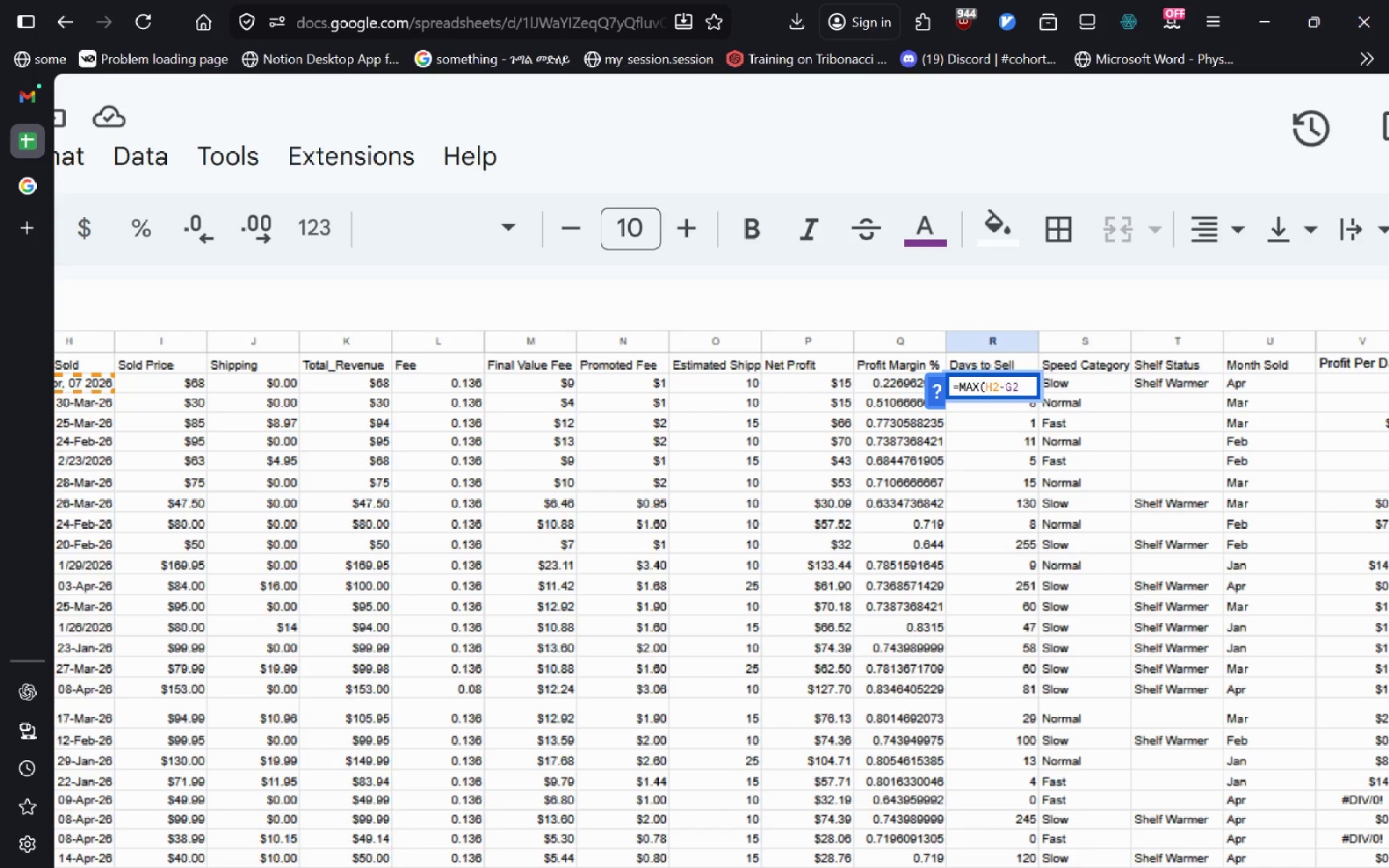 
key(Control+ControlLeft)
 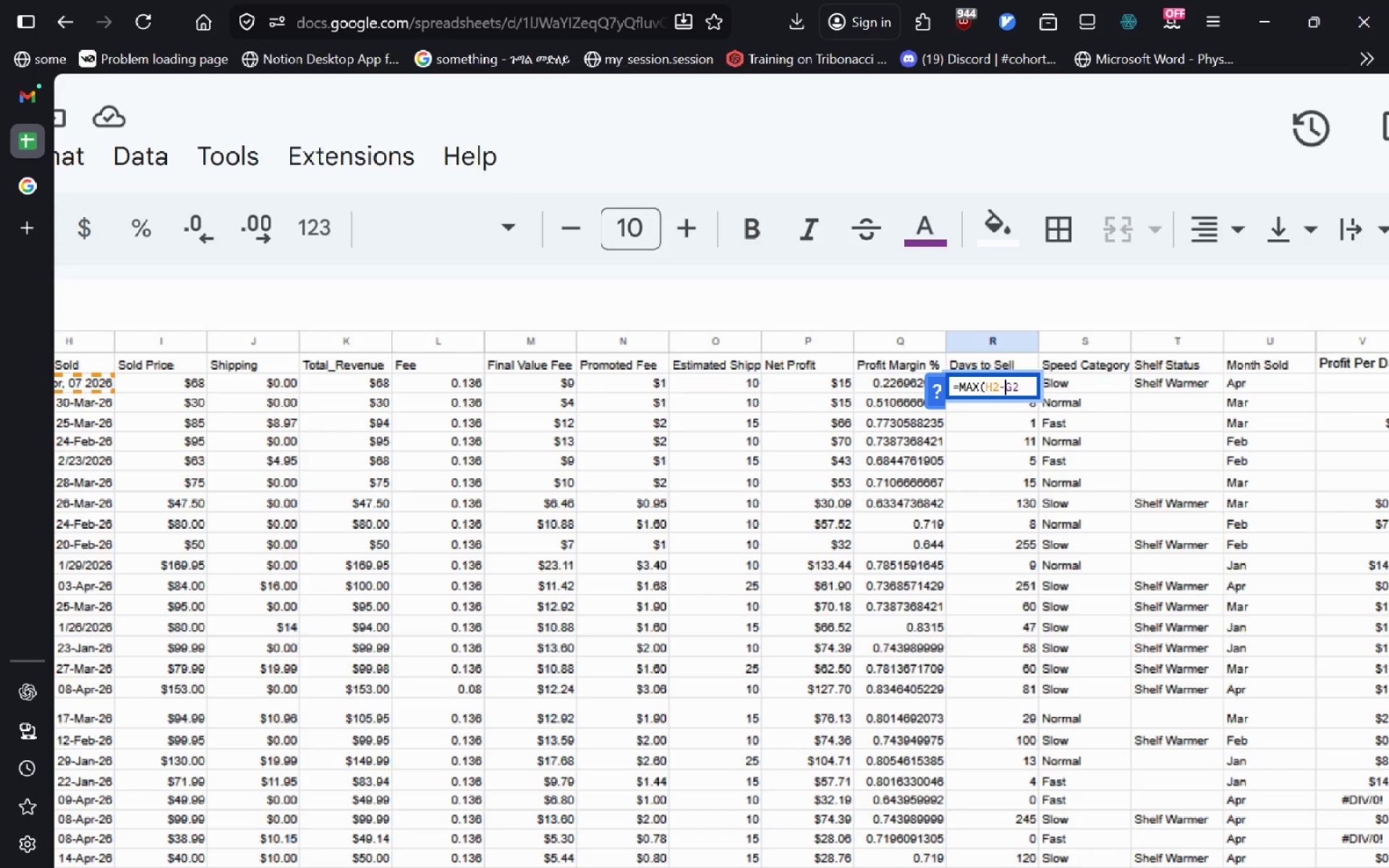 
key(Control+ArrowLeft)
 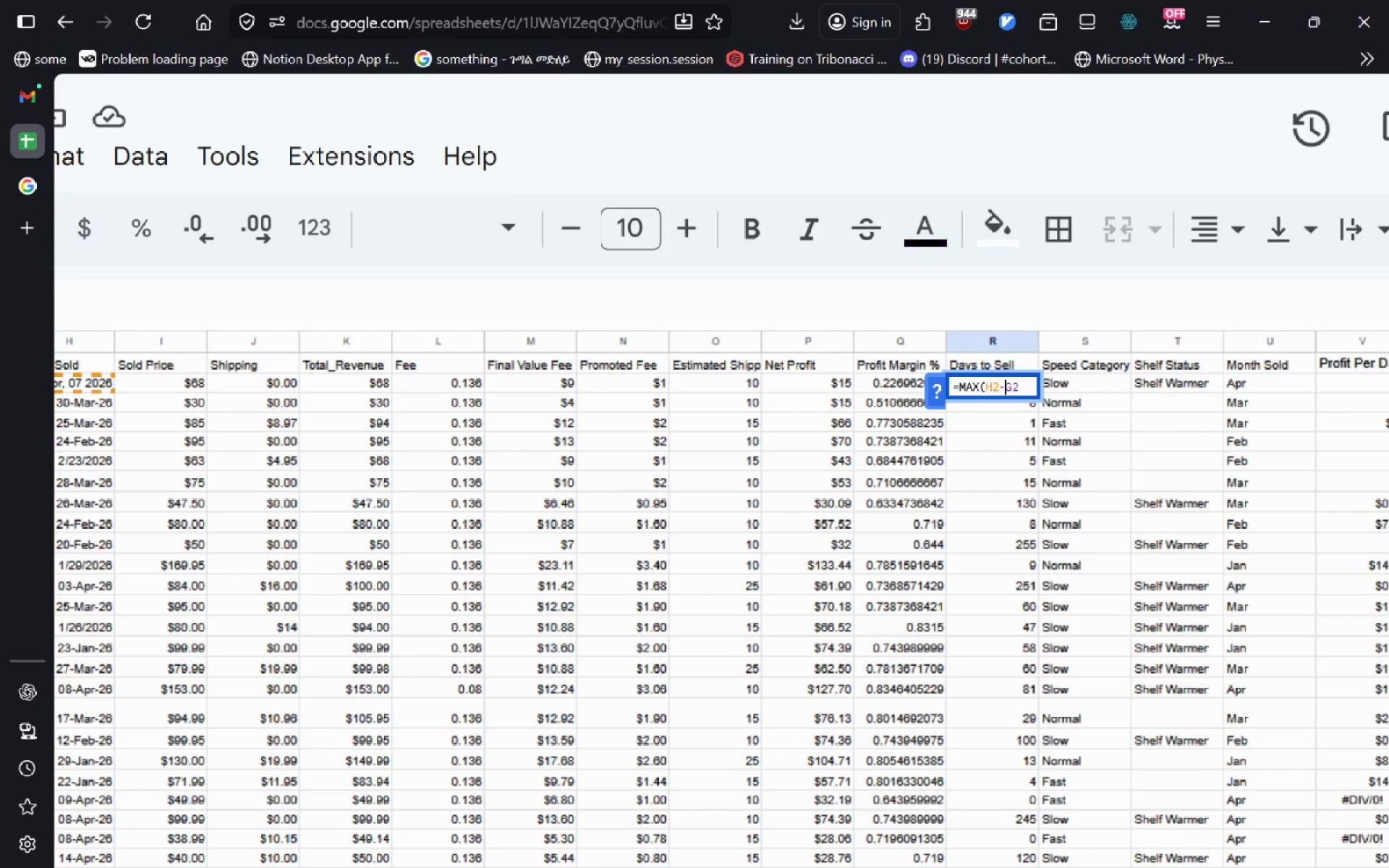 
key(ArrowLeft)
 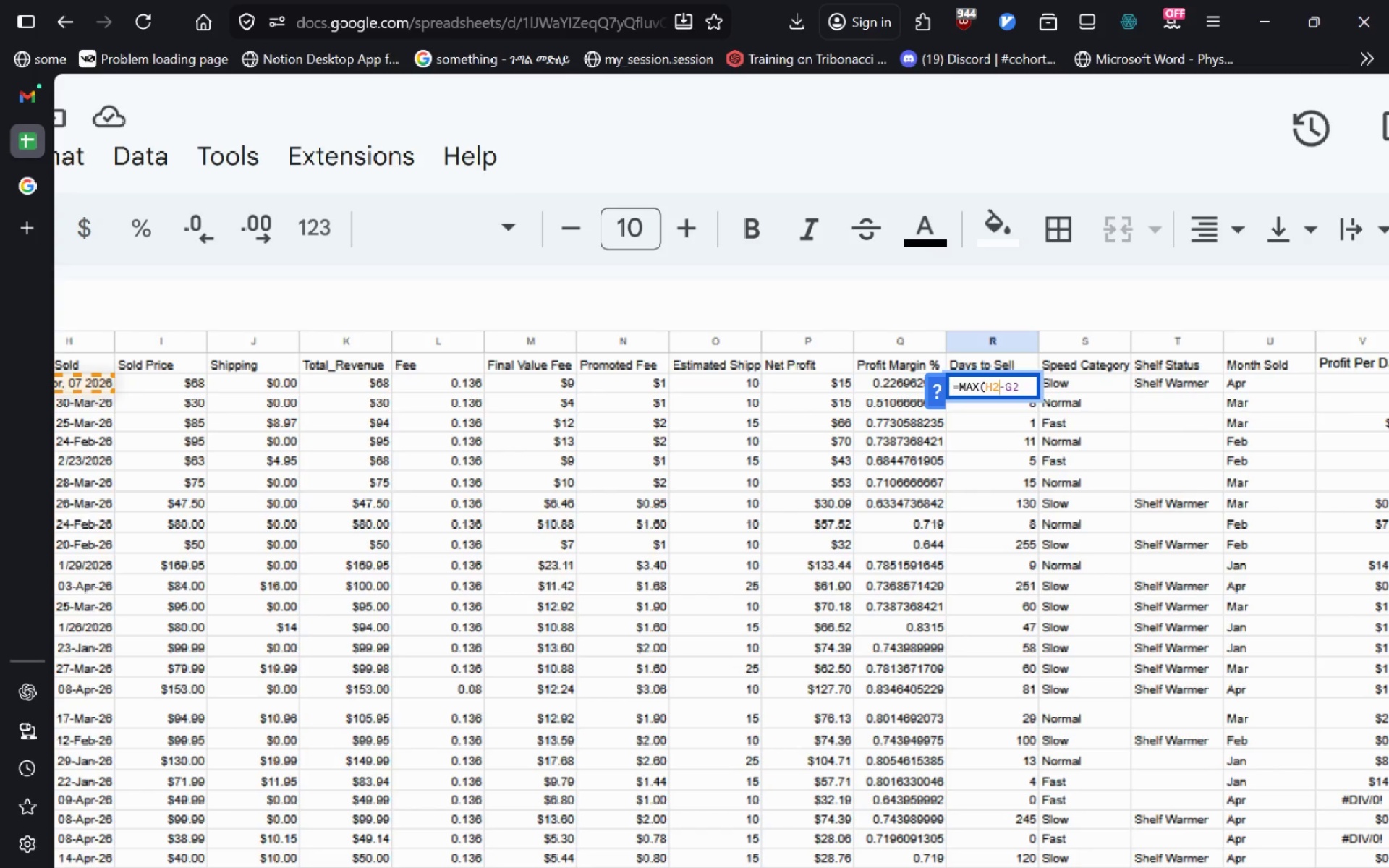 
key(ArrowLeft)
 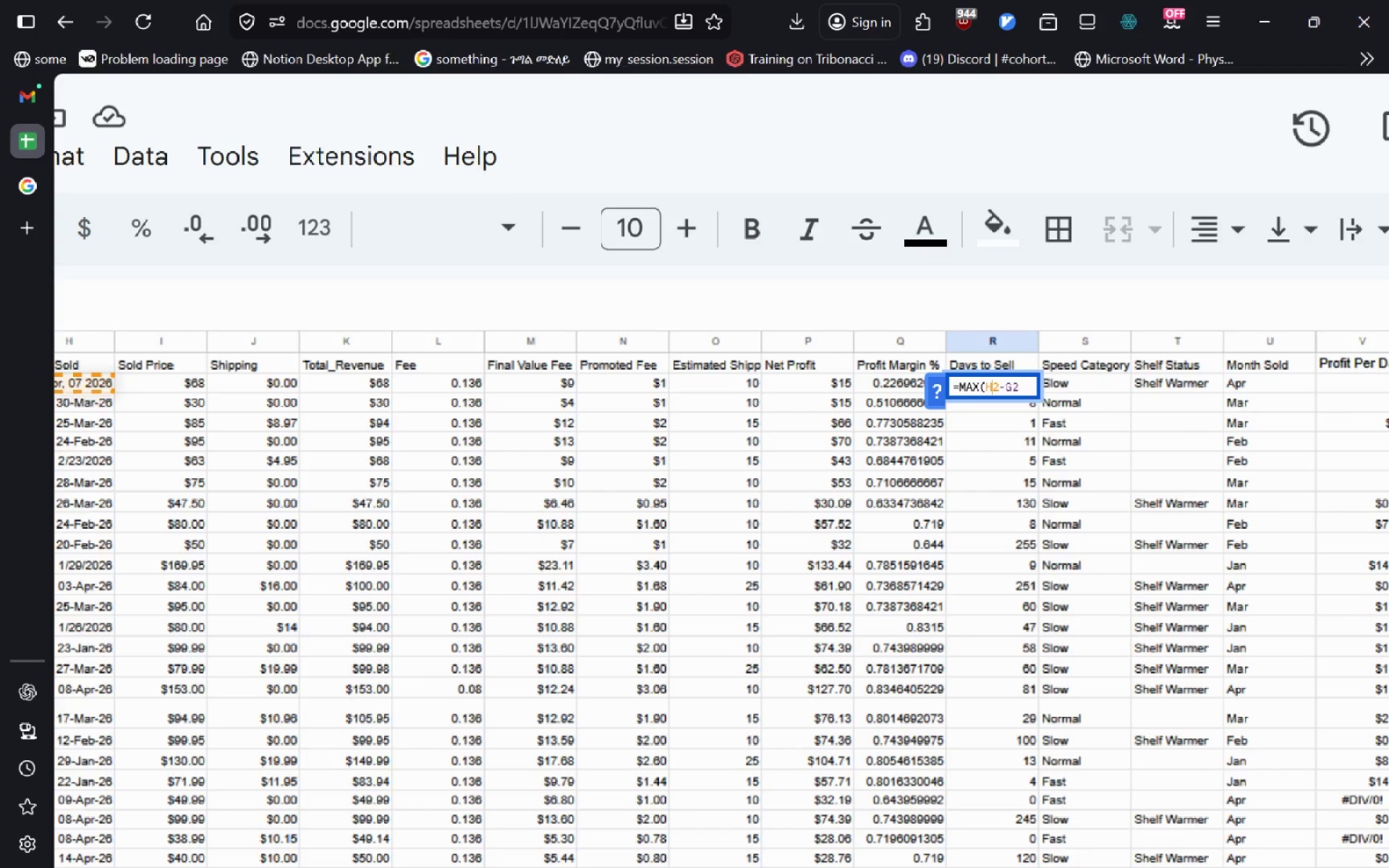 
key(ArrowLeft)
 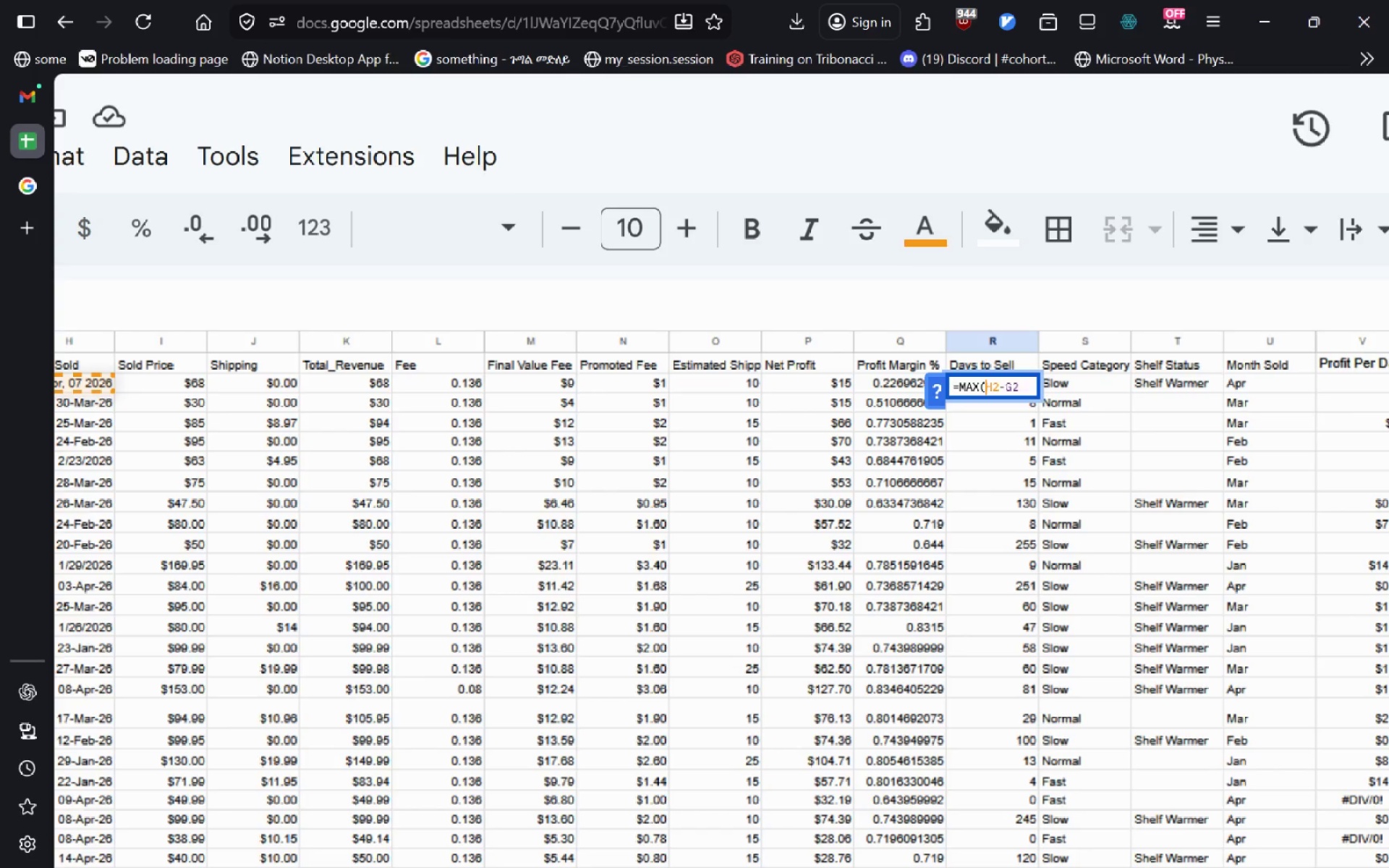 
key(1)
 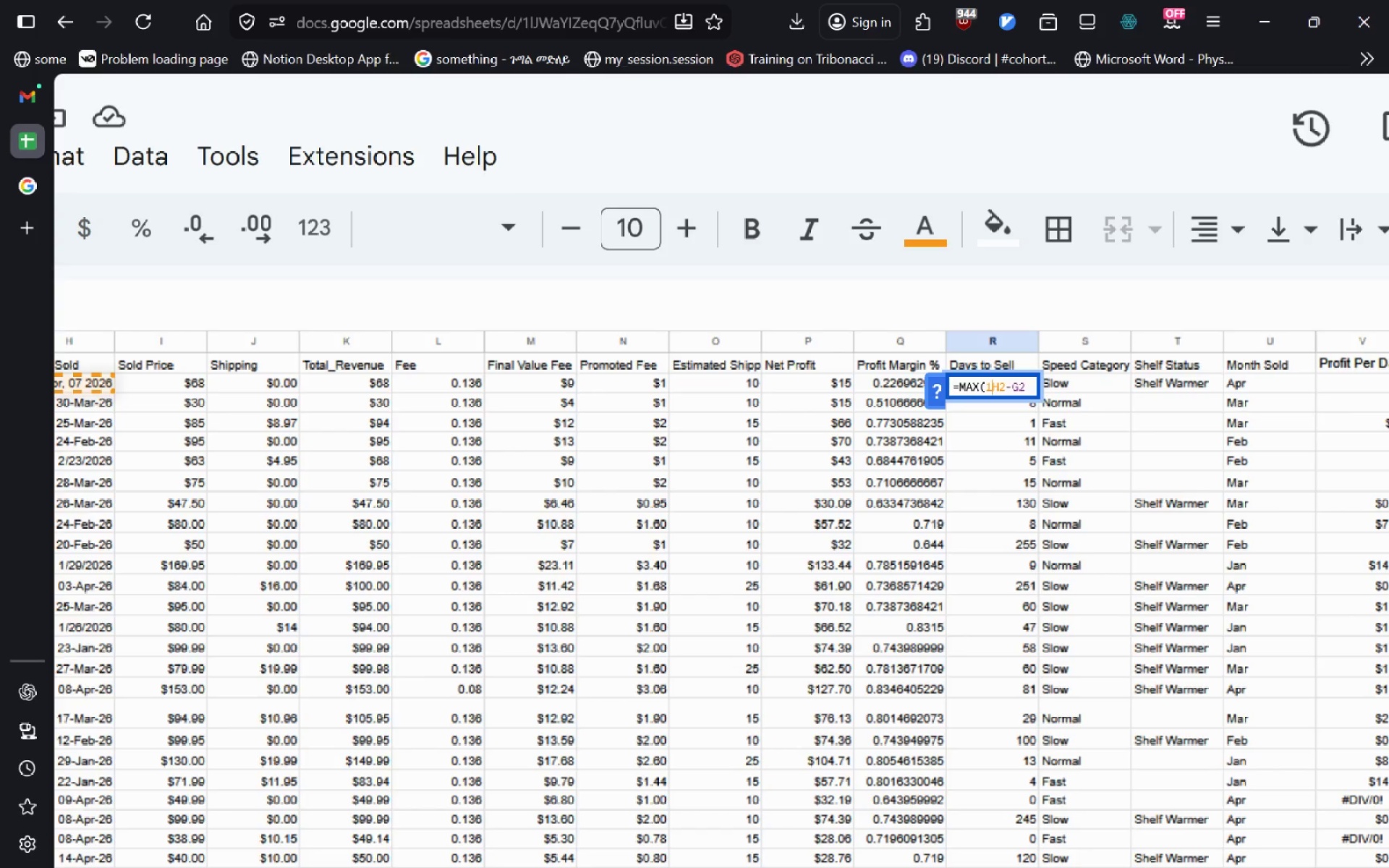 
key(Comma)
 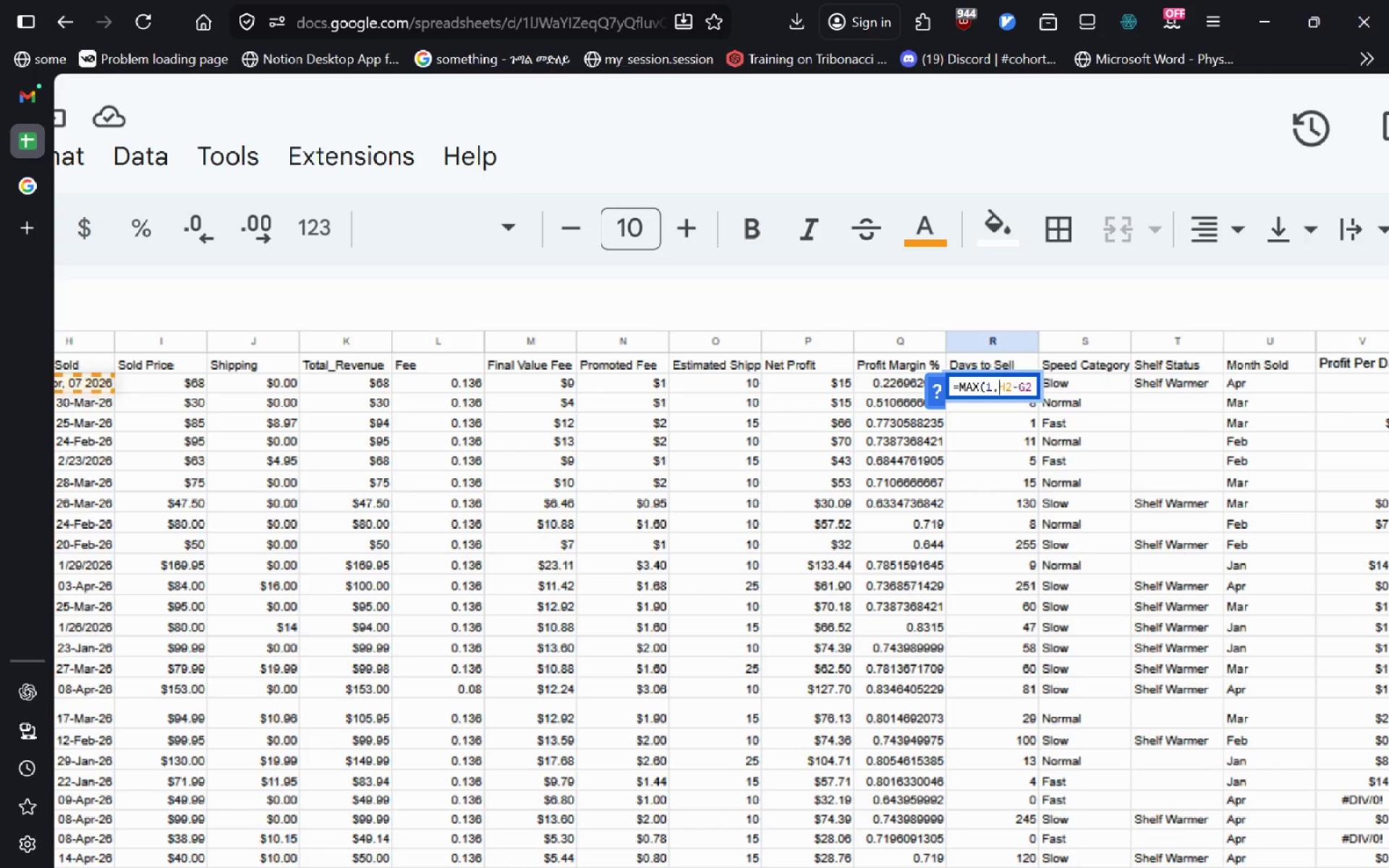 
key(ArrowRight)
 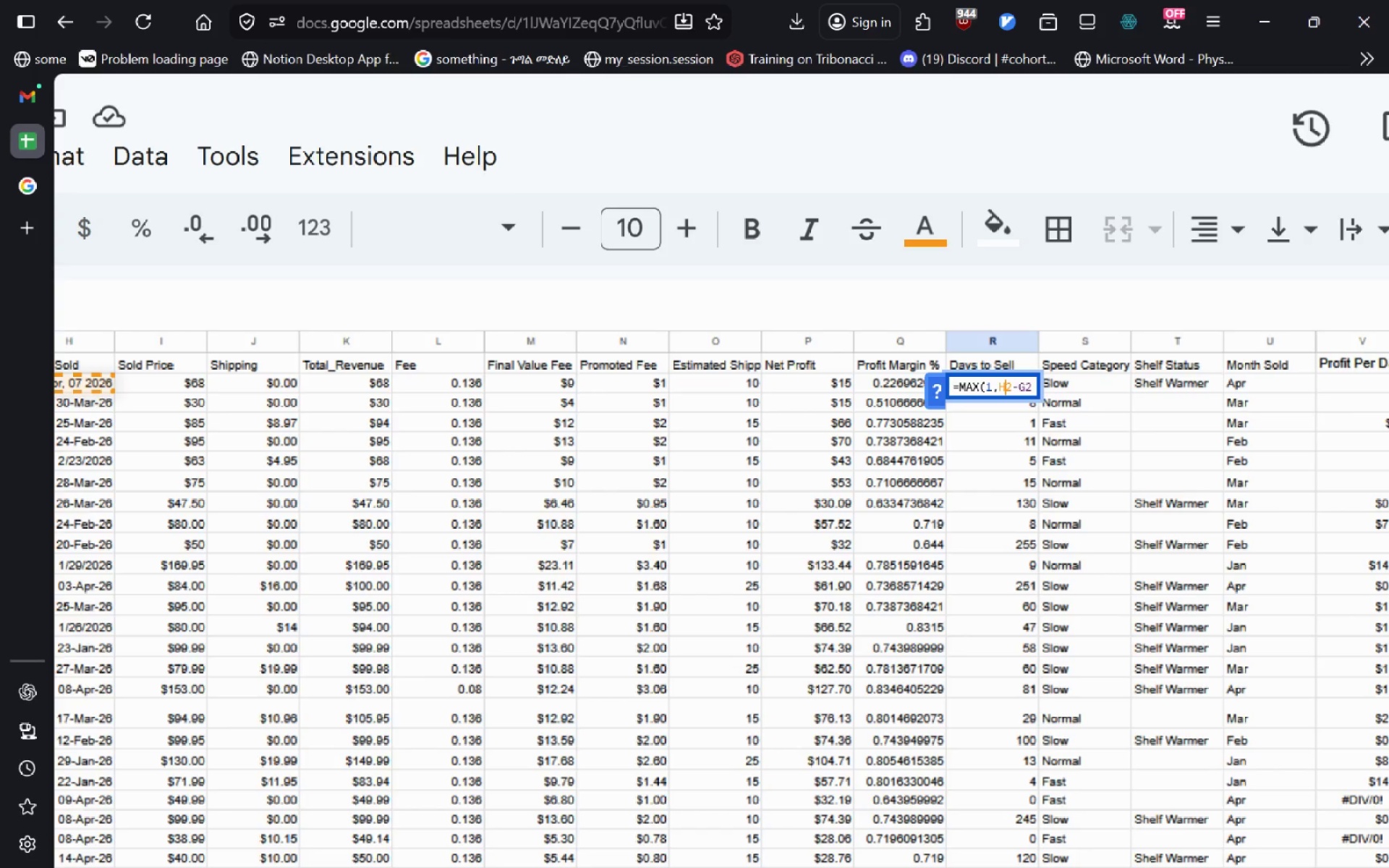 
key(Control+ArrowRight)
 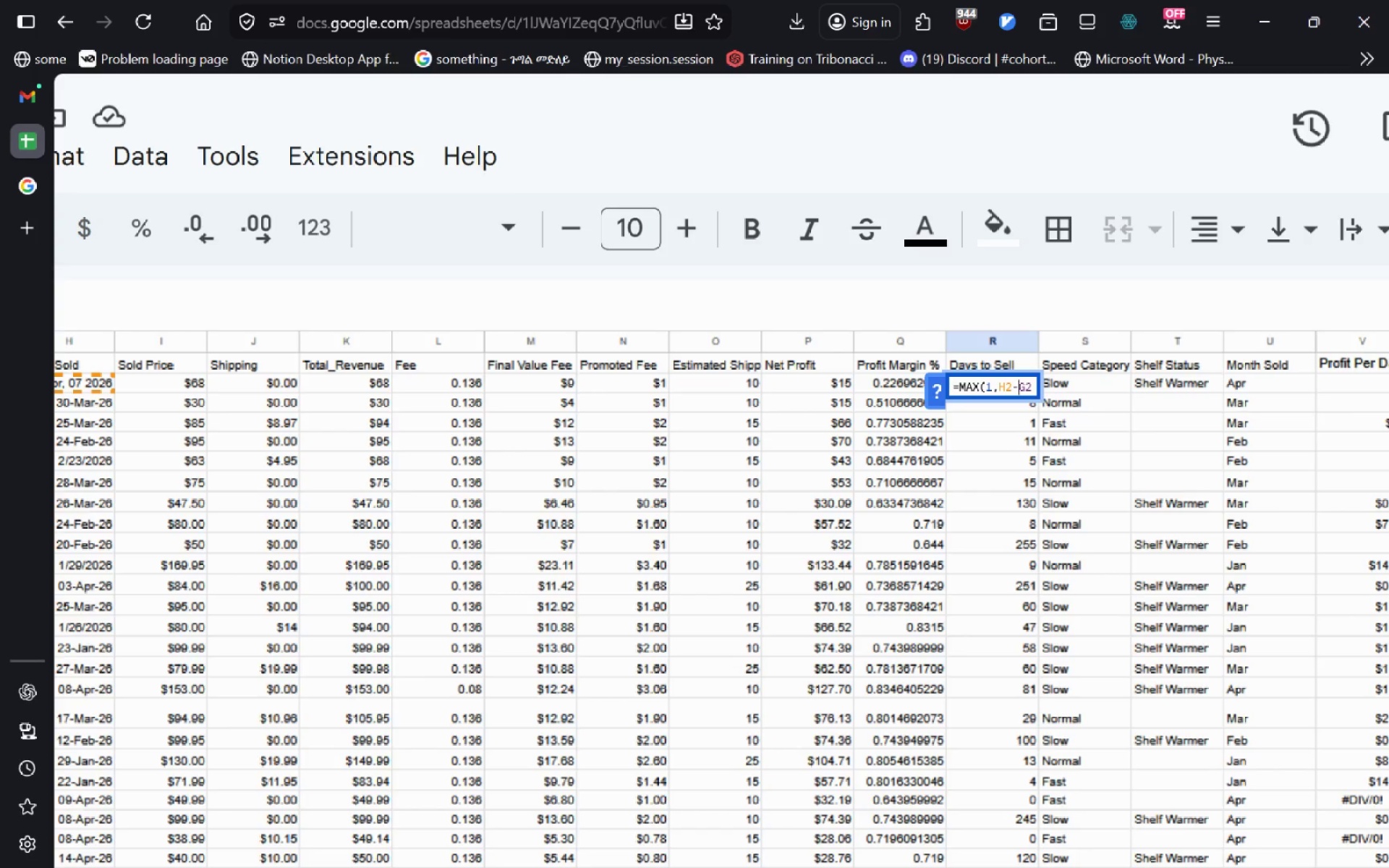 
key(Control+ArrowRight)
 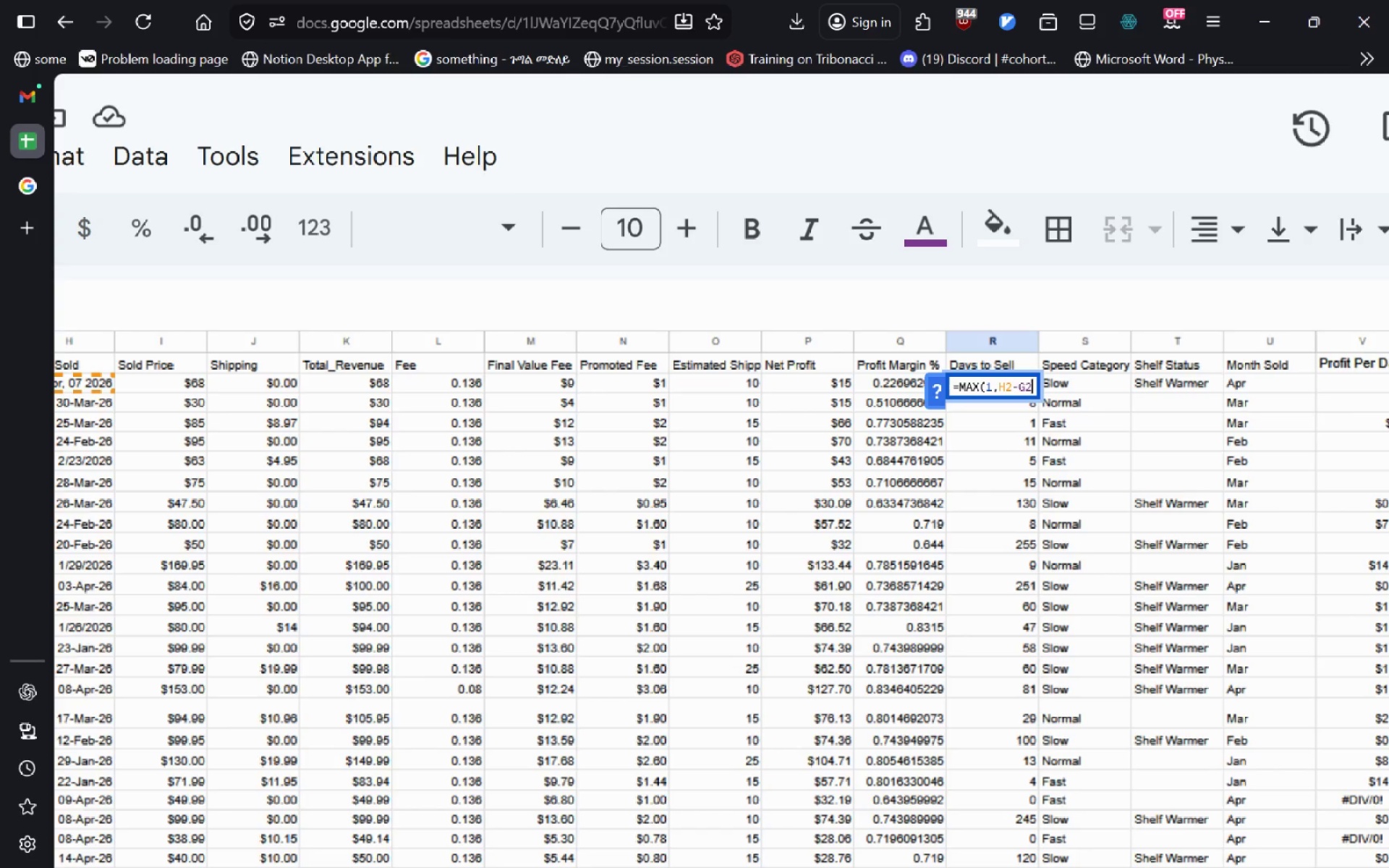 
key(Shift+ShiftLeft)
 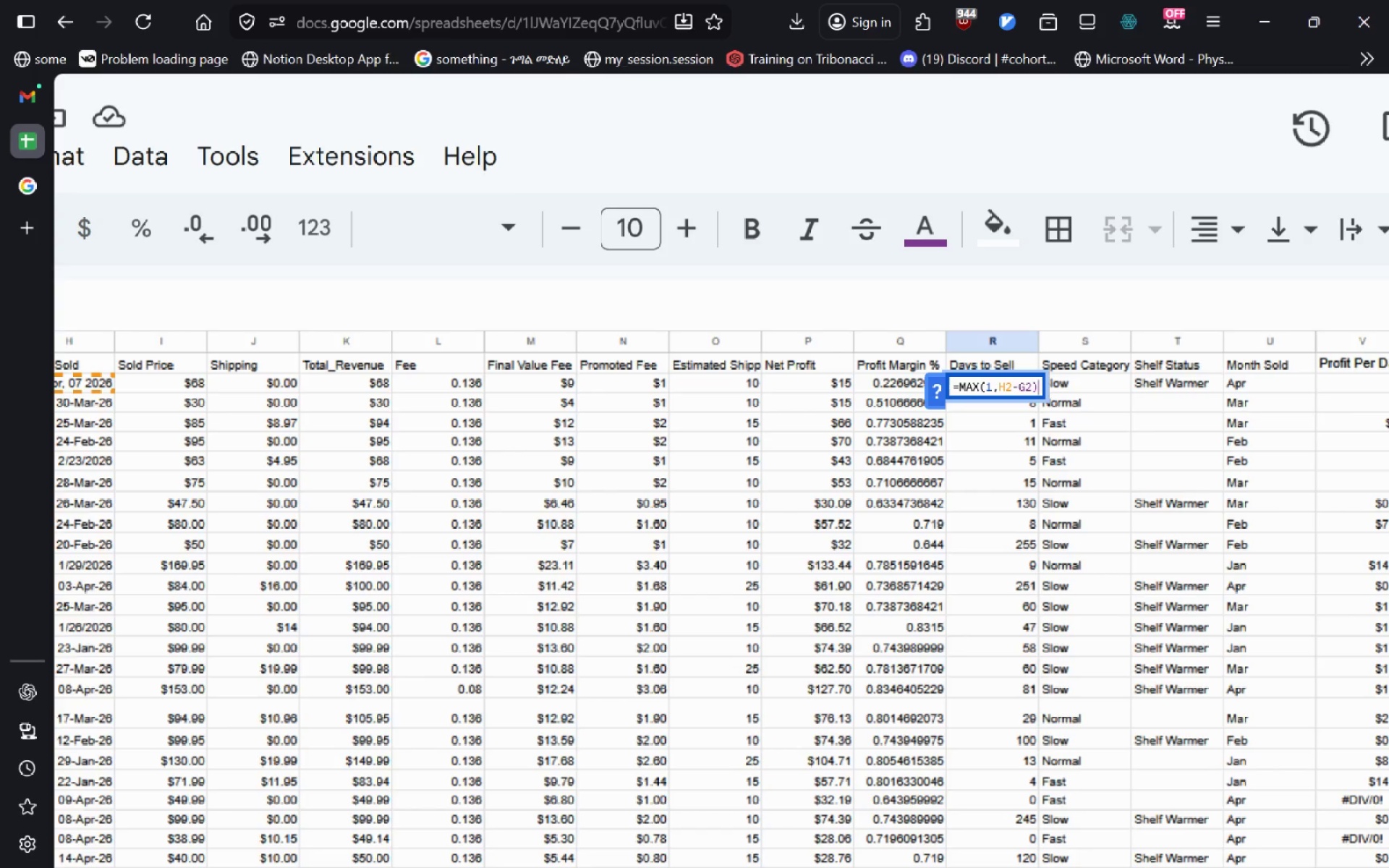 
key(Shift+0)
 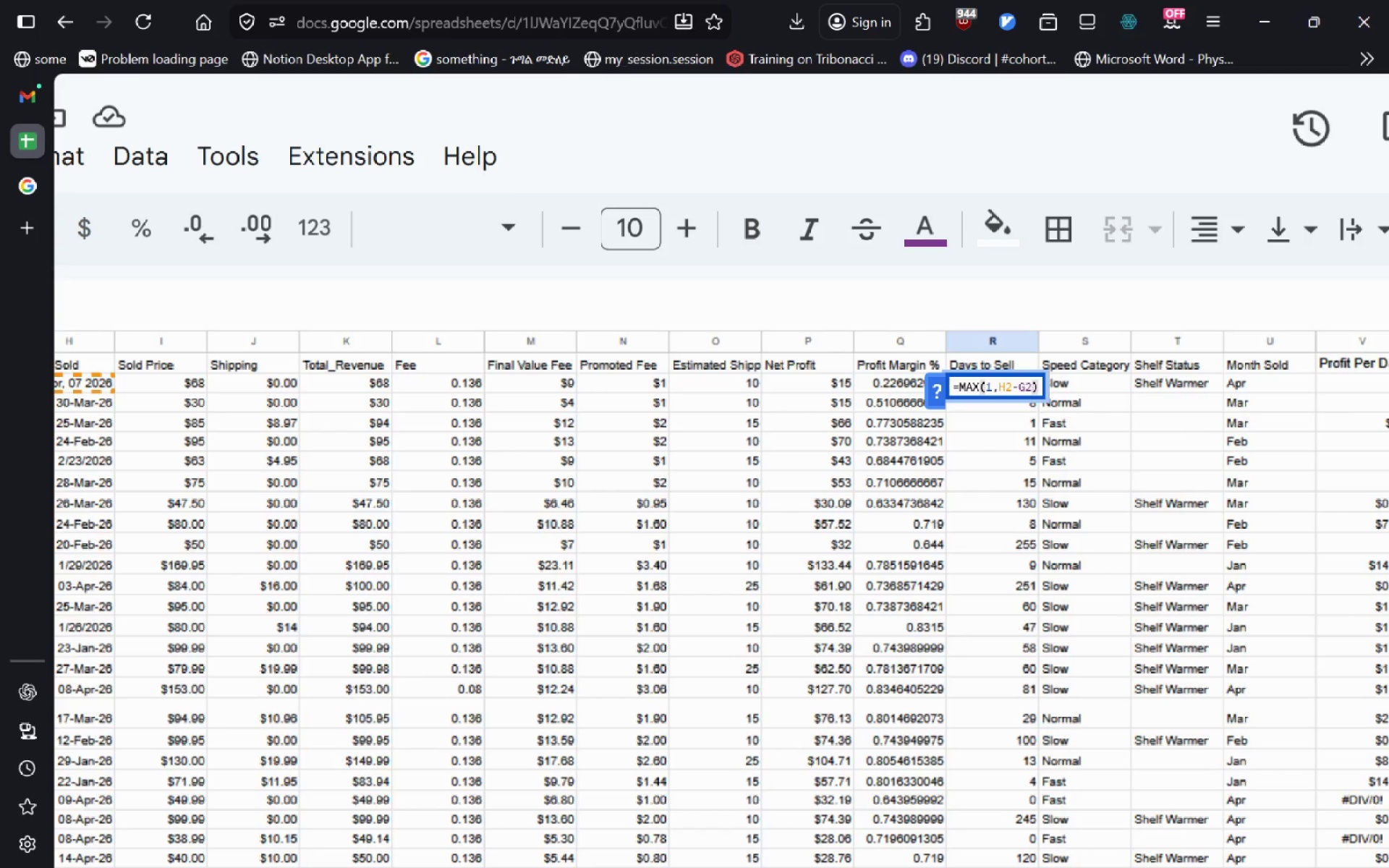 
key(Enter)
 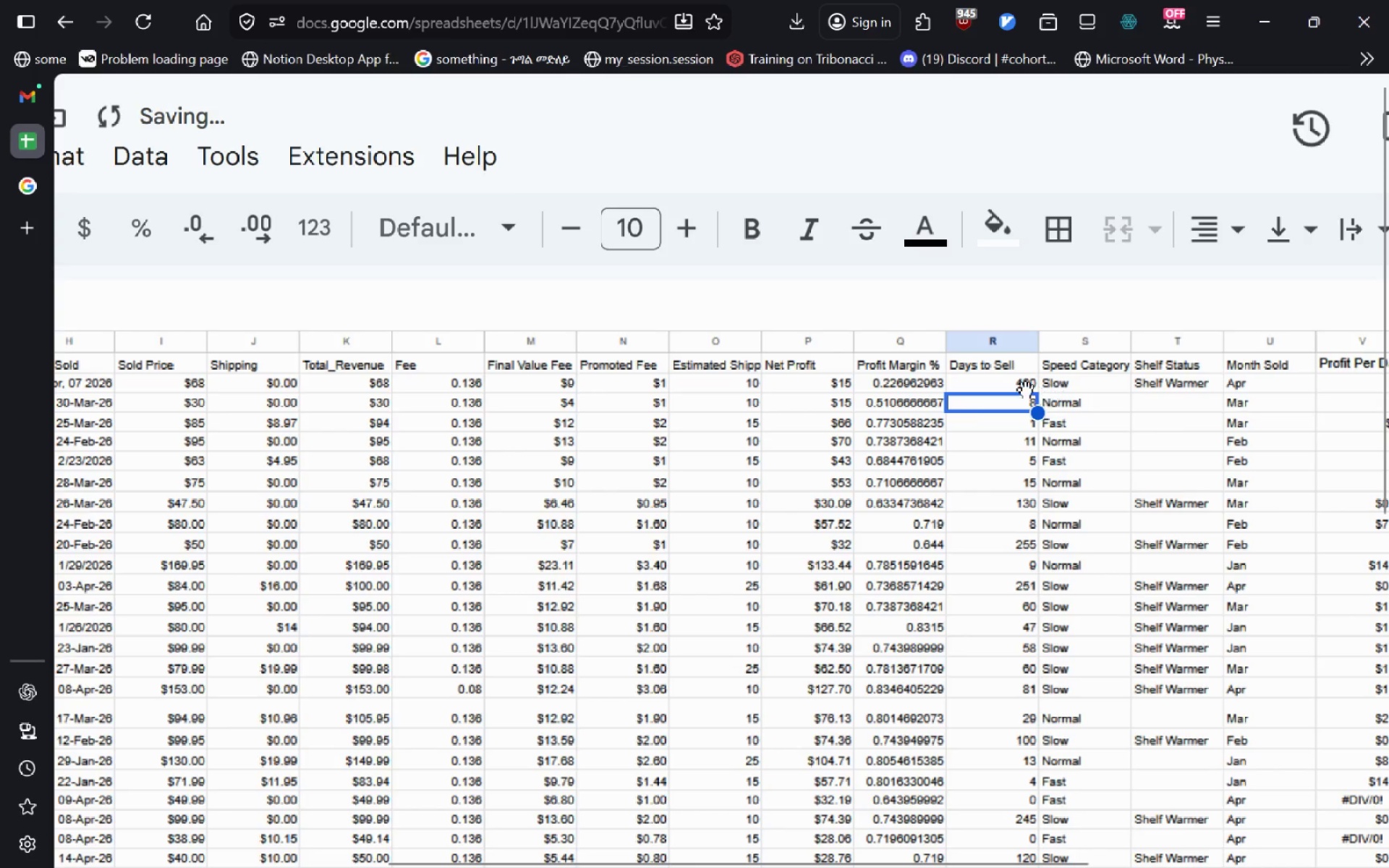 
left_click_drag(start_coordinate=[1023, 387], to_coordinate=[1029, 384])
 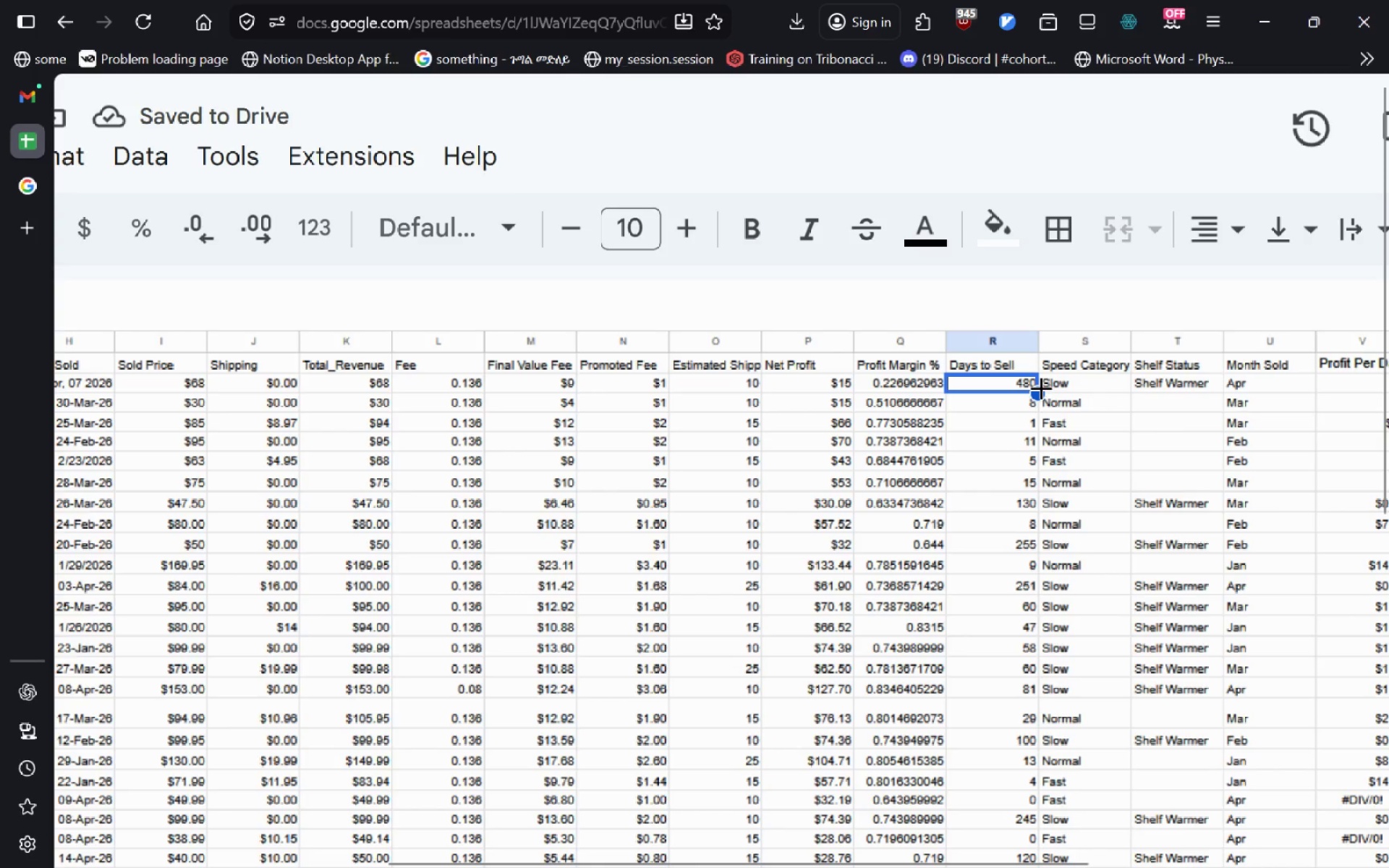 
left_click_drag(start_coordinate=[1041, 388], to_coordinate=[1035, 842])
 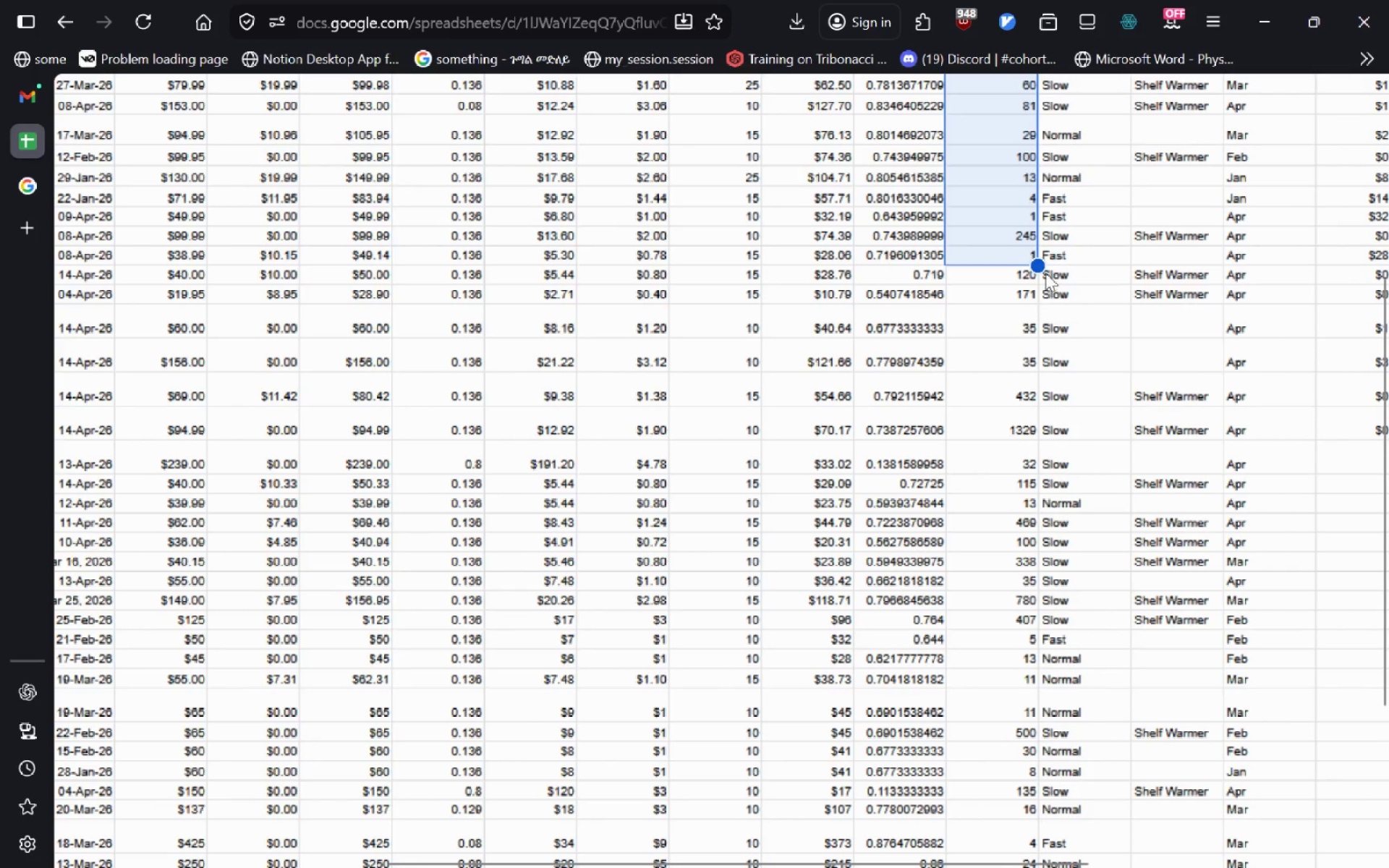 
left_click_drag(start_coordinate=[1038, 261], to_coordinate=[1061, 867])
 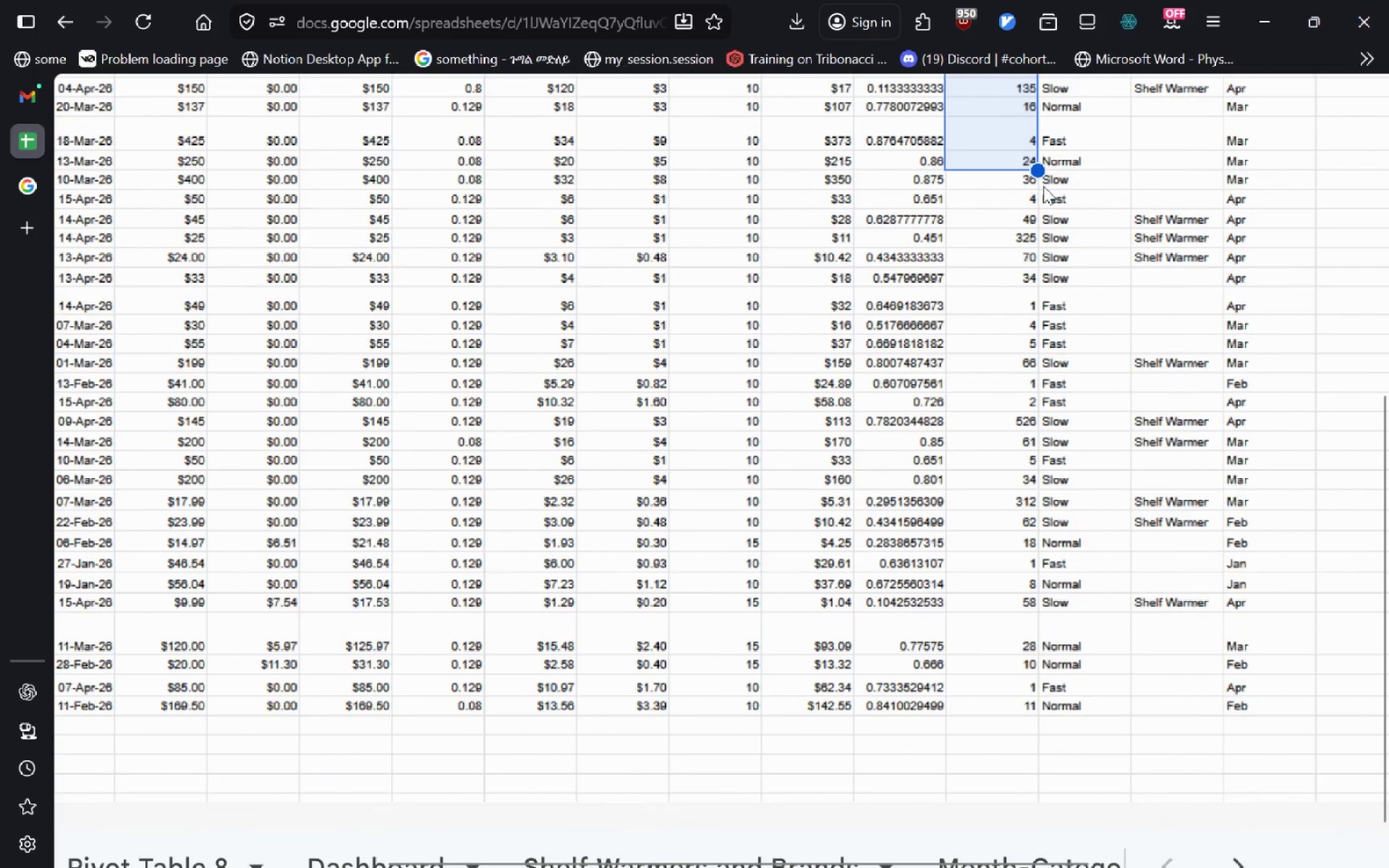 
left_click_drag(start_coordinate=[1037, 167], to_coordinate=[1036, 711])
 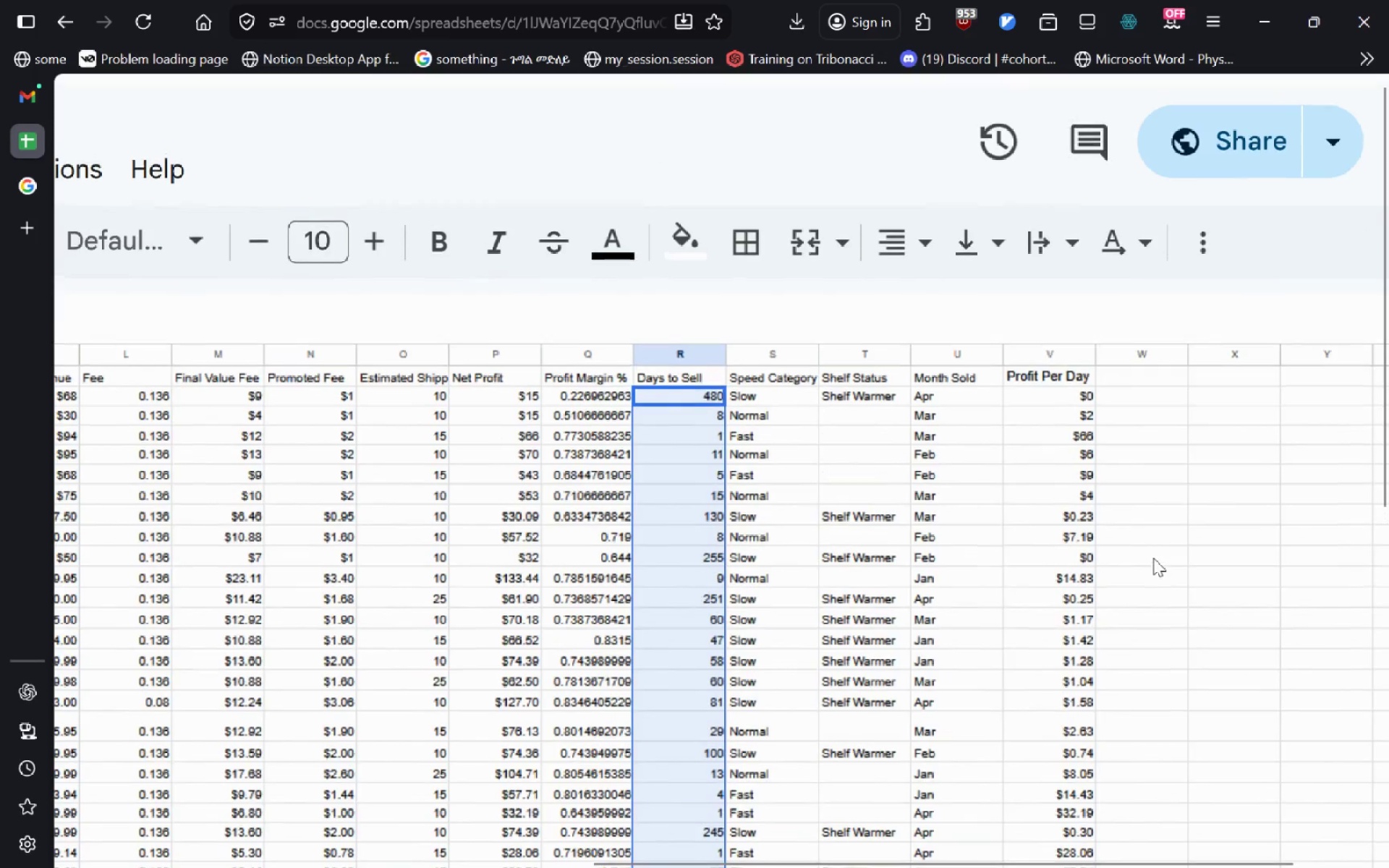 
wait(5.19)
 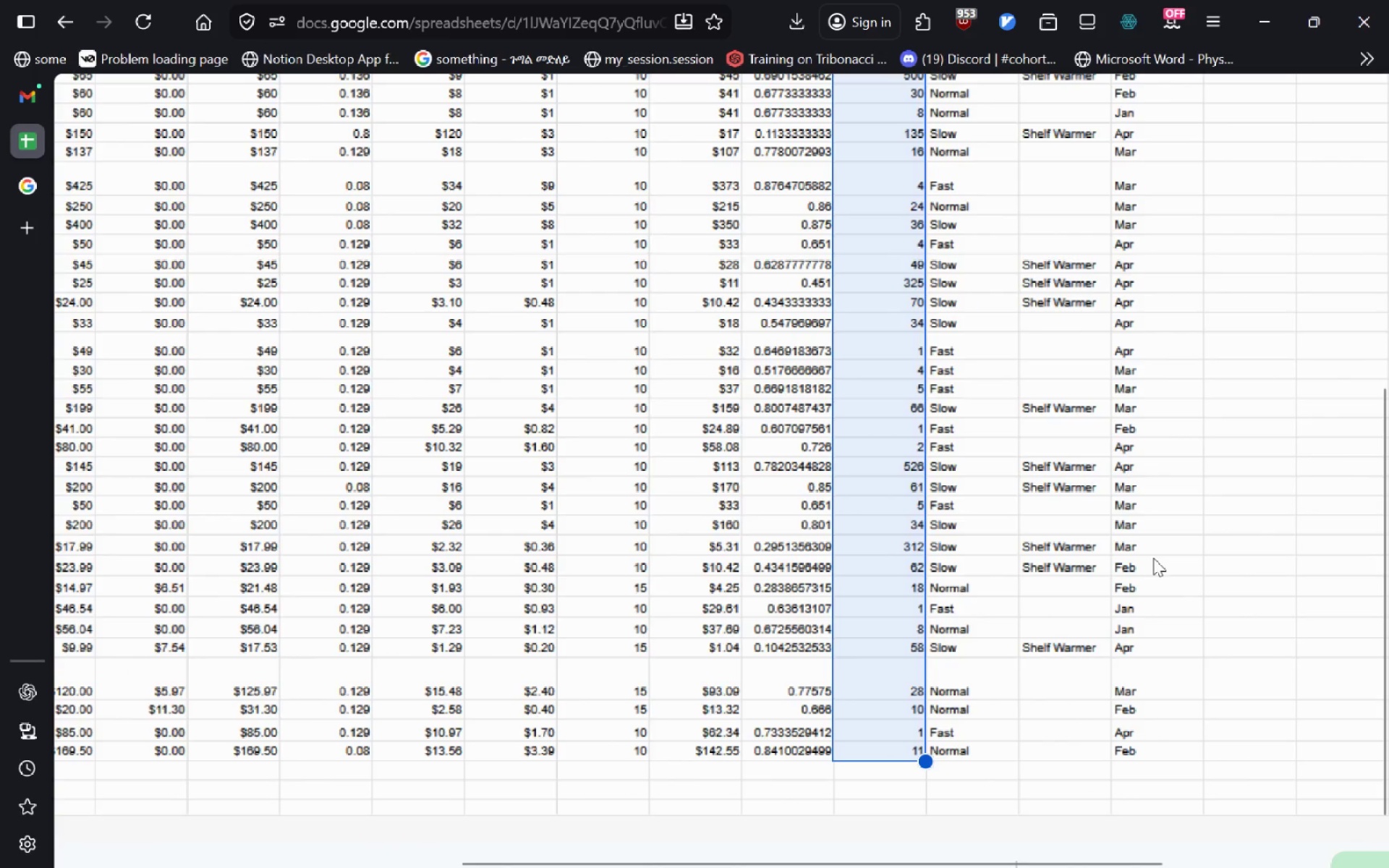 
left_click([1068, 375])
 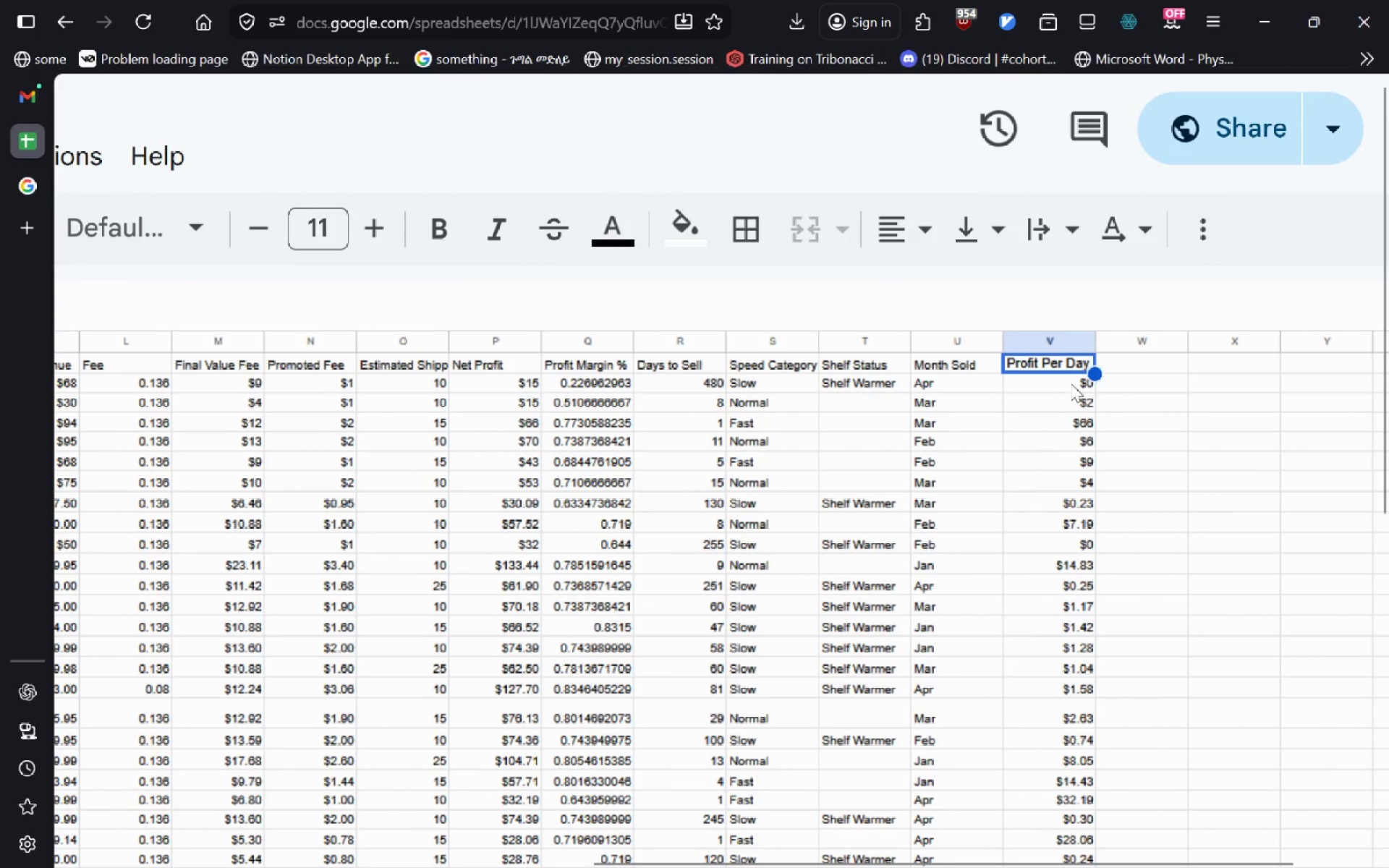 
left_click([1071, 383])
 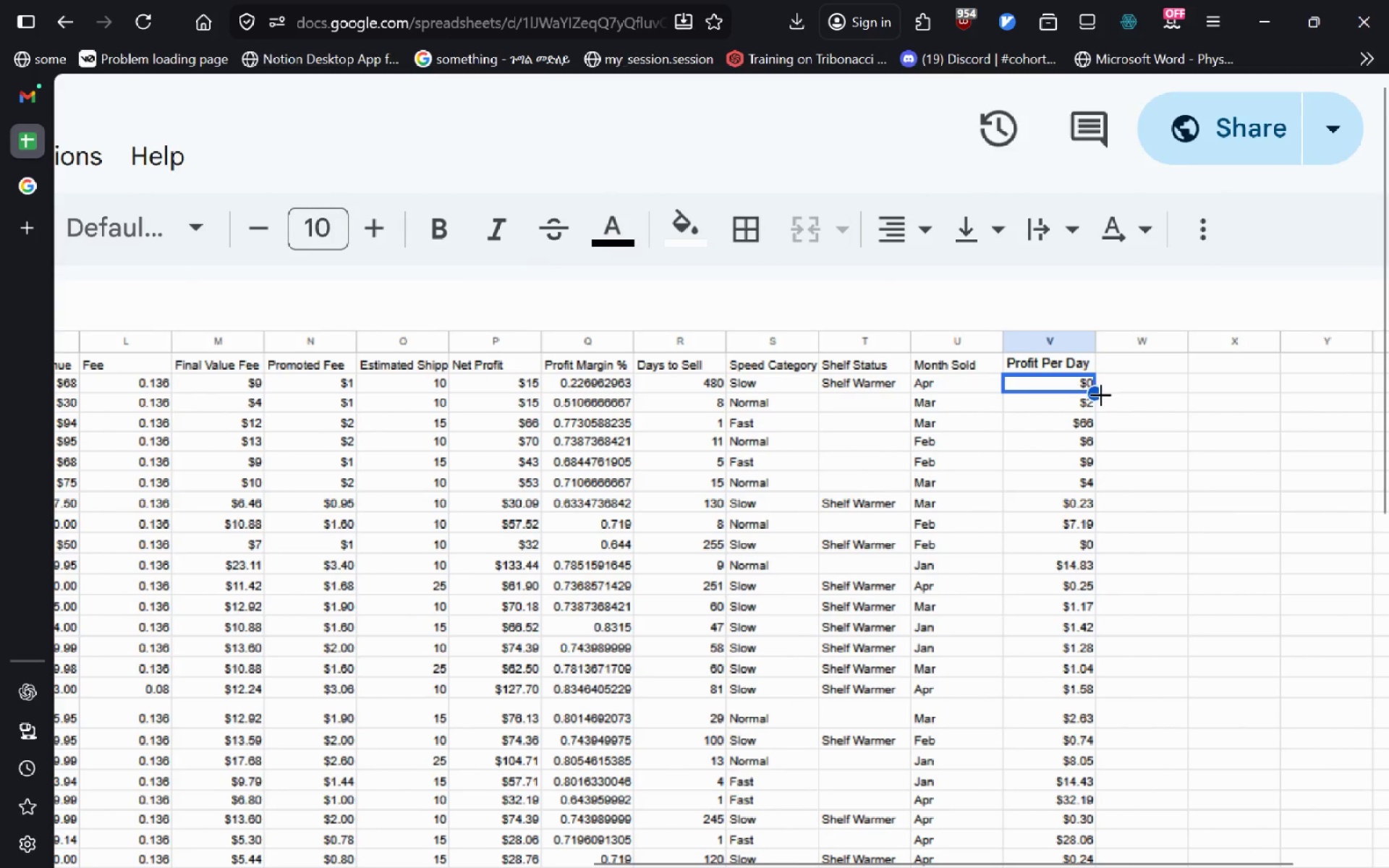 
left_click_drag(start_coordinate=[1100, 394], to_coordinate=[1078, 867])
 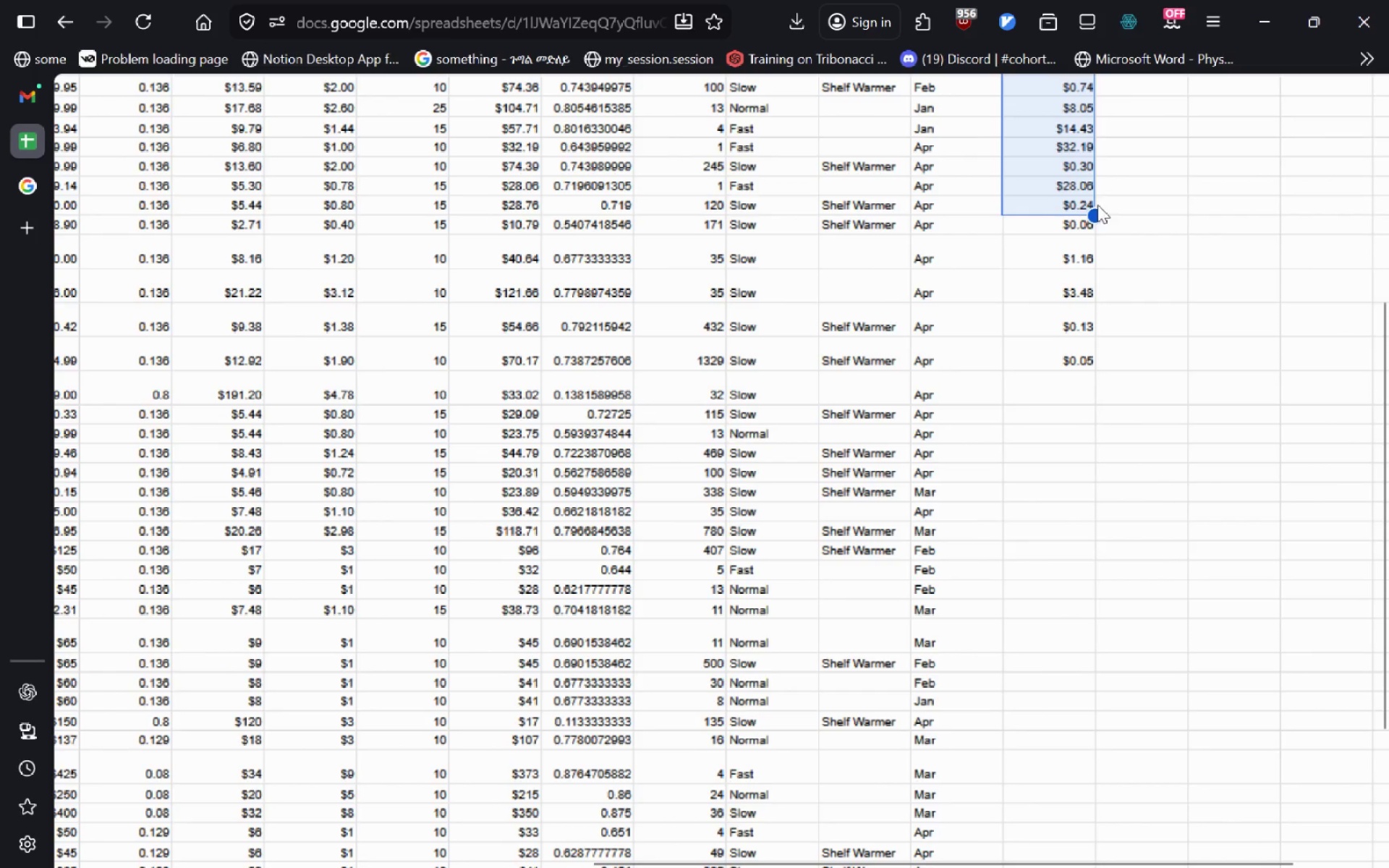 
left_click_drag(start_coordinate=[1094, 216], to_coordinate=[1093, 831])
 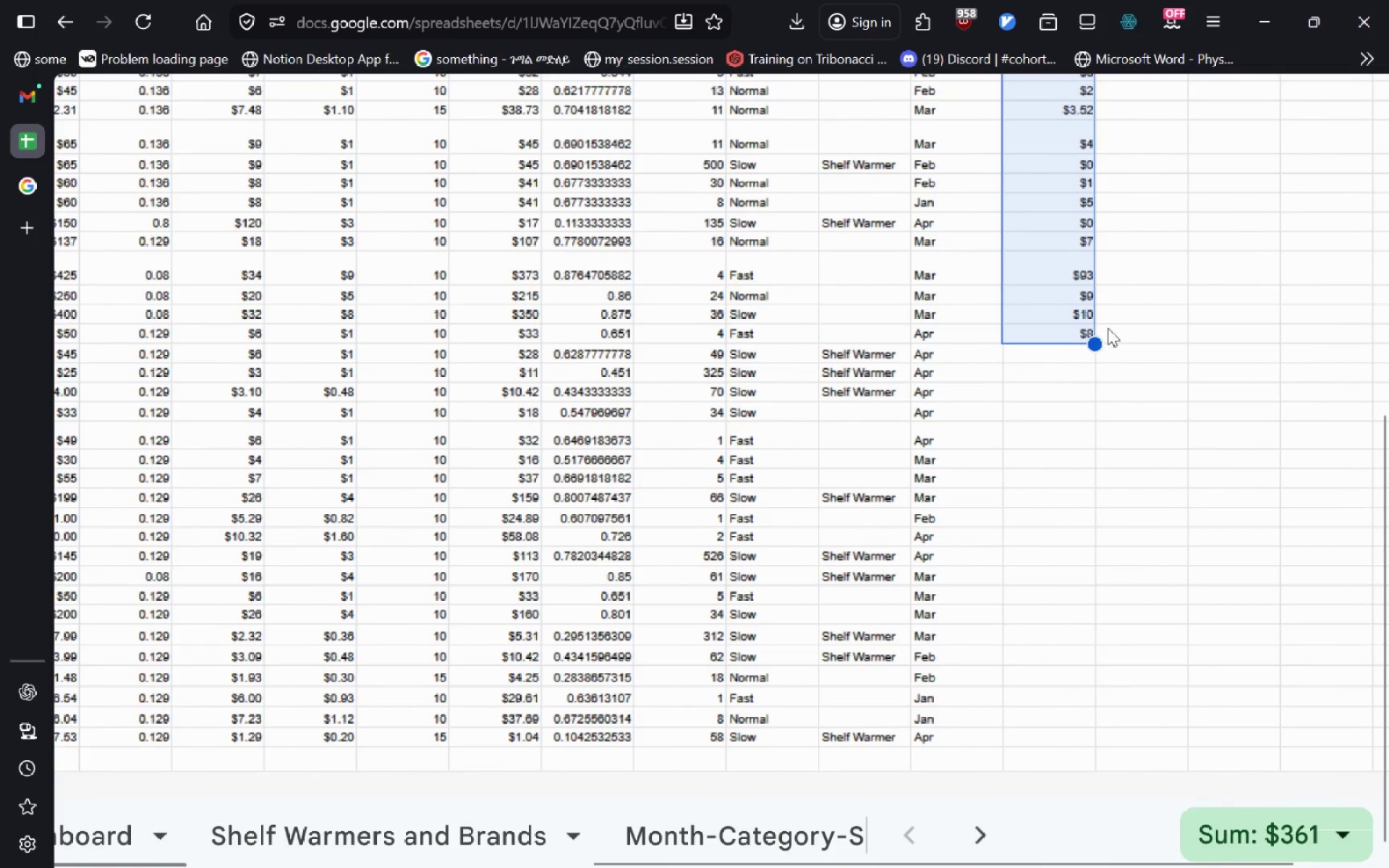 
left_click_drag(start_coordinate=[1097, 347], to_coordinate=[1079, 778])
 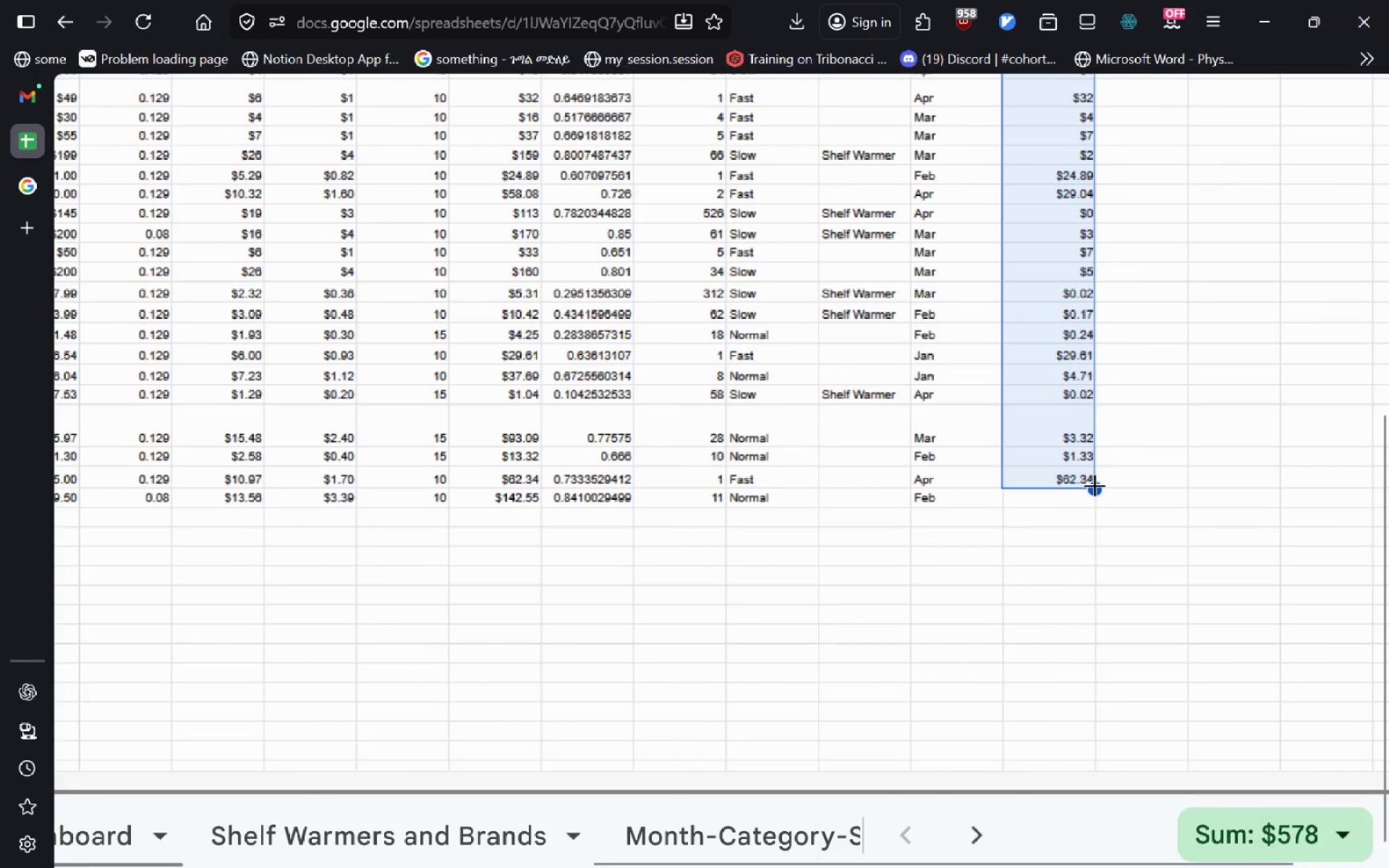 
left_click_drag(start_coordinate=[1097, 484], to_coordinate=[1083, 508])
 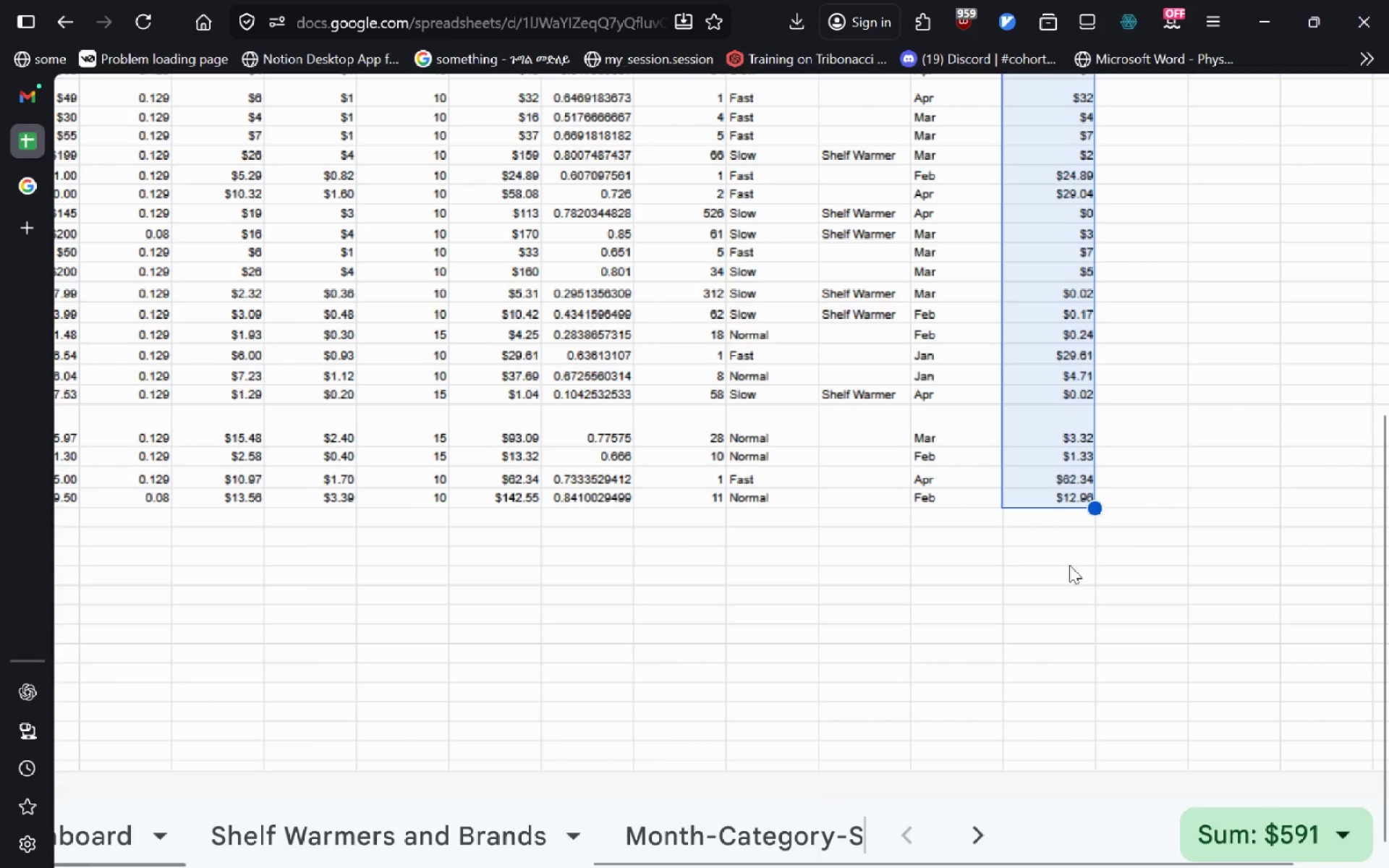 
left_click([1064, 566])
 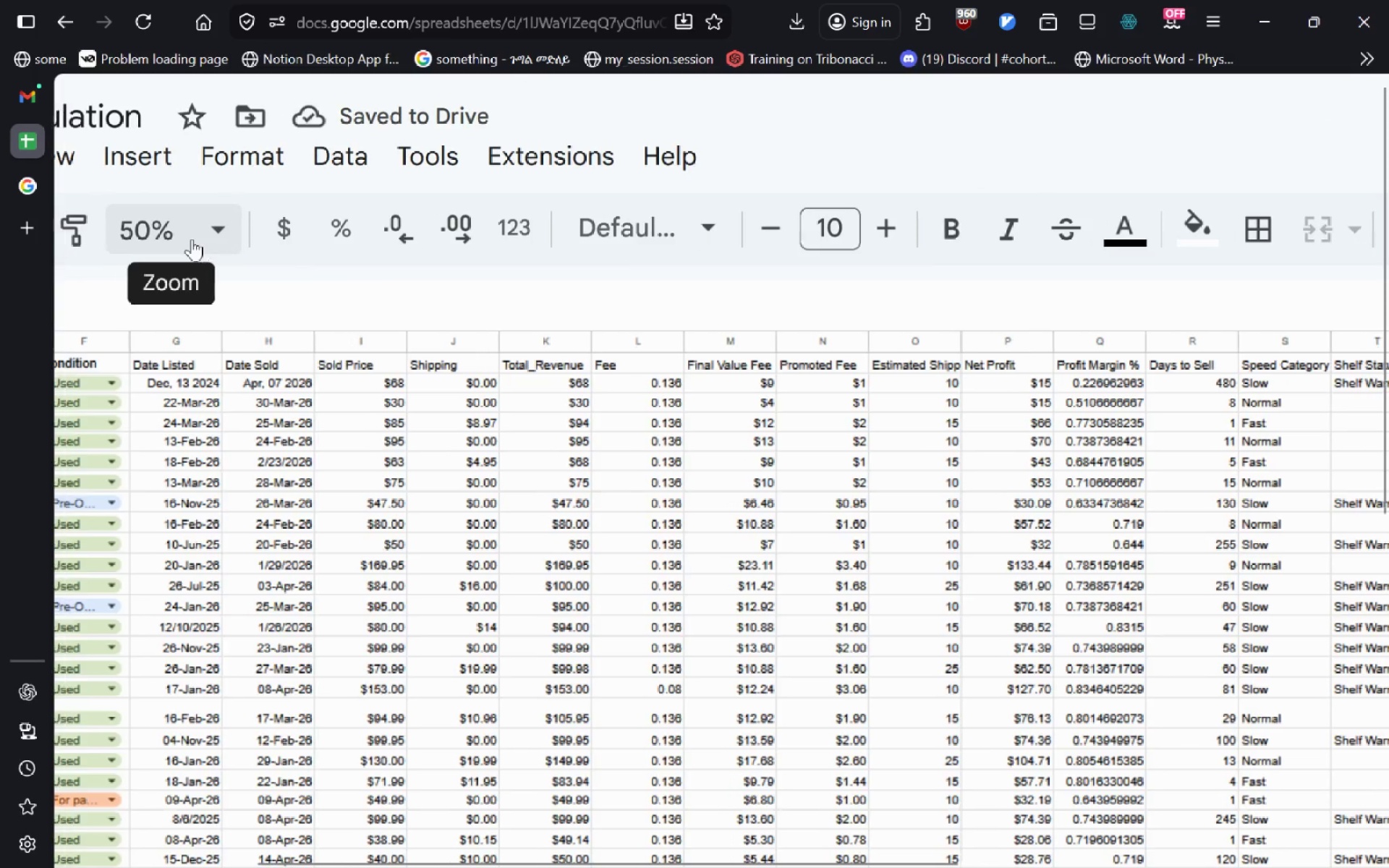 
left_click([186, 219])
 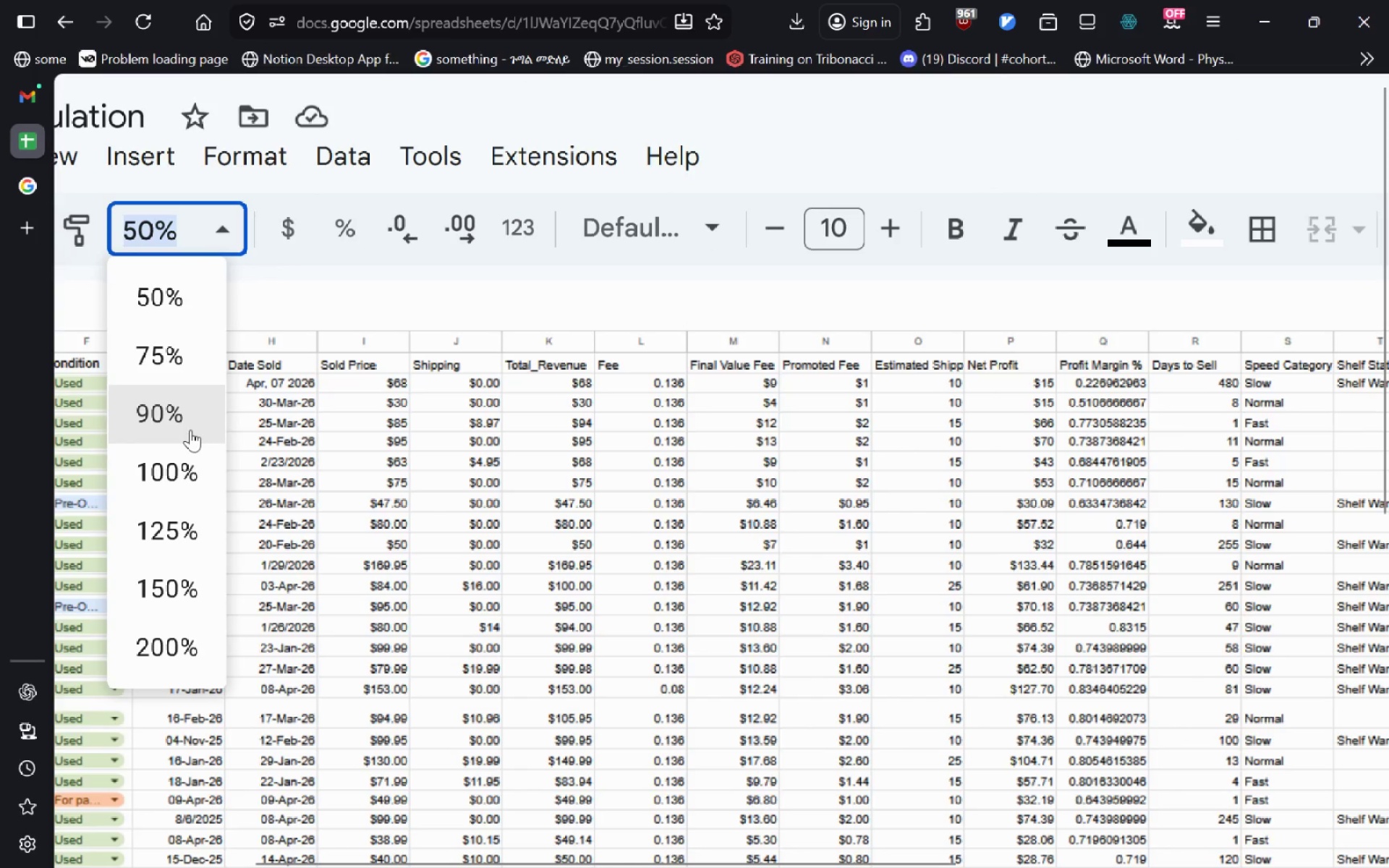 
left_click([190, 458])
 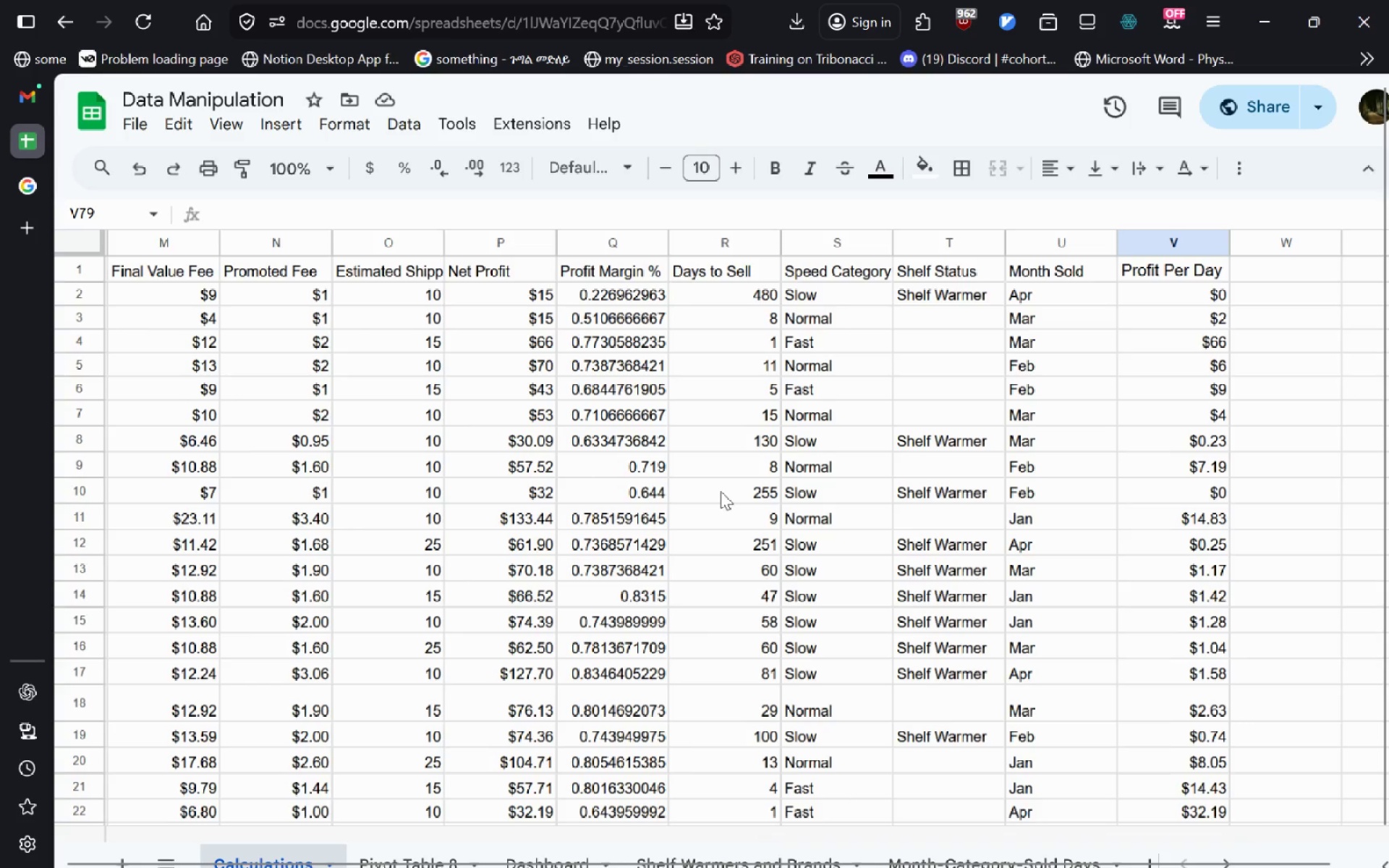 
wait(17.89)
 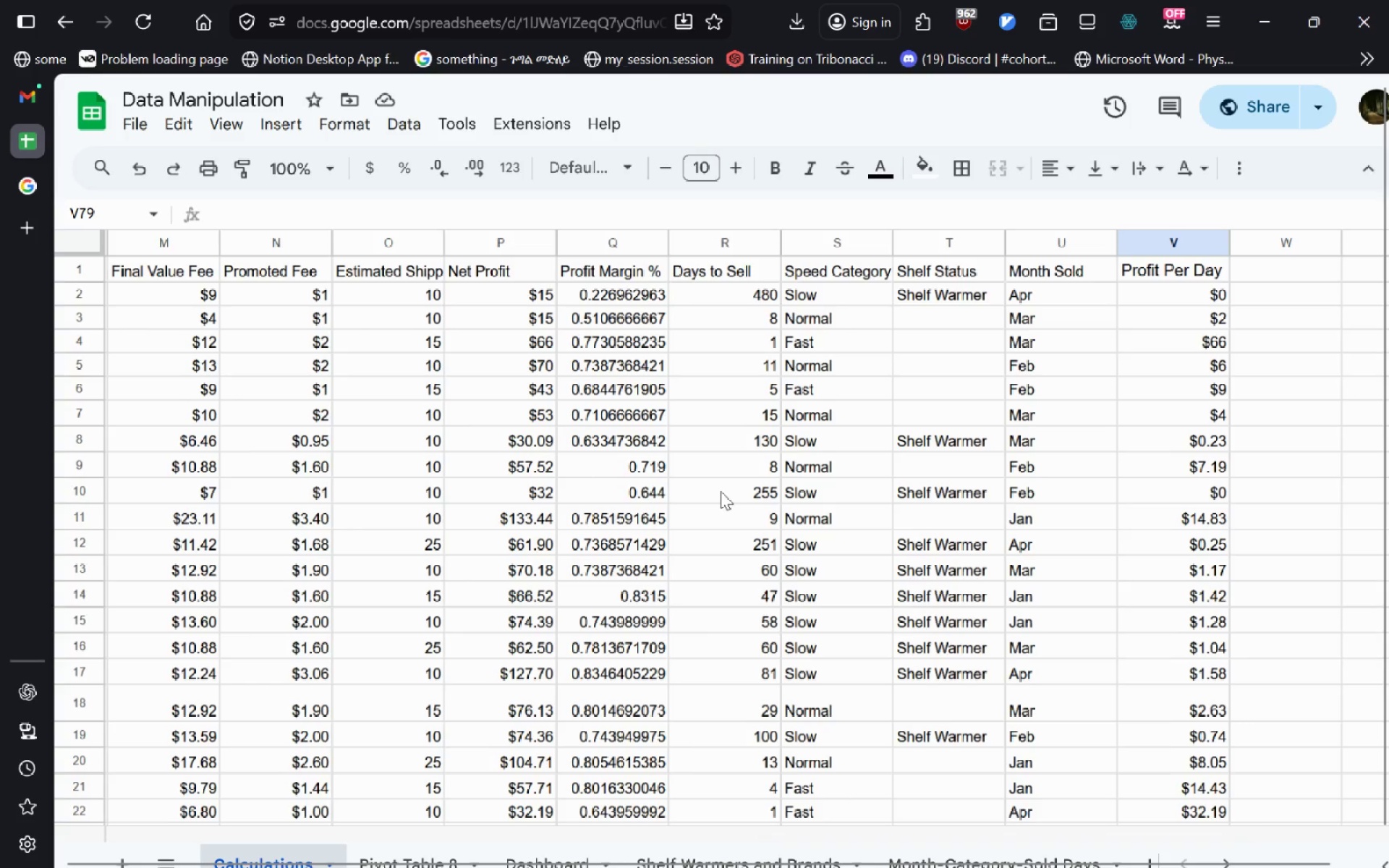 
left_click([1189, 129])
 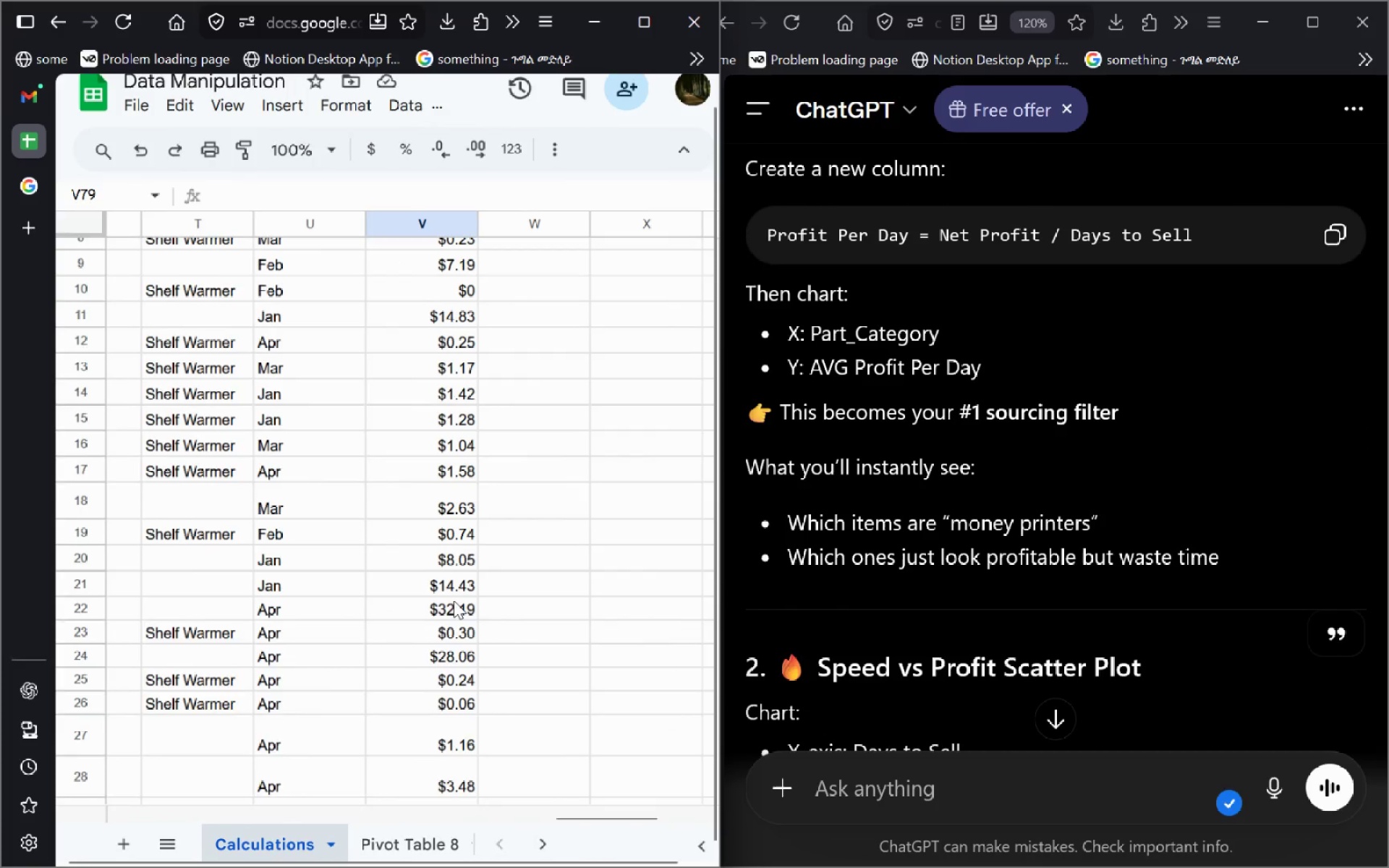 
wait(27.64)
 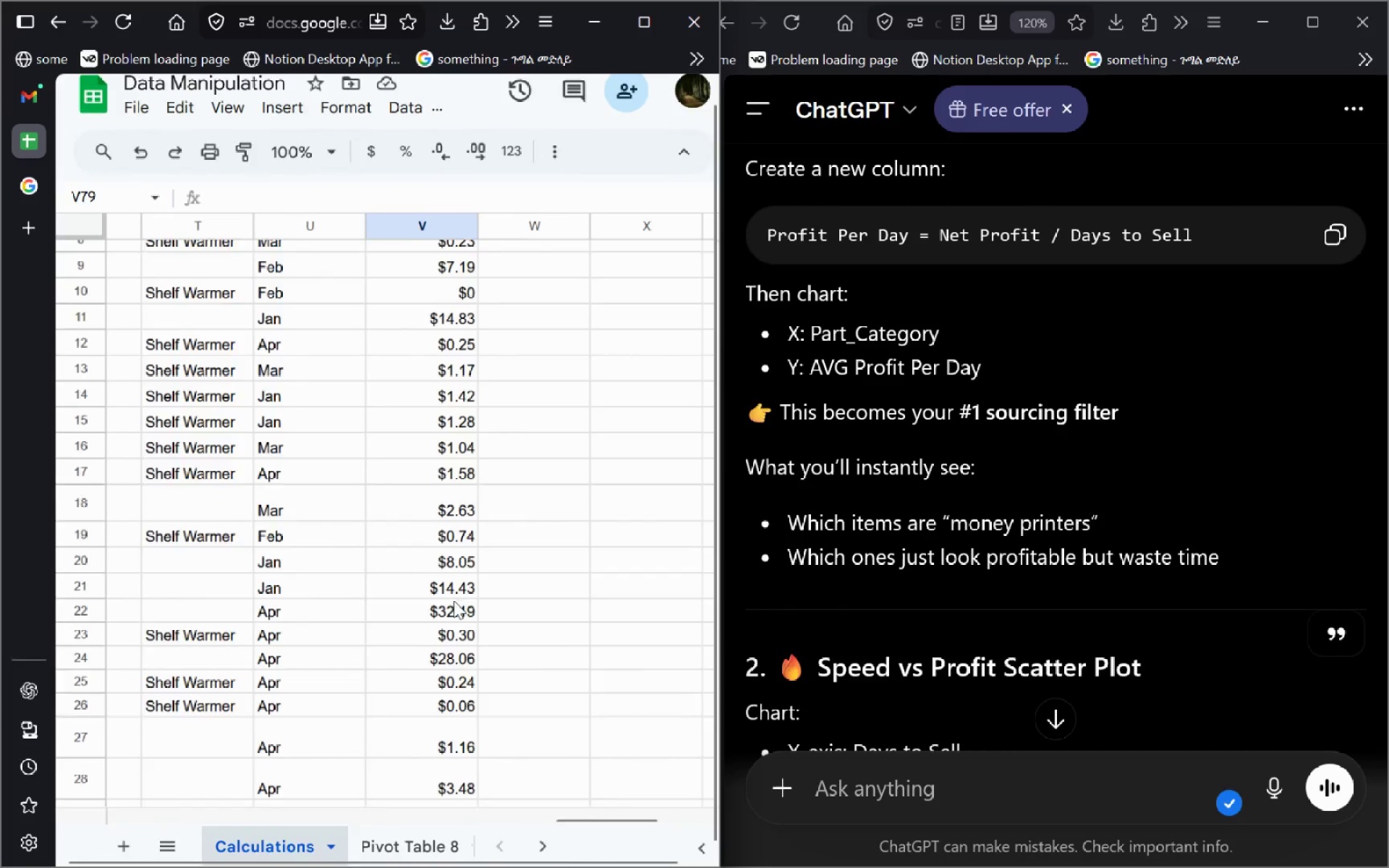 
key(Control+A)
 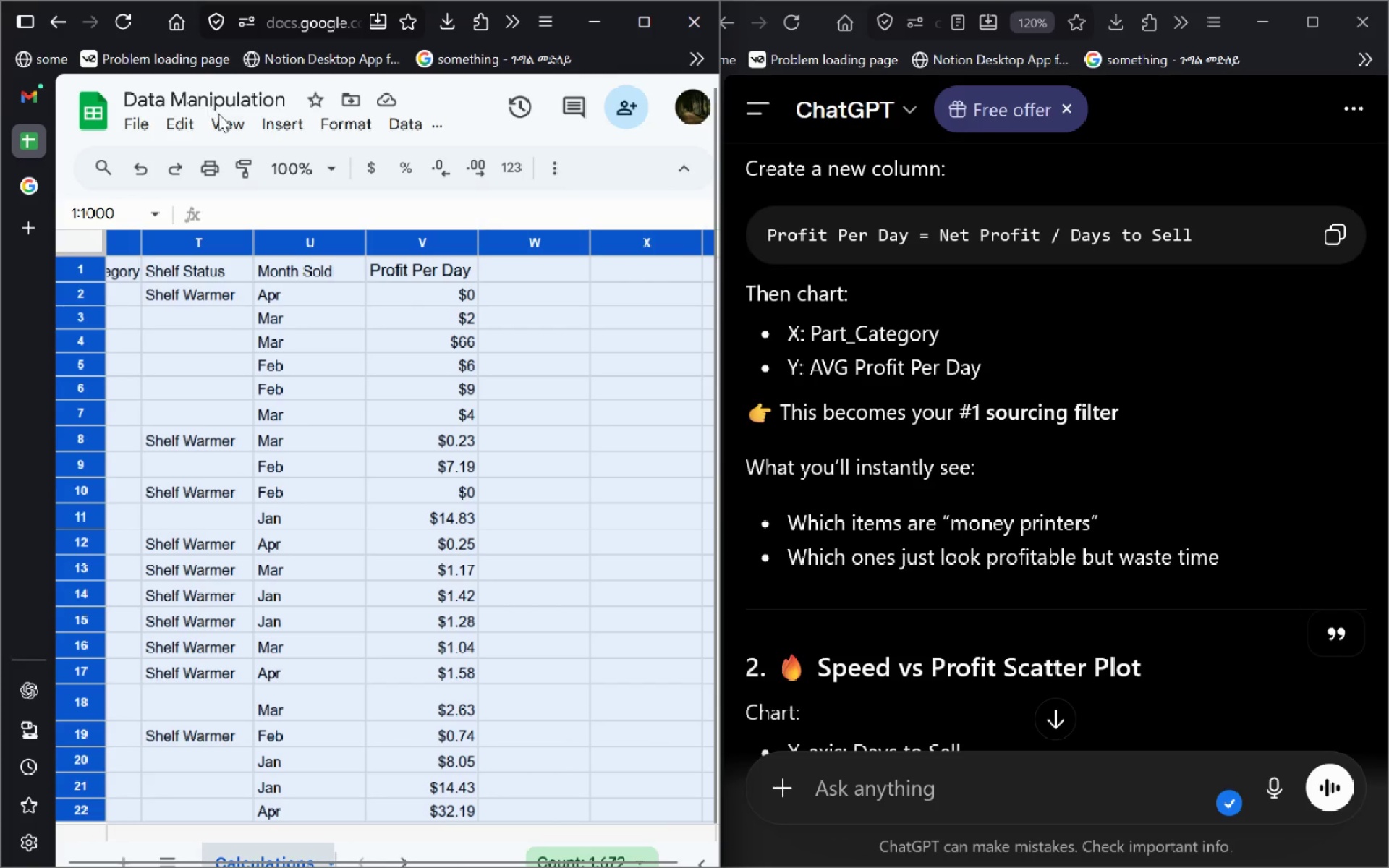 
left_click([266, 126])
 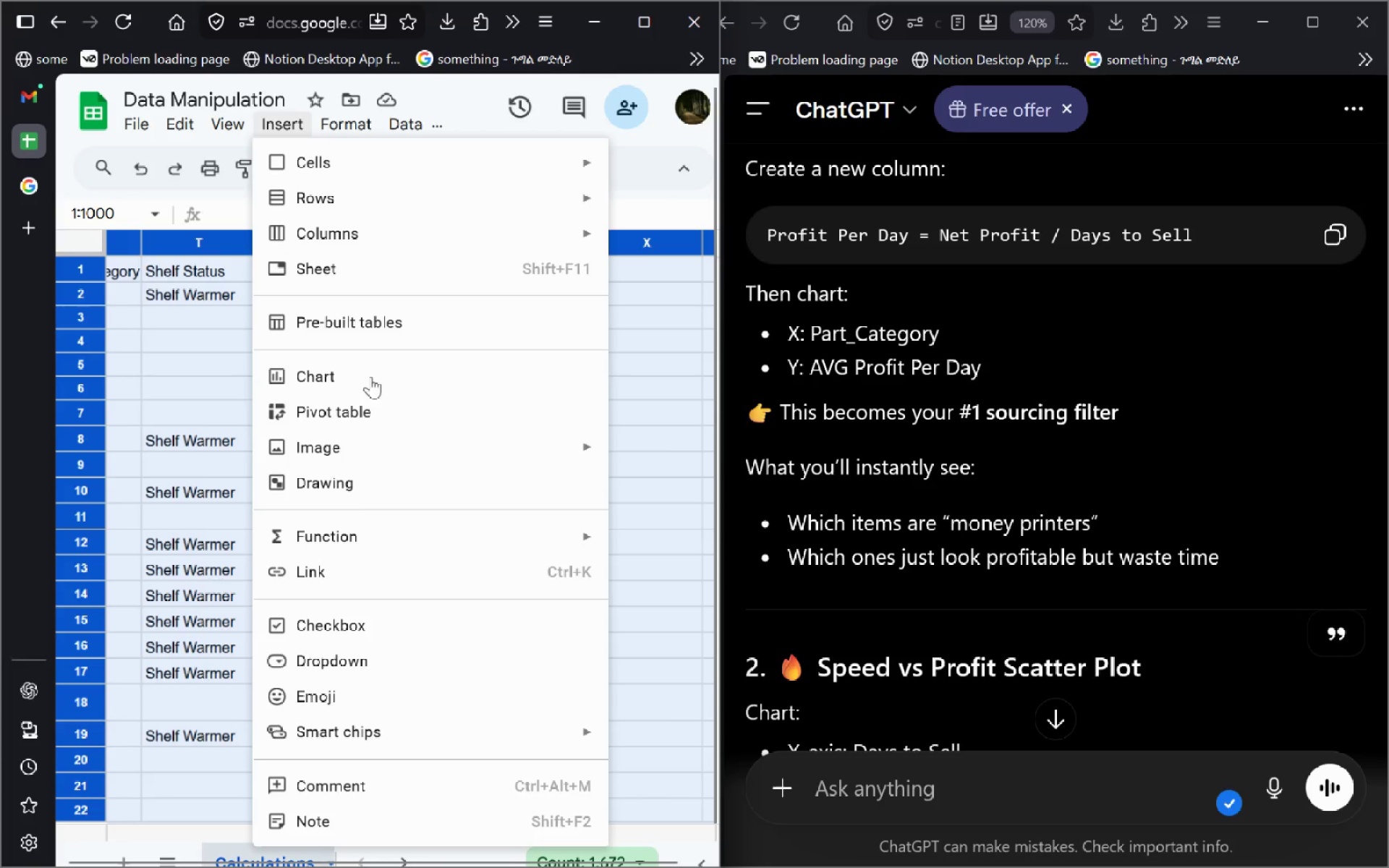 
left_click([372, 383])
 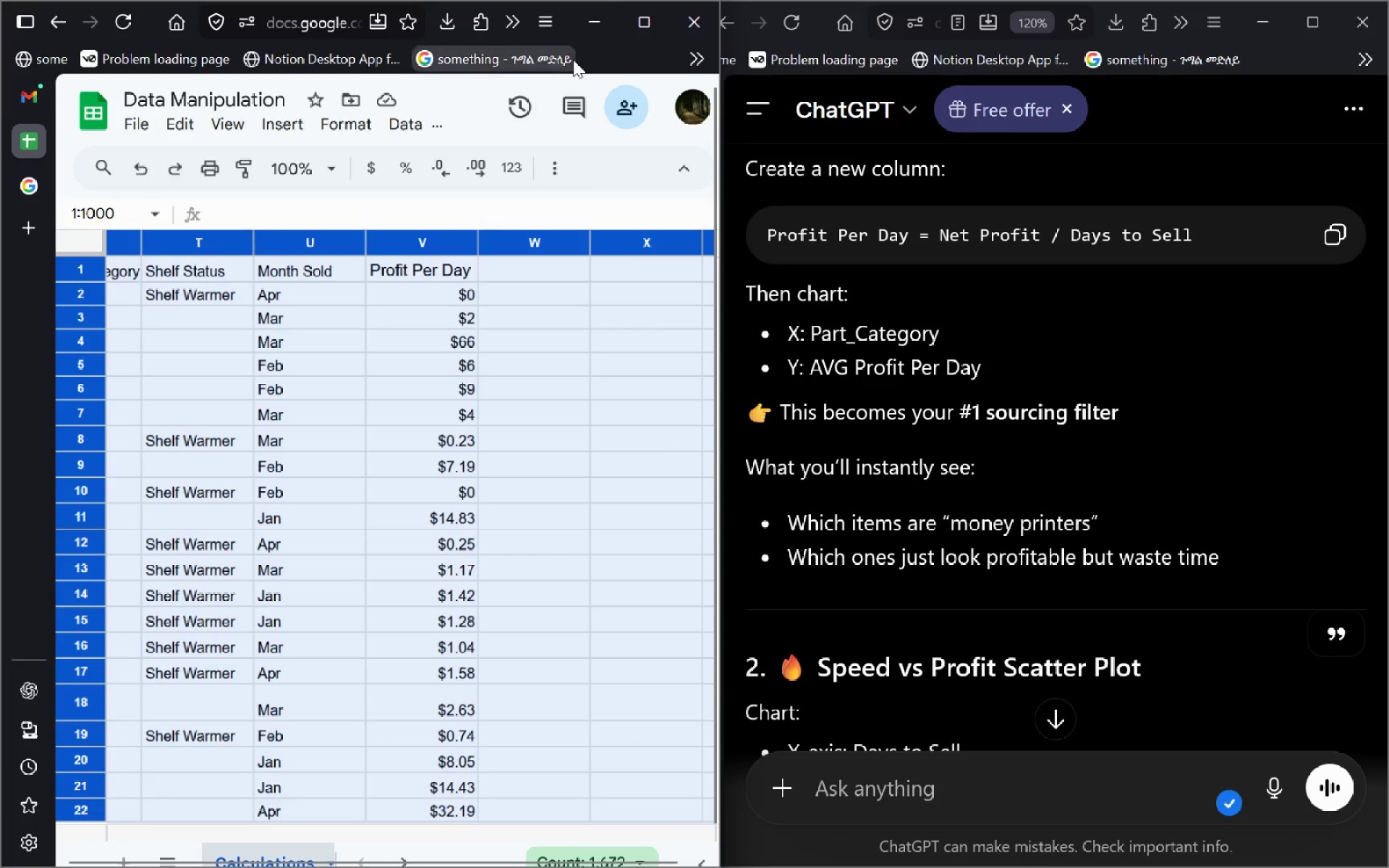 
left_click([623, 21])
 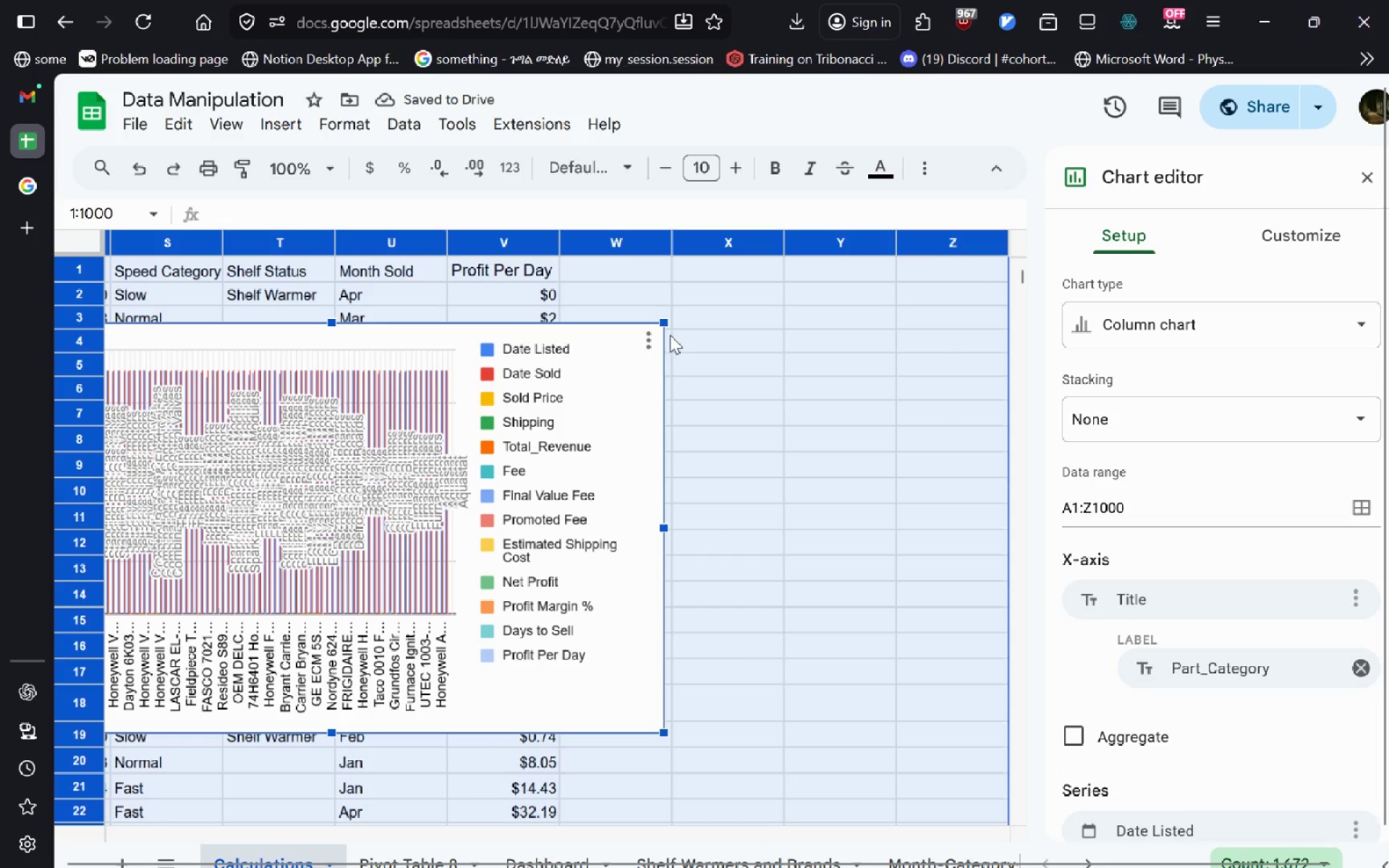 
wait(5.95)
 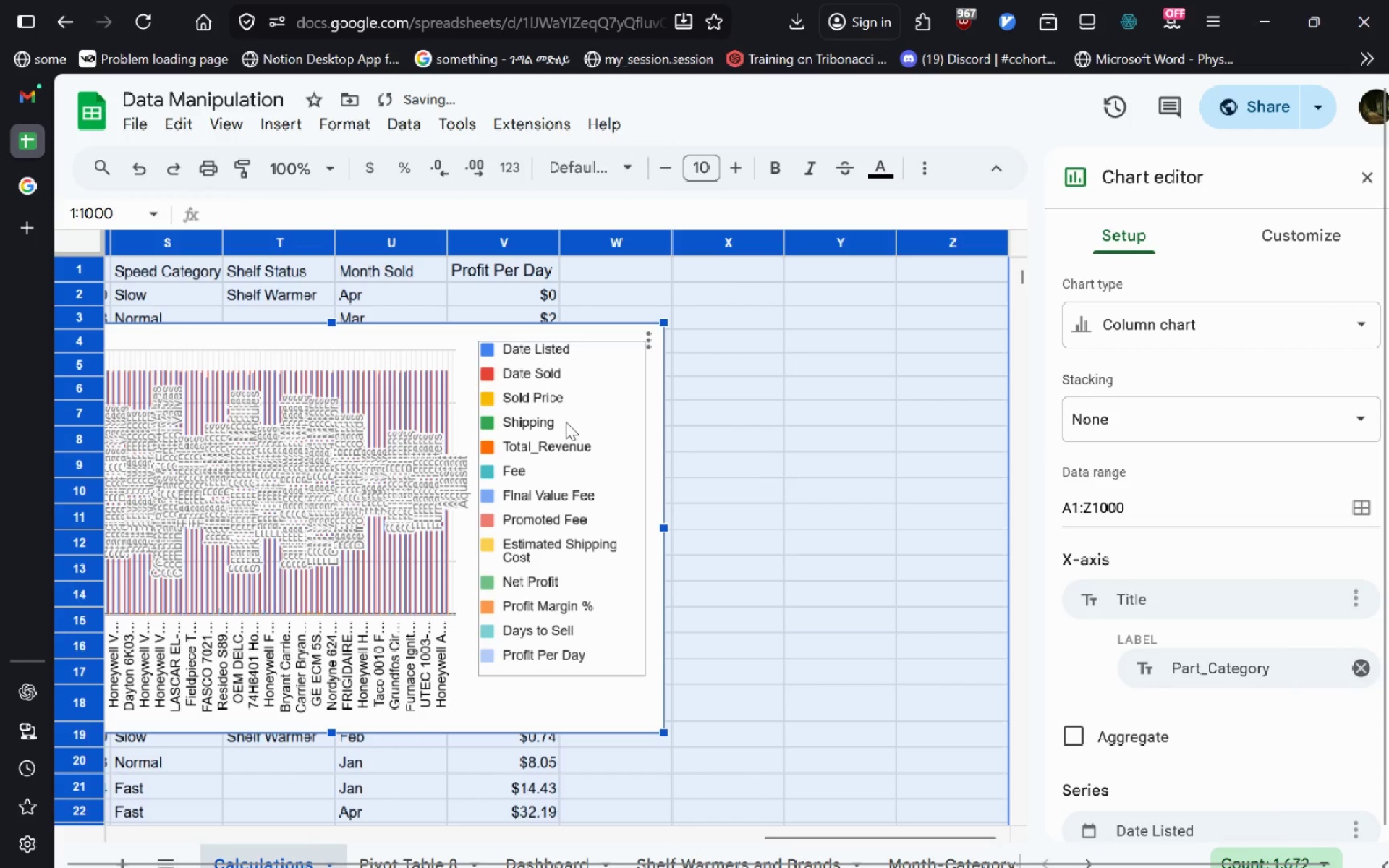 
key(Escape)
 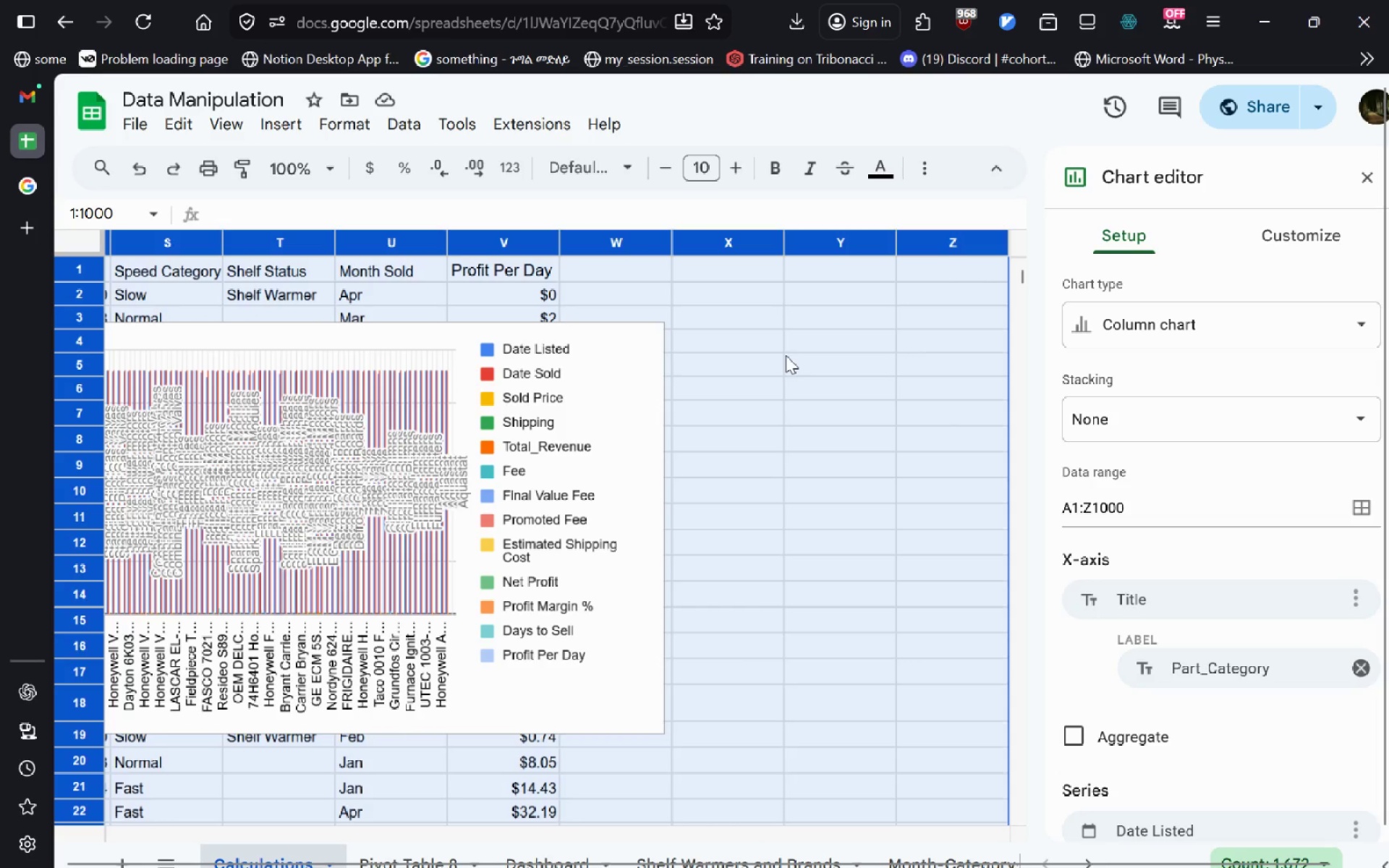 
key(Escape)
 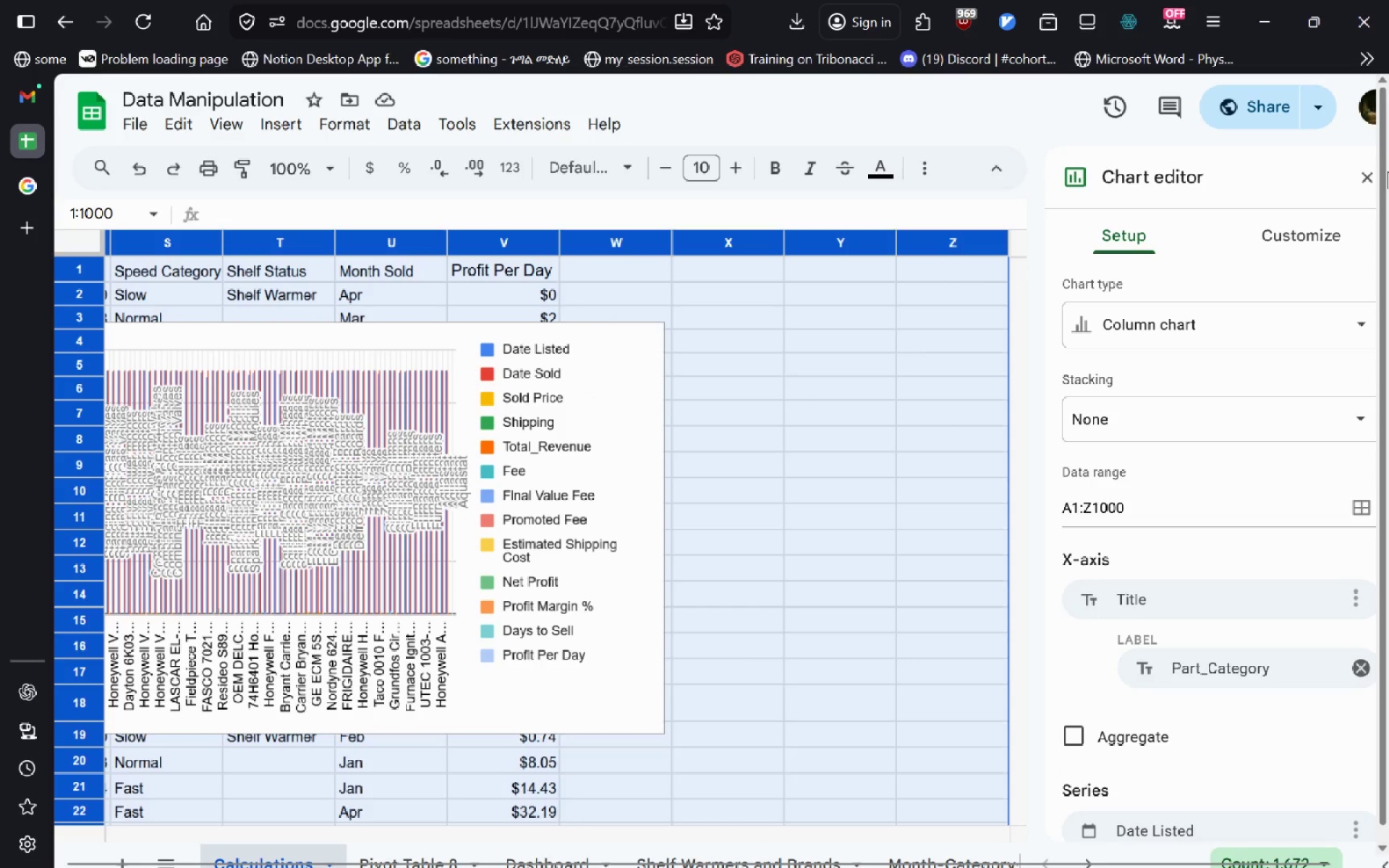 
left_click([1358, 182])
 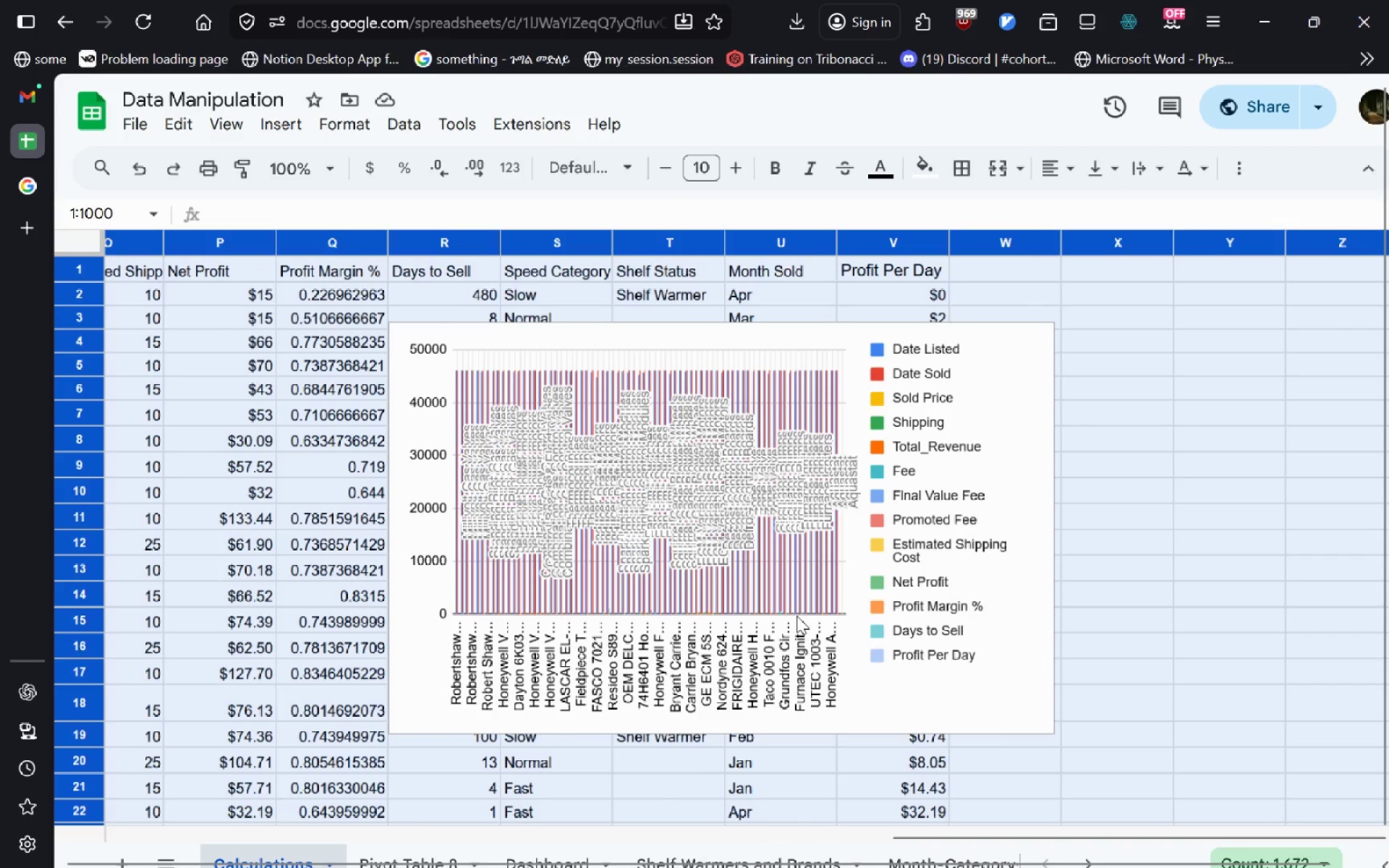 
double_click([797, 616])
 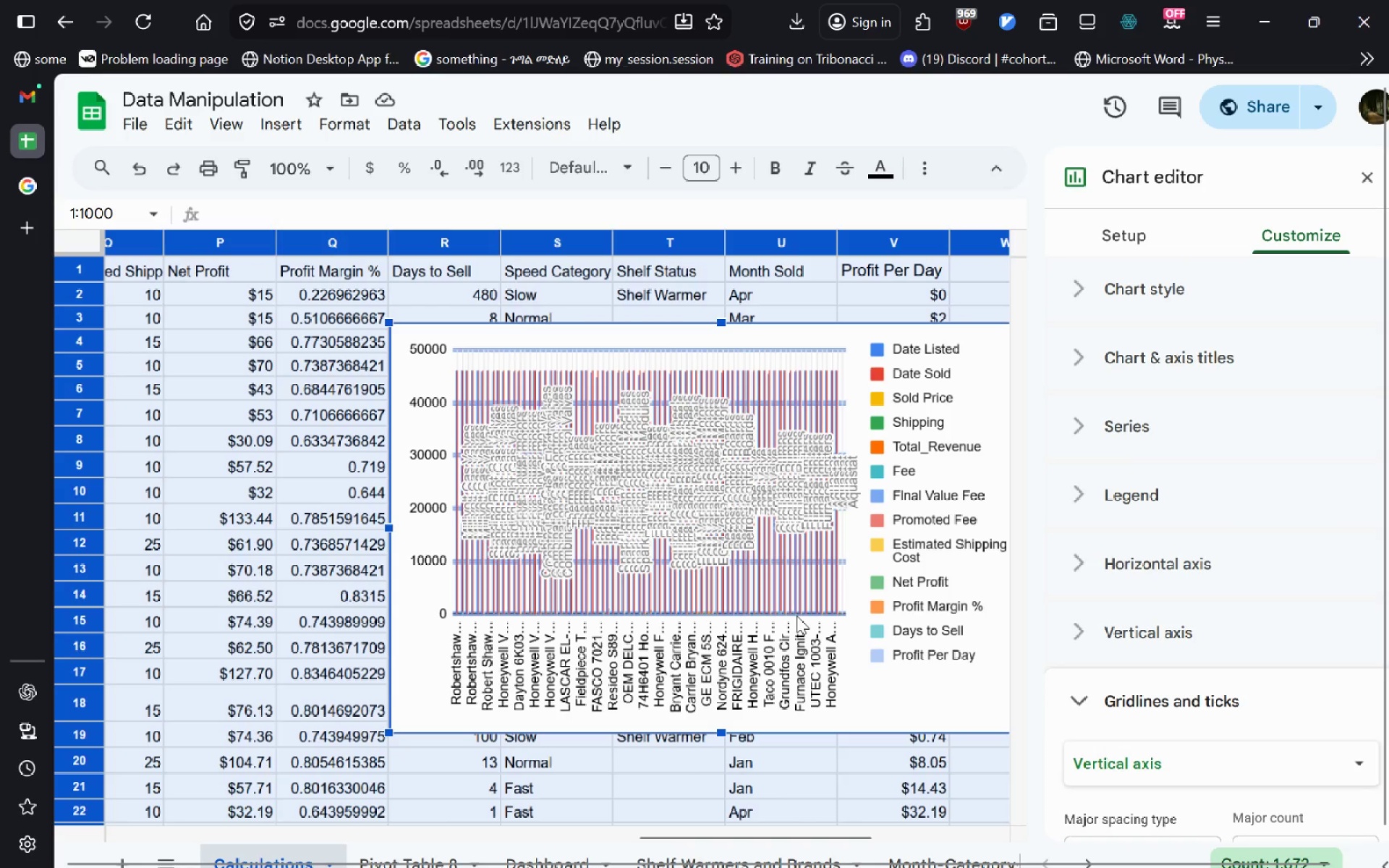 
key(Delete)
 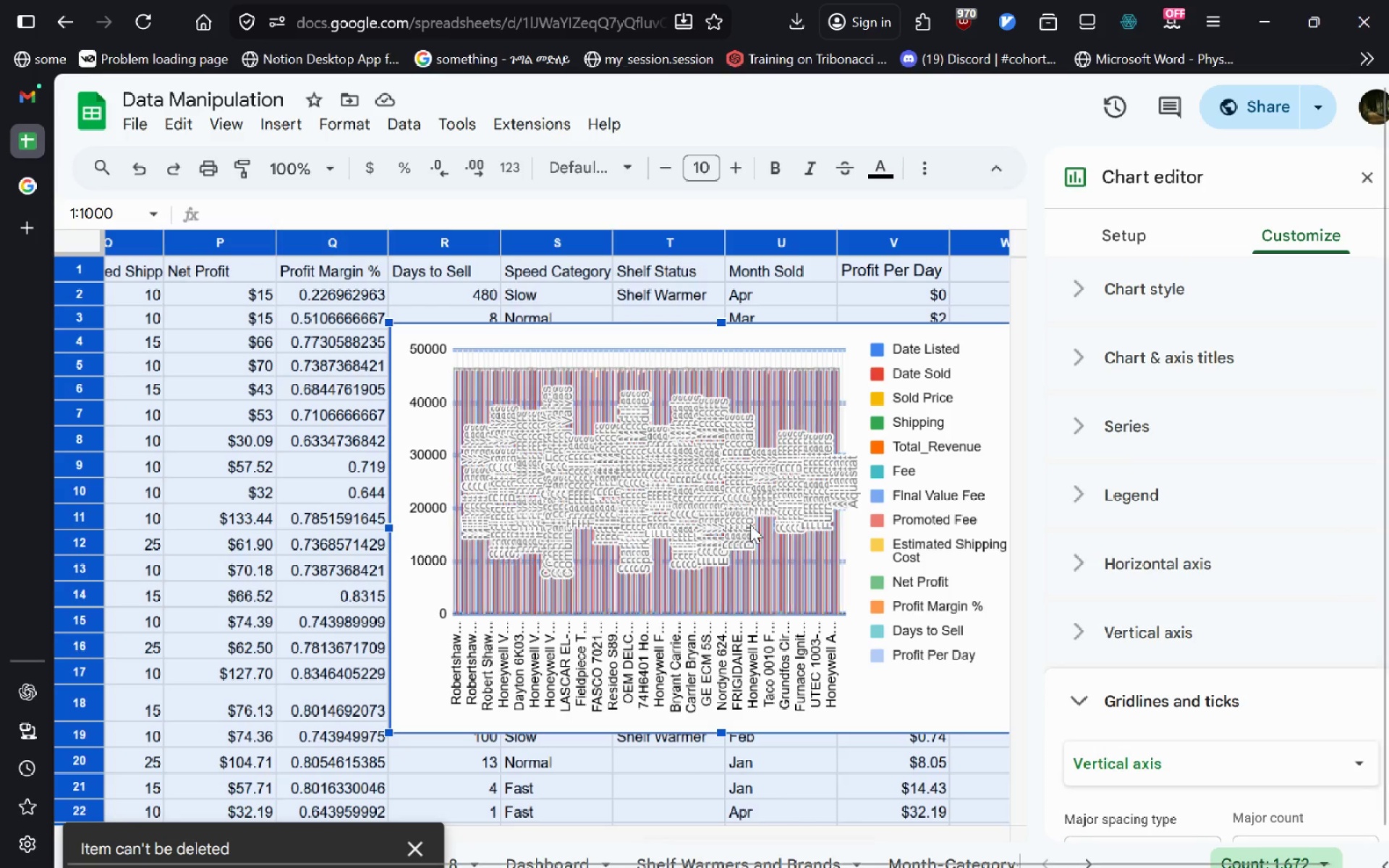 
key(Escape)
 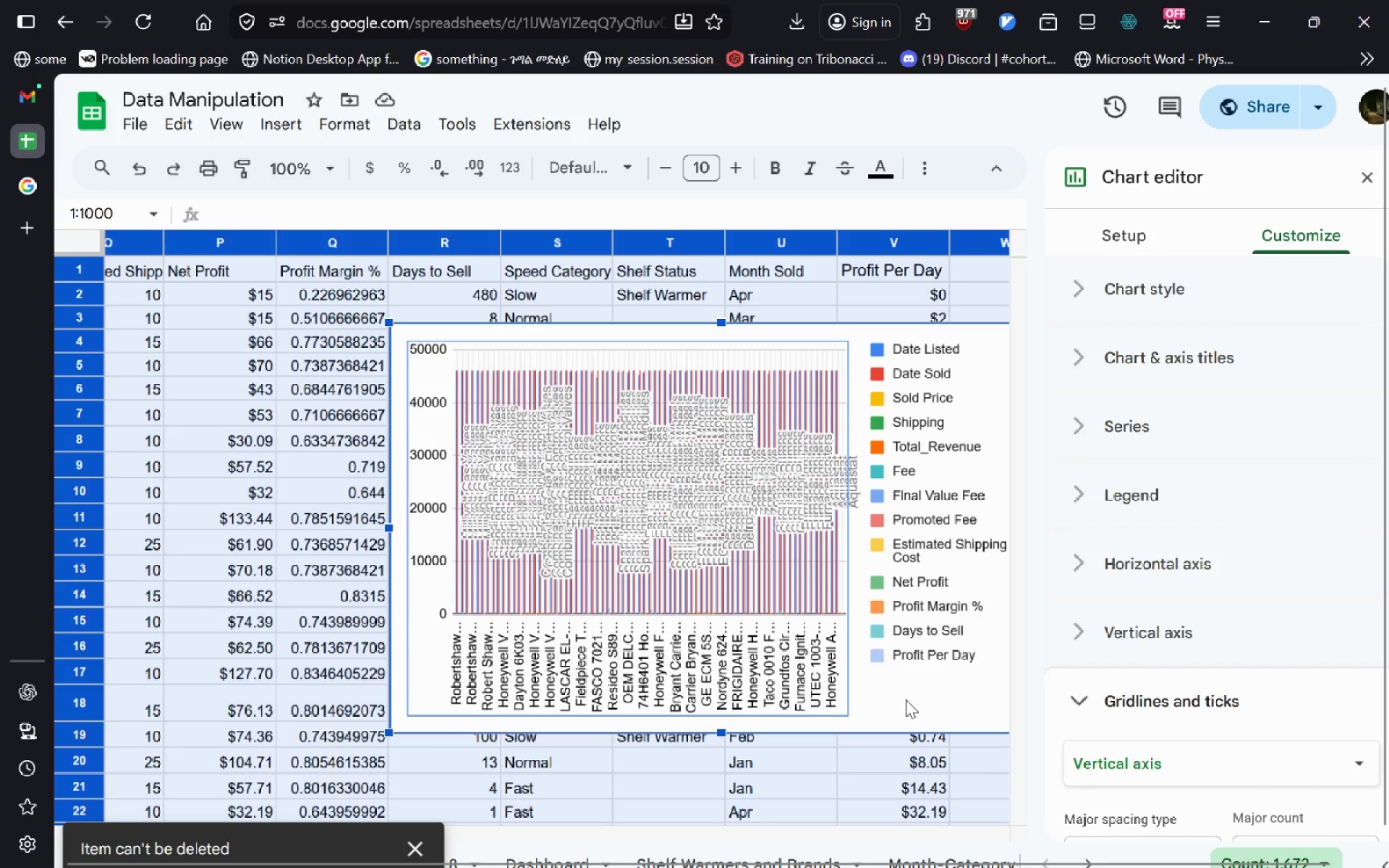 
left_click([906, 699])
 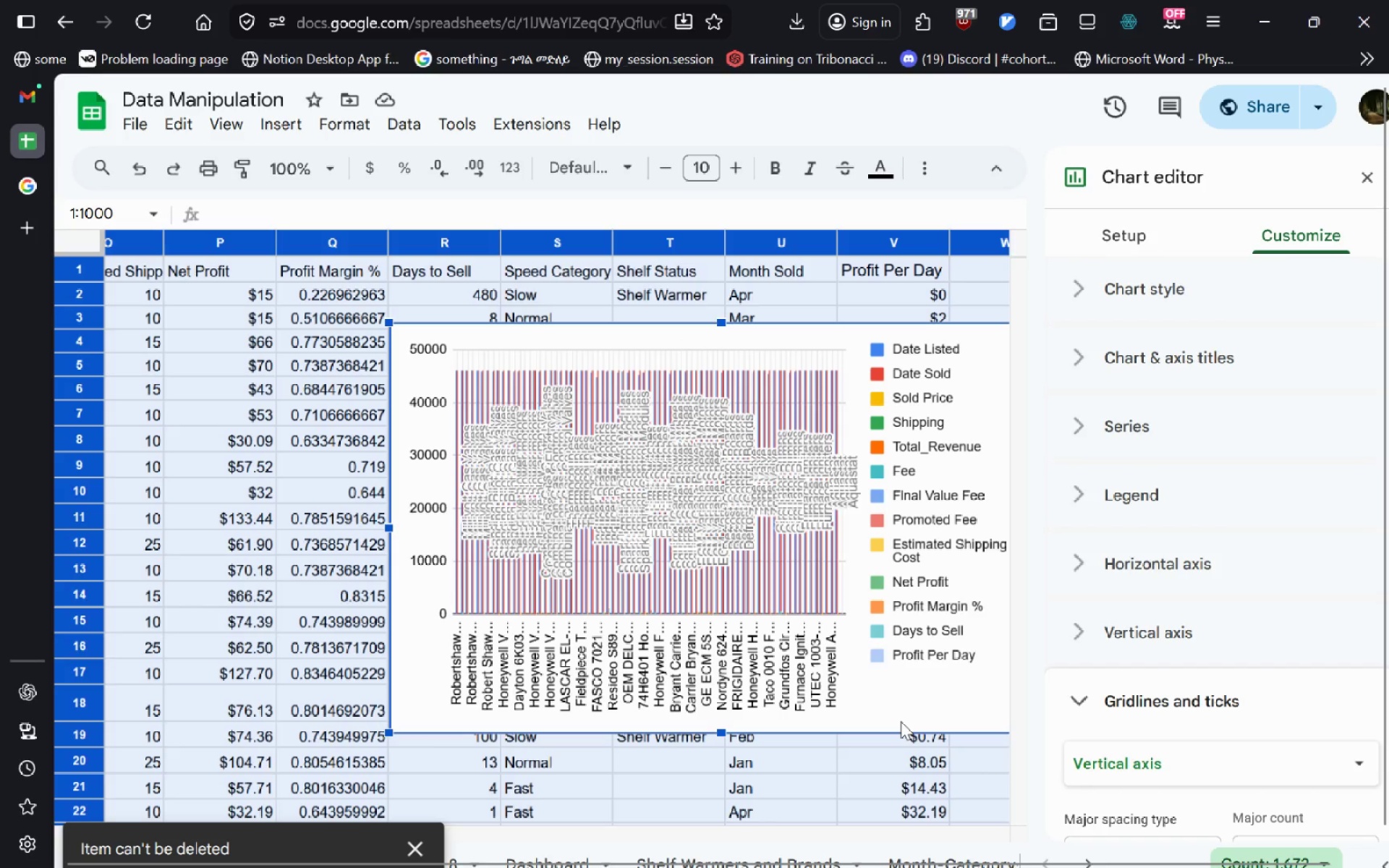 
left_click([901, 721])
 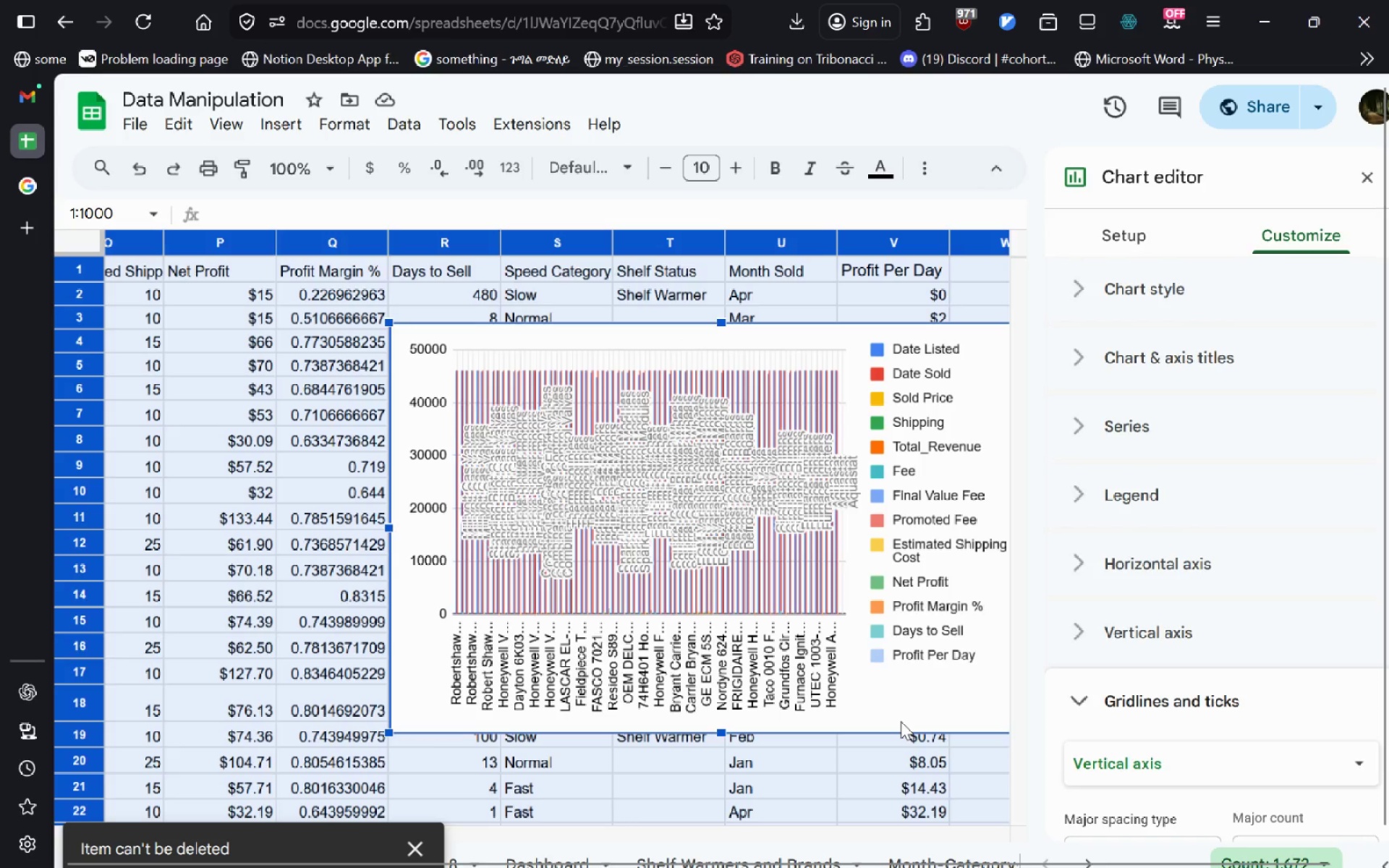 
key(Delete)
 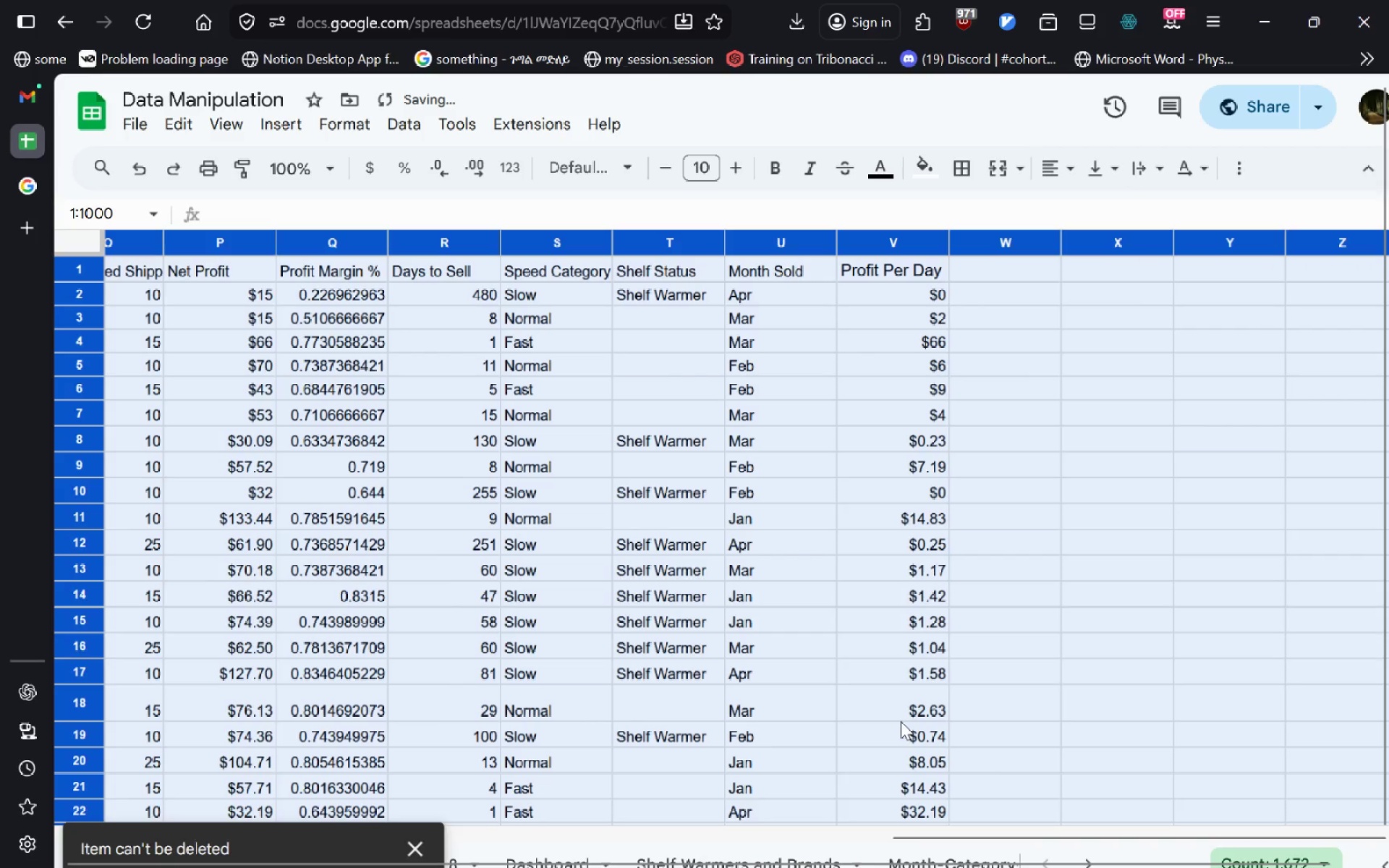 
key(Escape)
 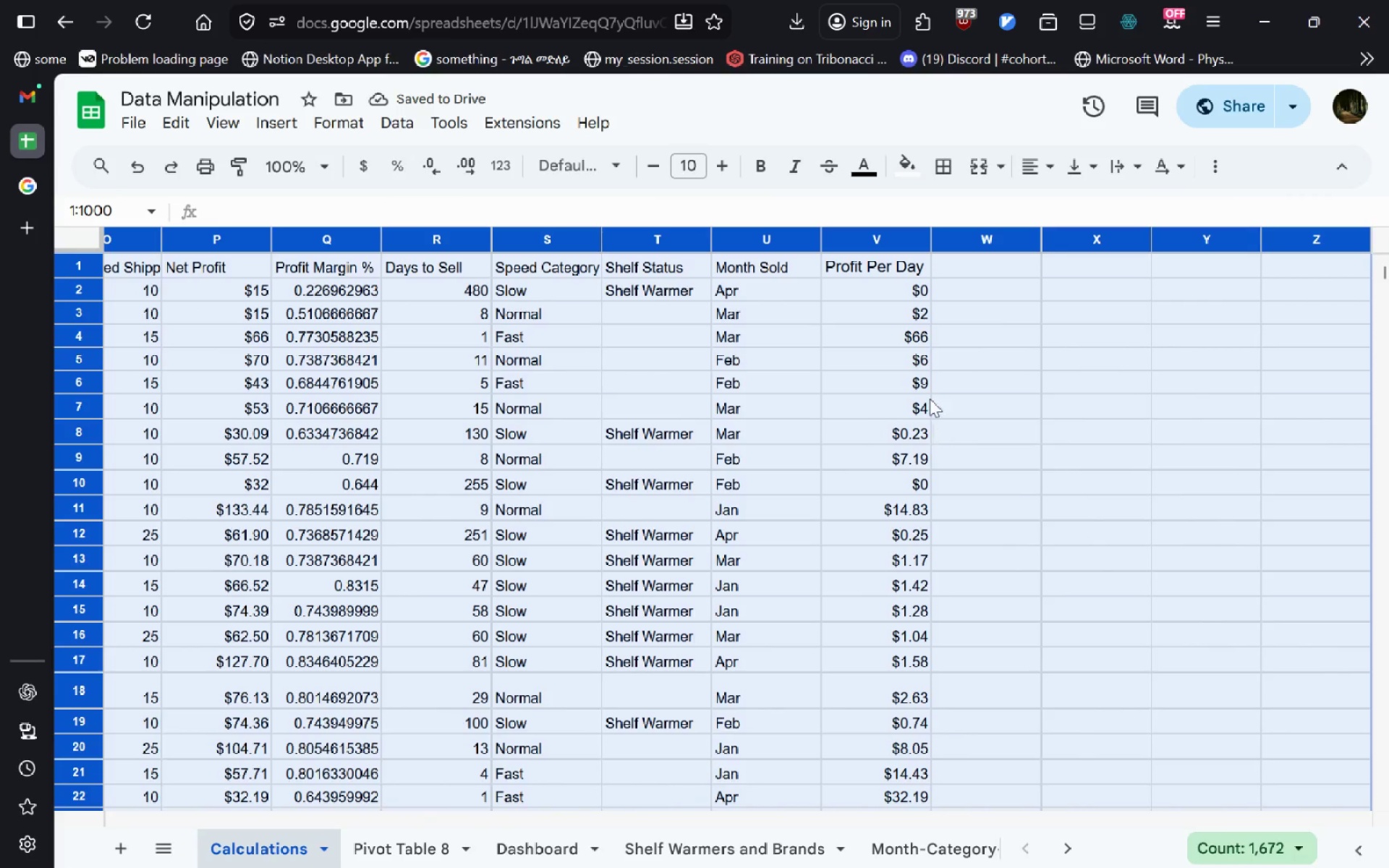 
left_click([882, 263])
 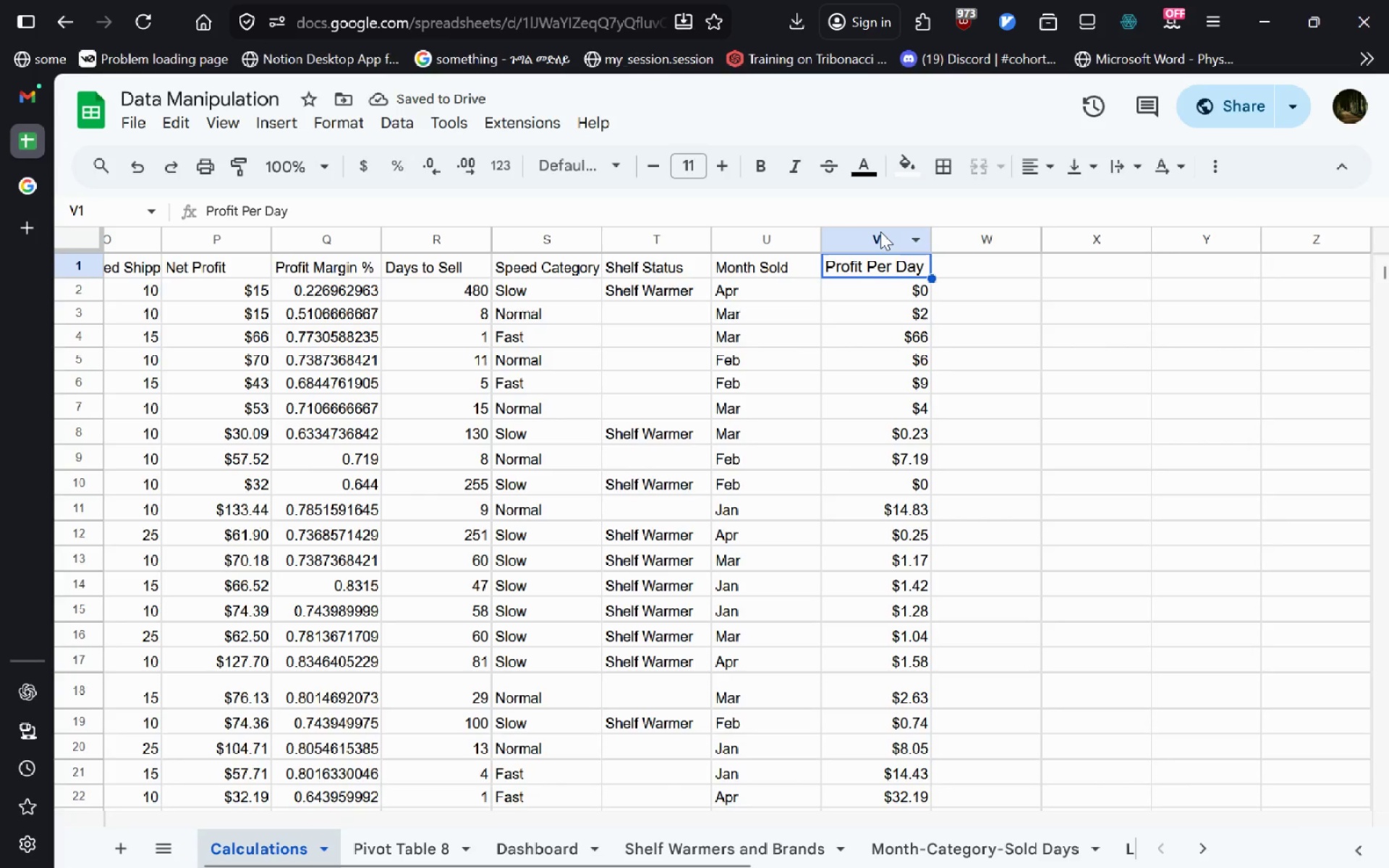 
left_click([880, 231])
 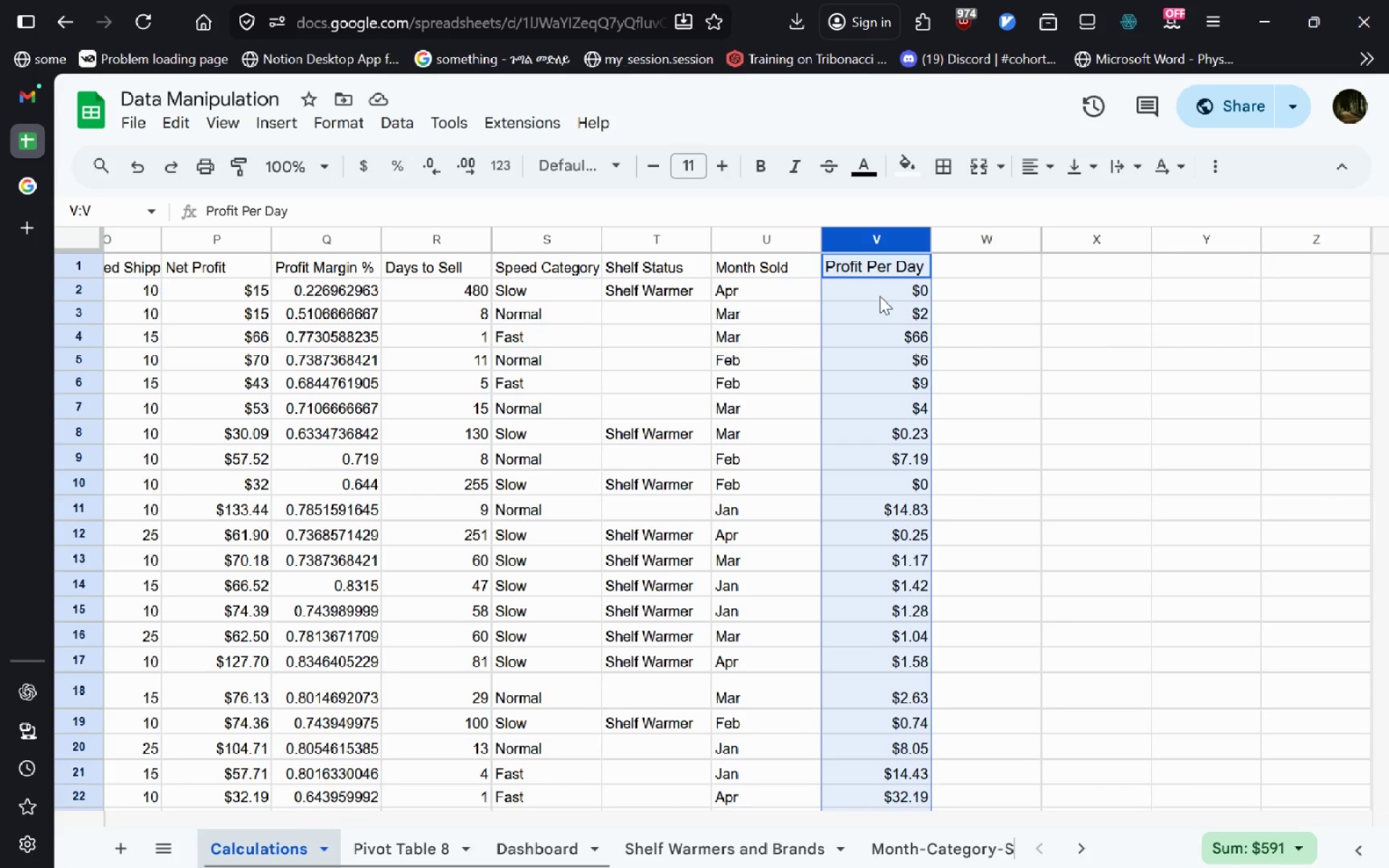 
left_click([884, 268])
 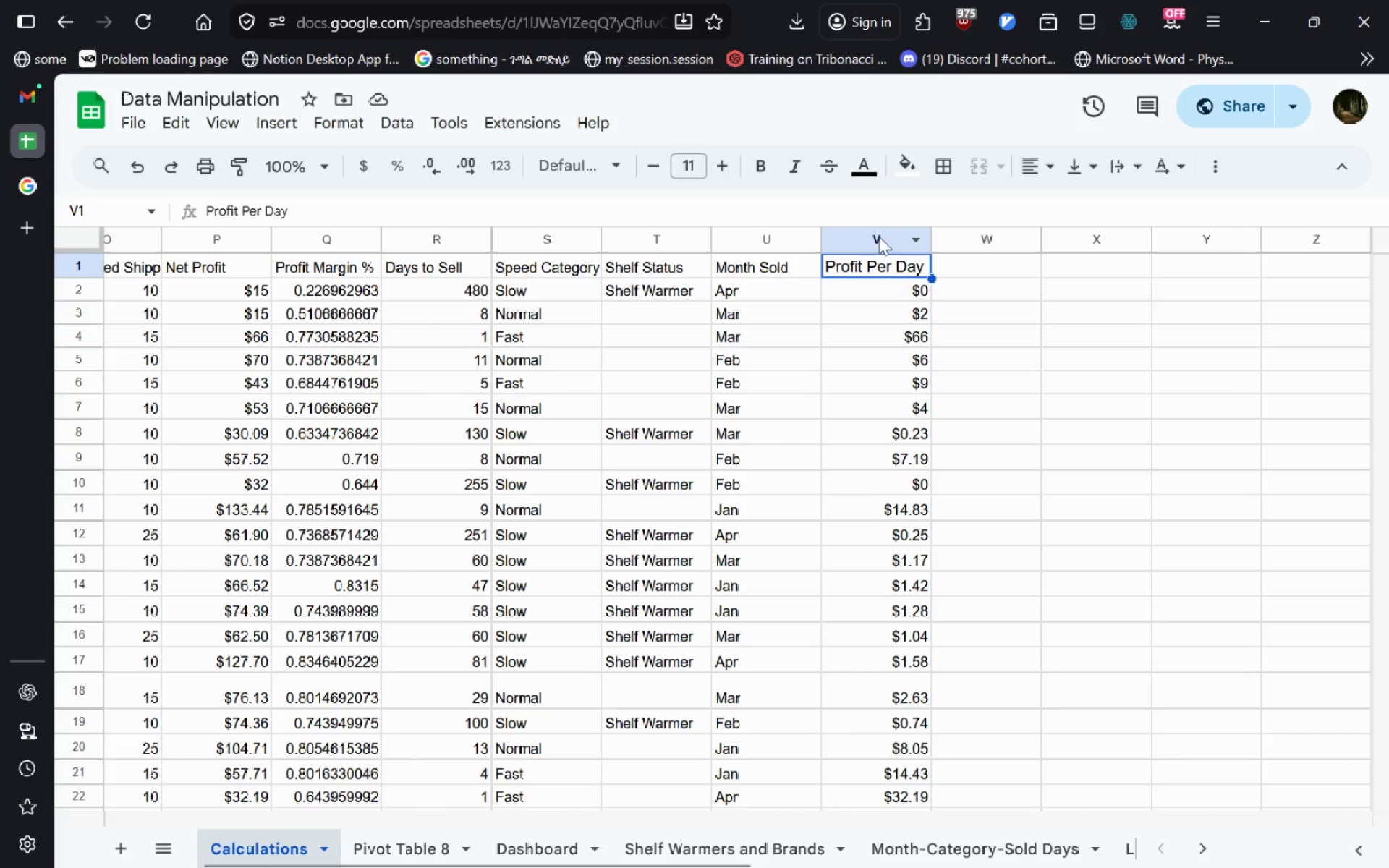 
right_click([879, 237])
 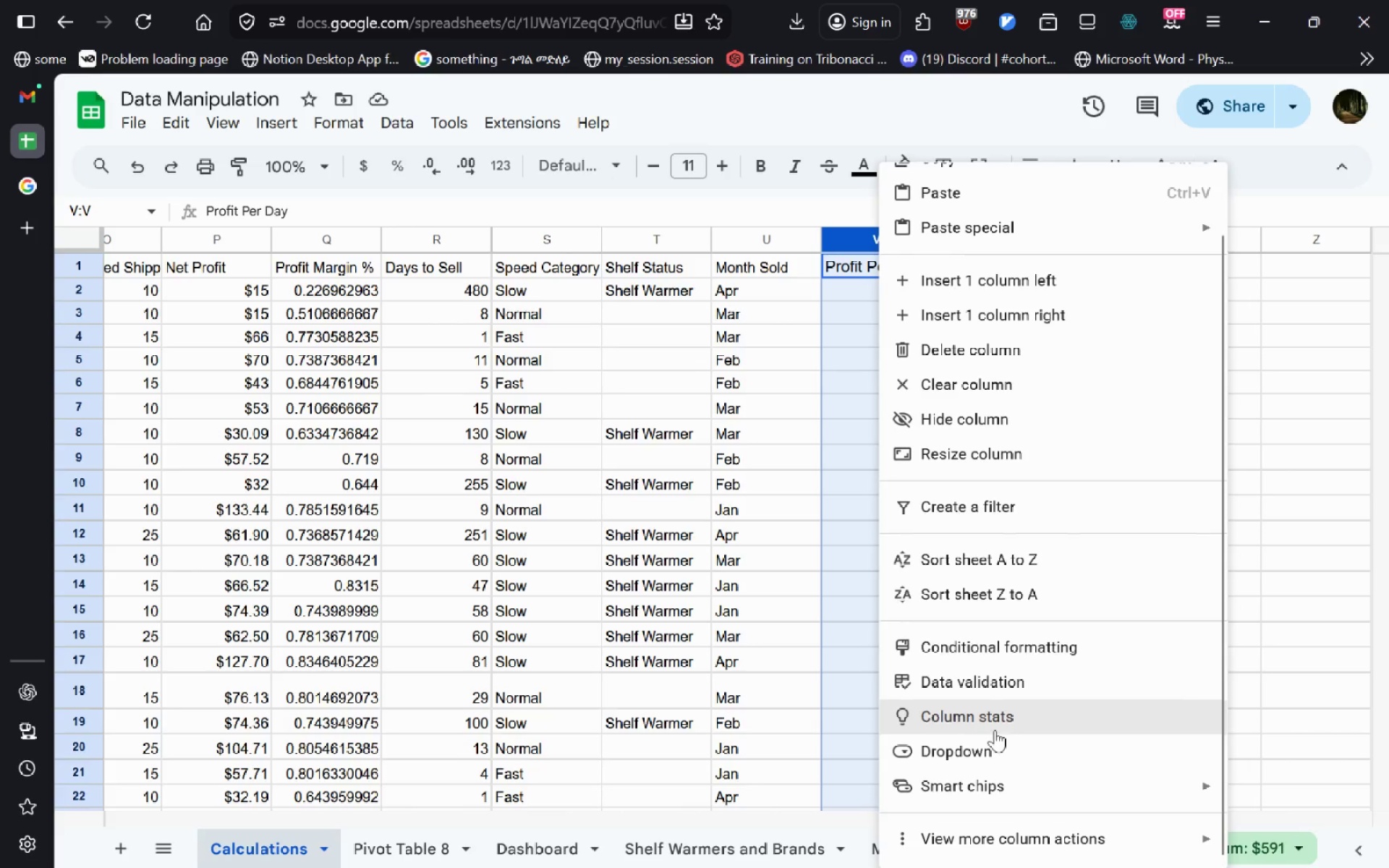 
key(Escape)
 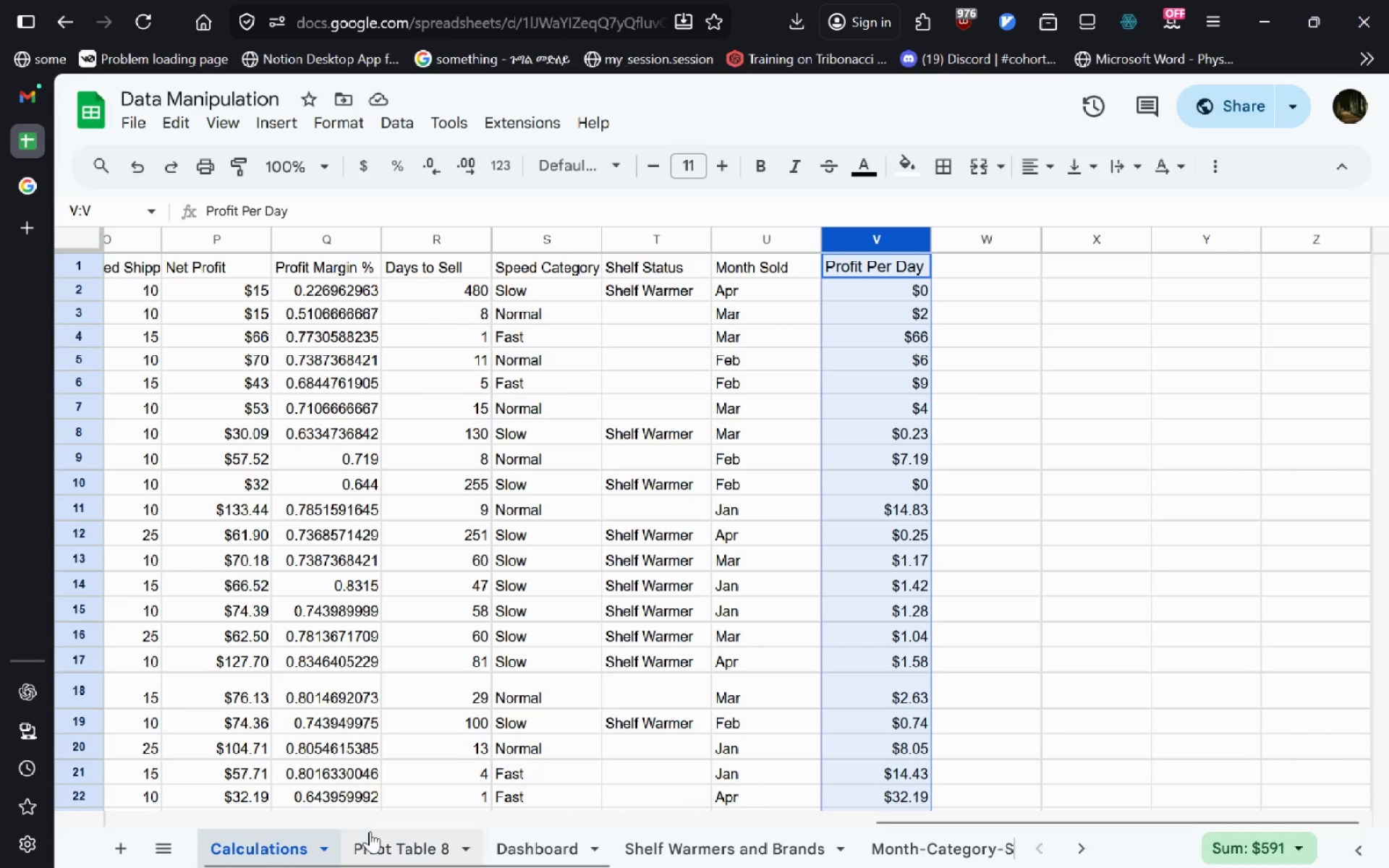 
left_click([379, 835])
 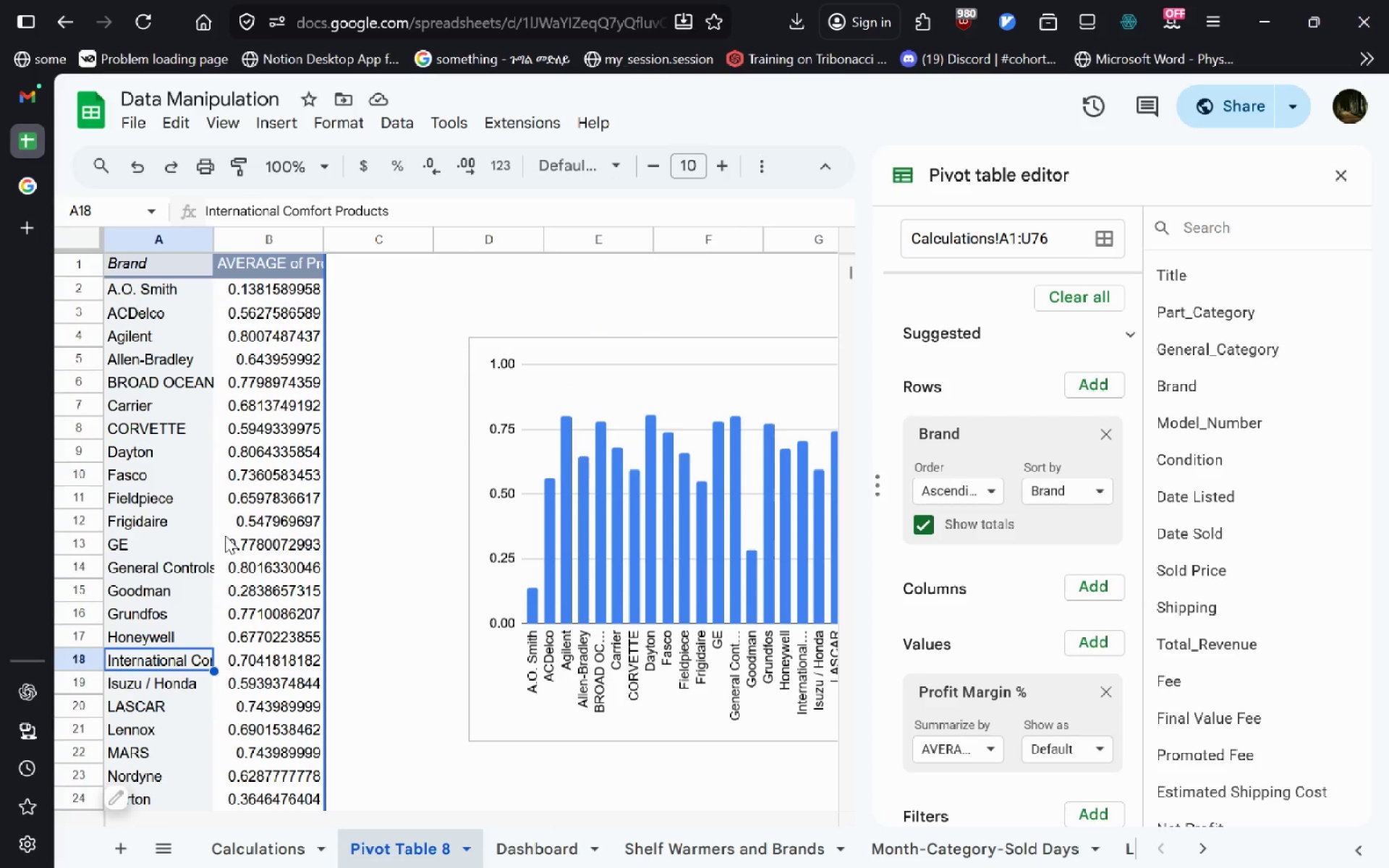 
wait(25.78)
 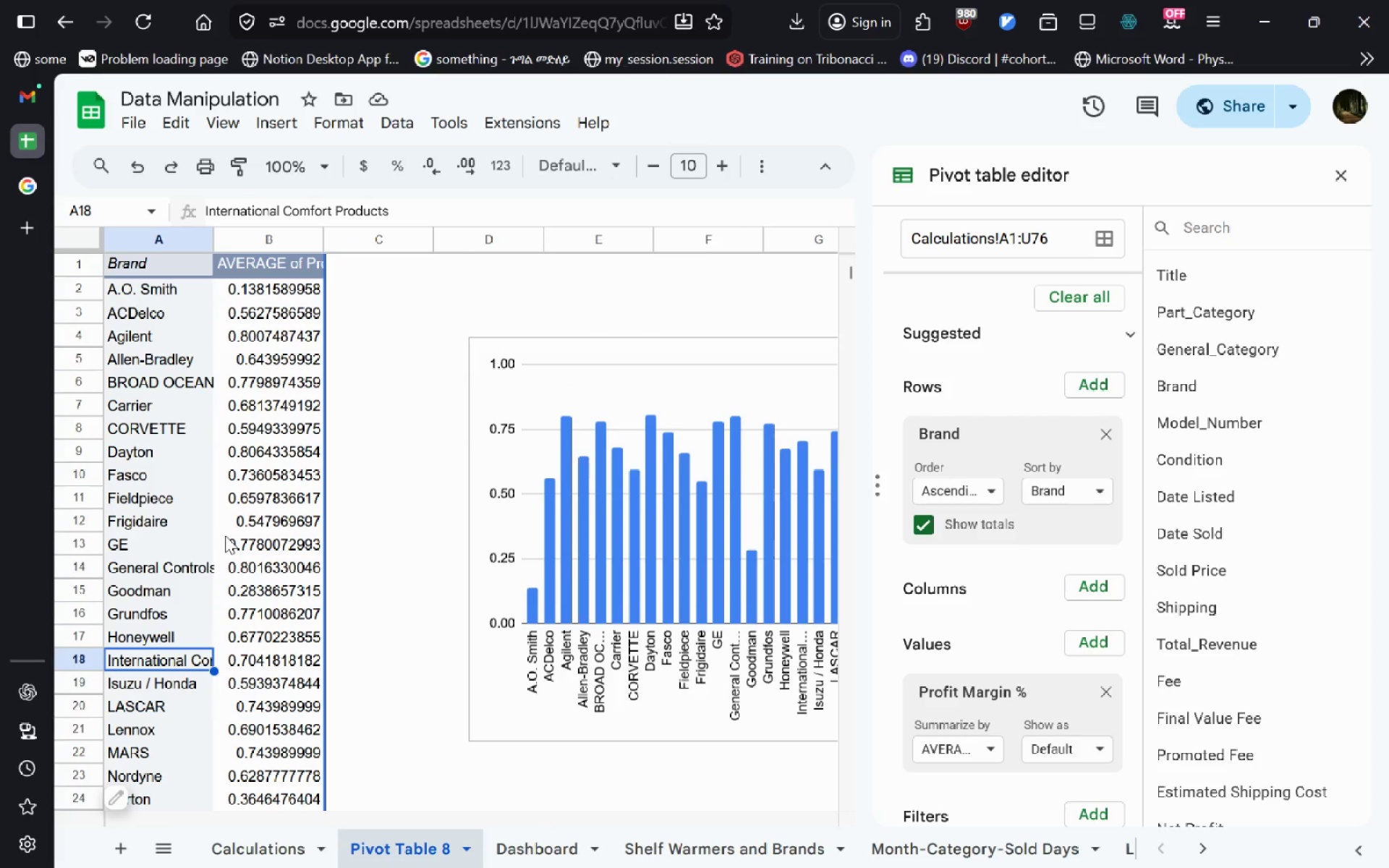 
left_click([546, 837])
 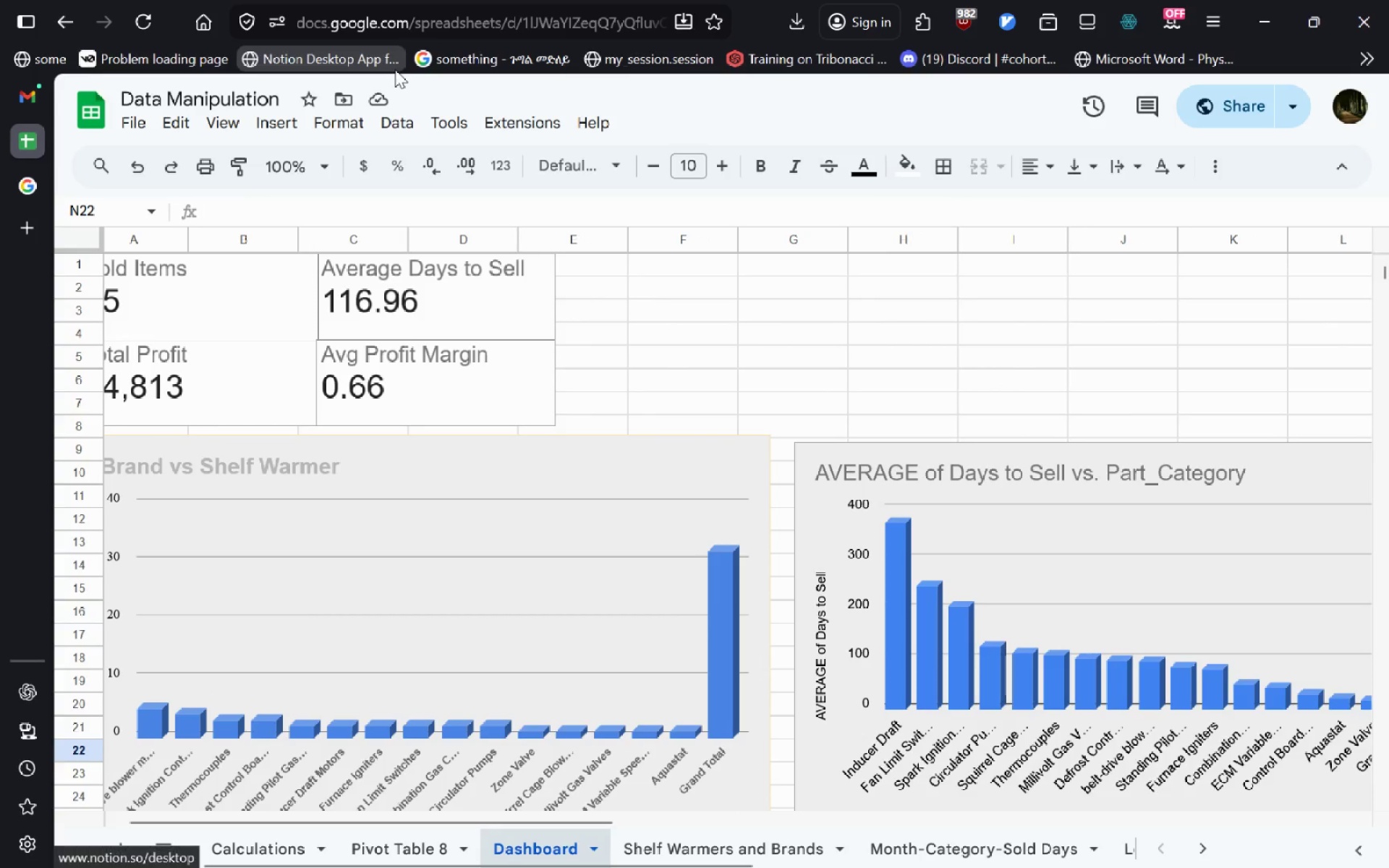 
left_click([276, 131])
 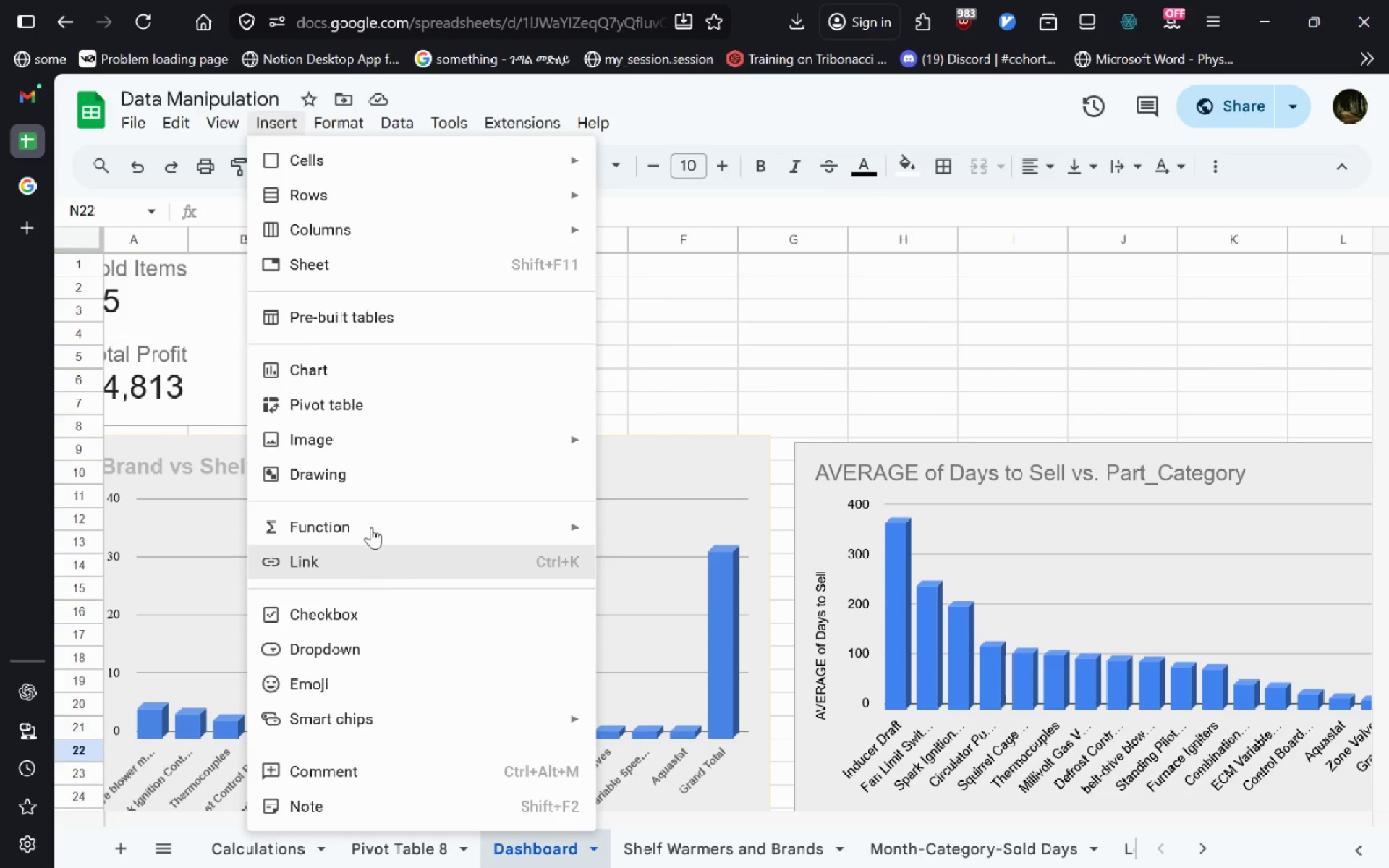 
left_click([387, 378])
 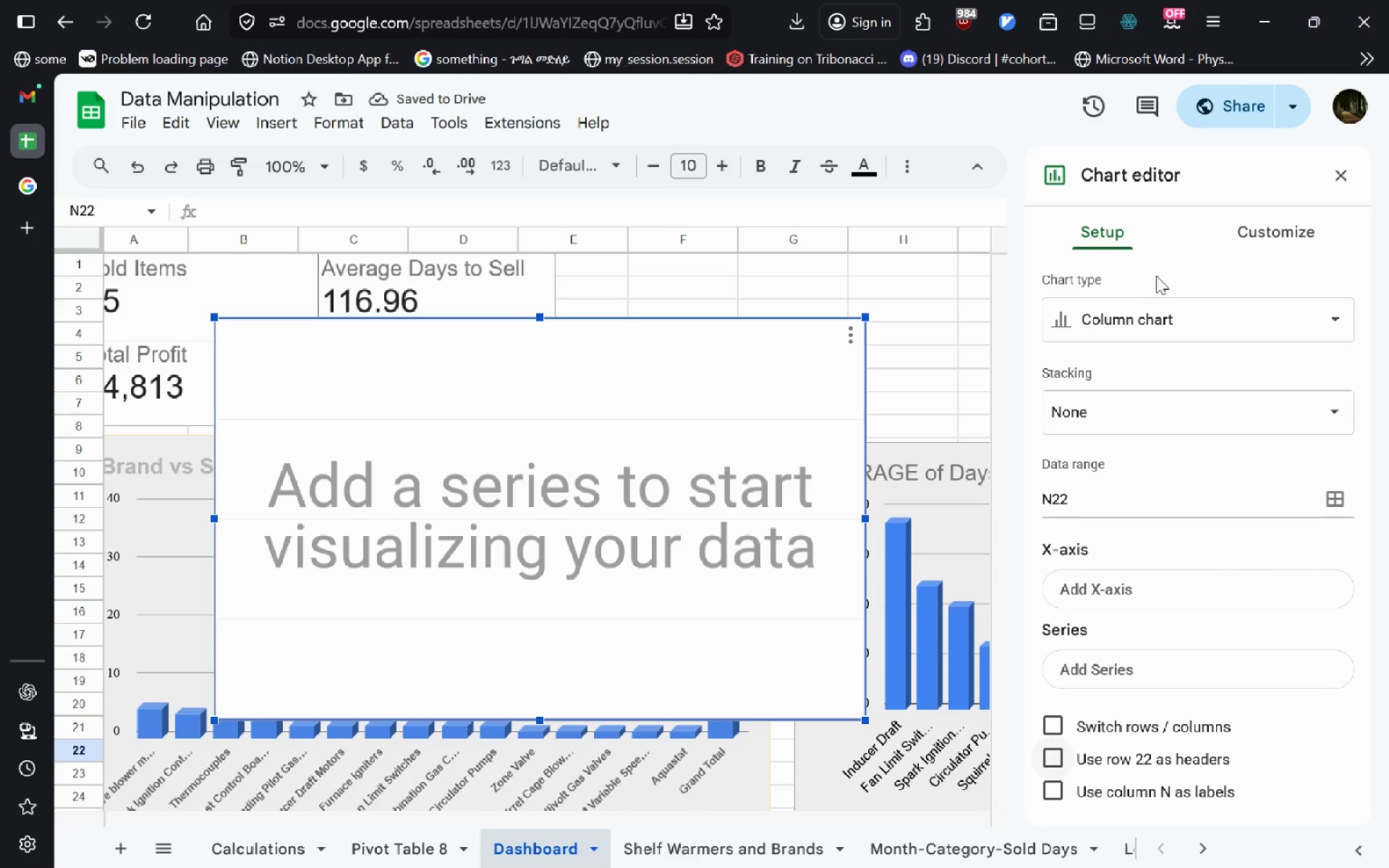 
wait(5.44)
 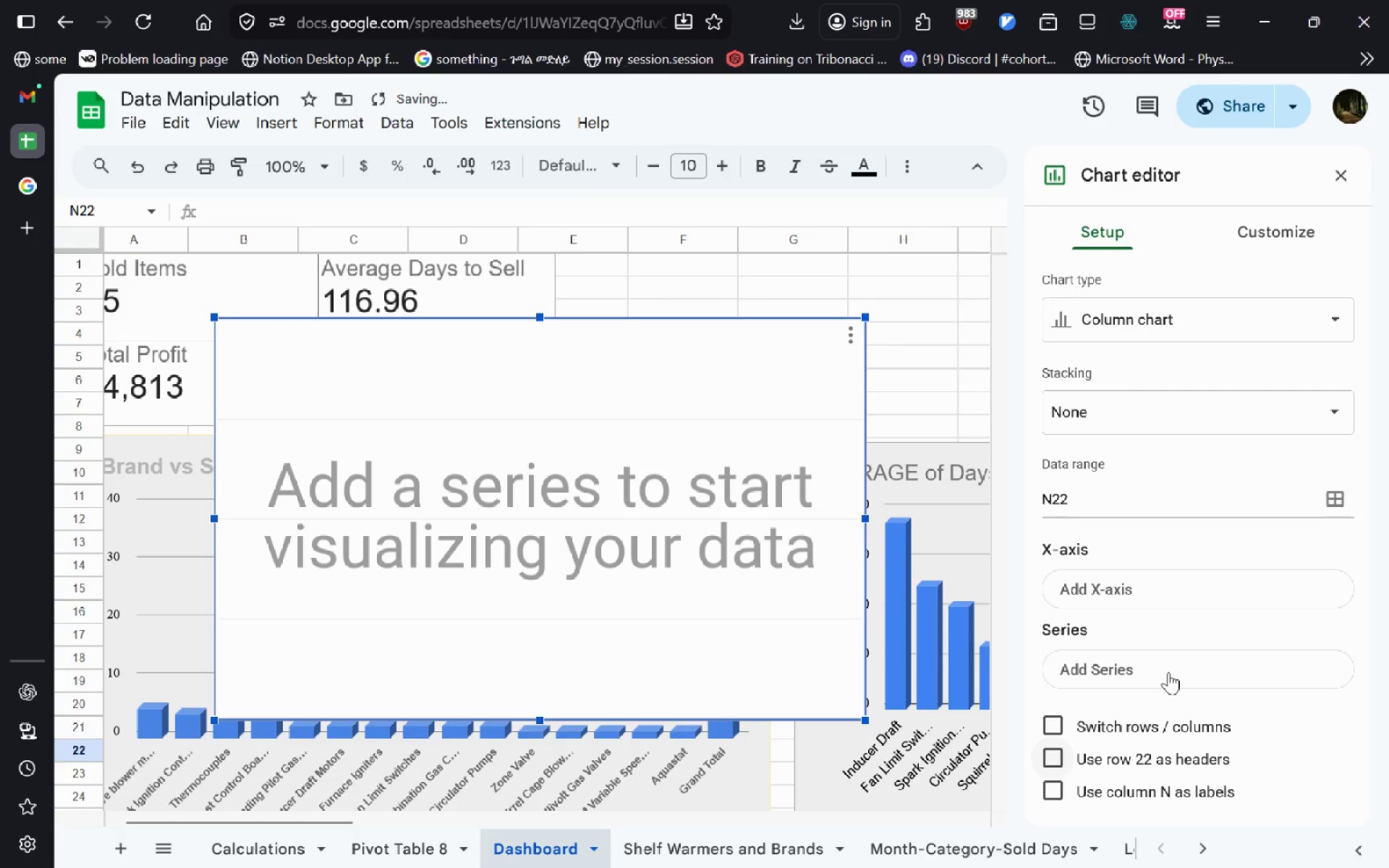 
left_click([1143, 317])
 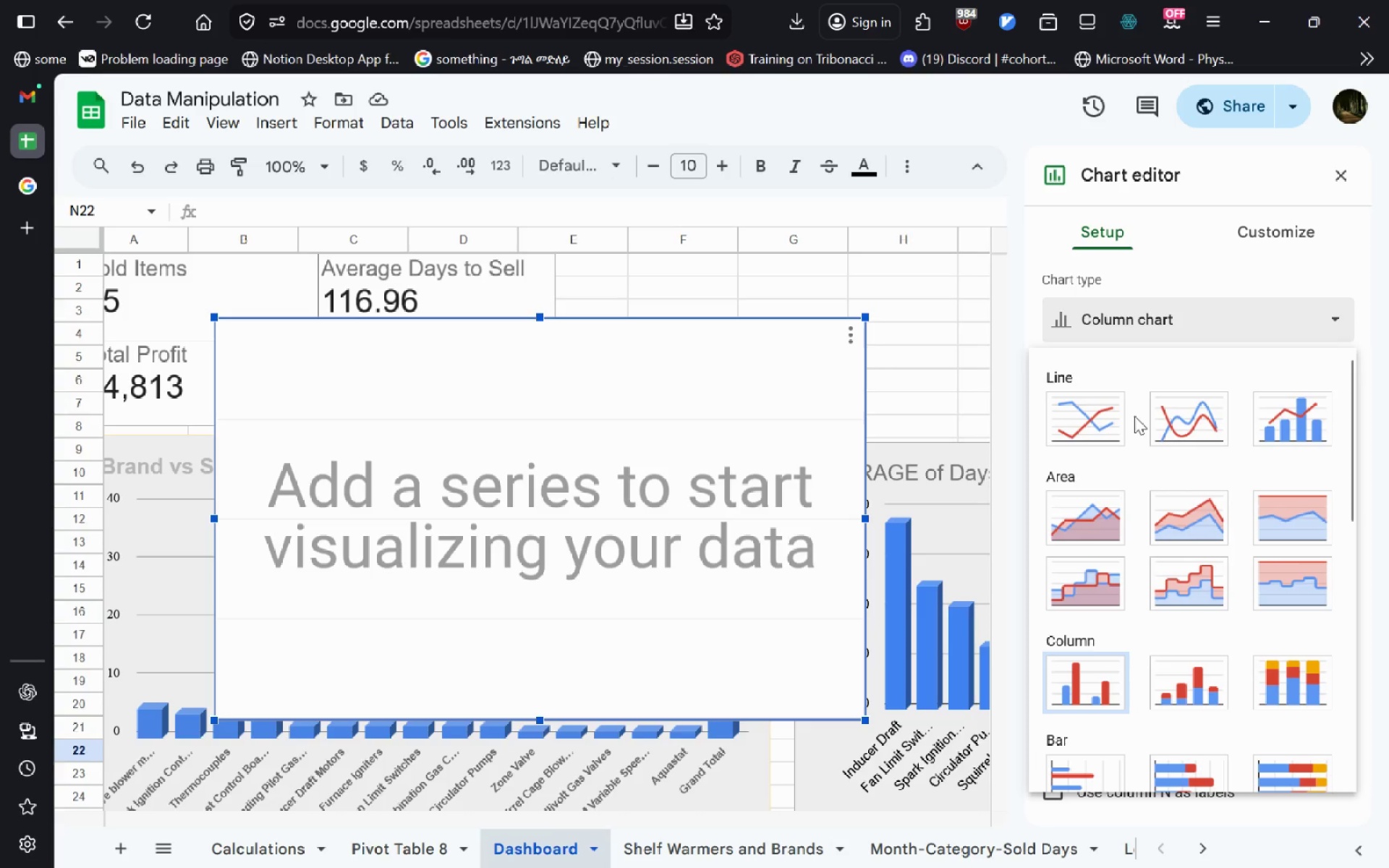 
mouse_move([1158, 660])
 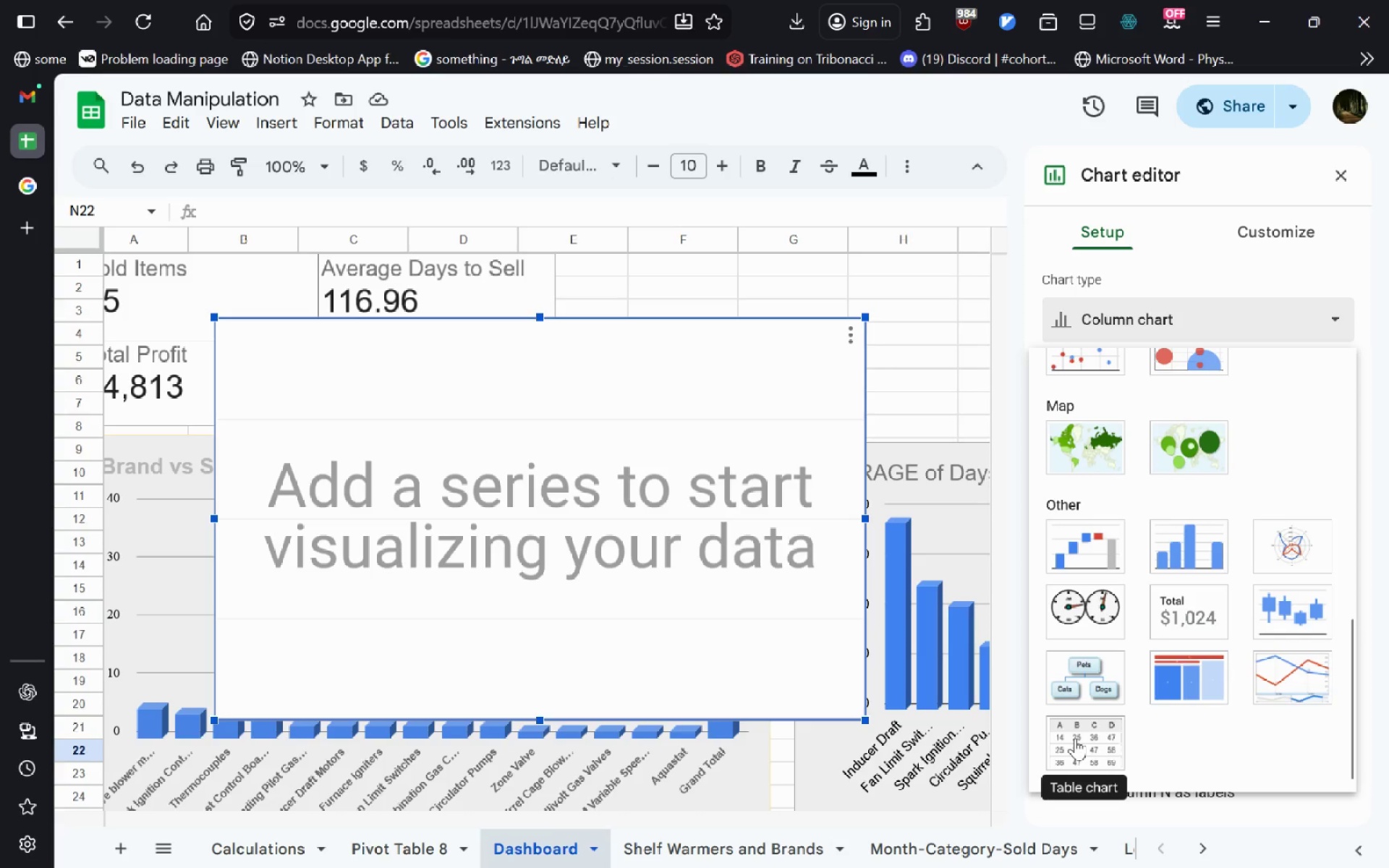 
left_click([1075, 738])
 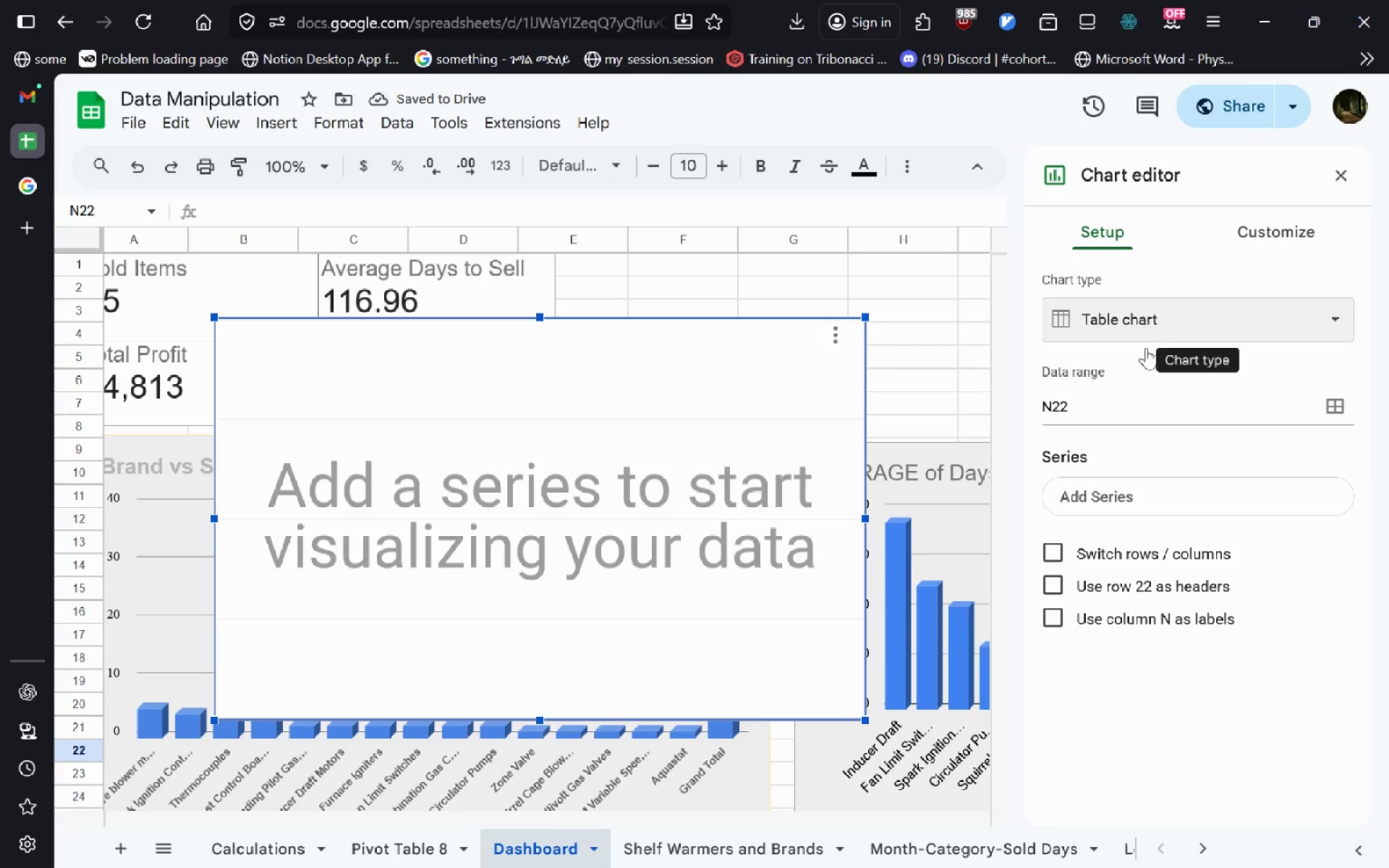 
left_click([1346, 396])
 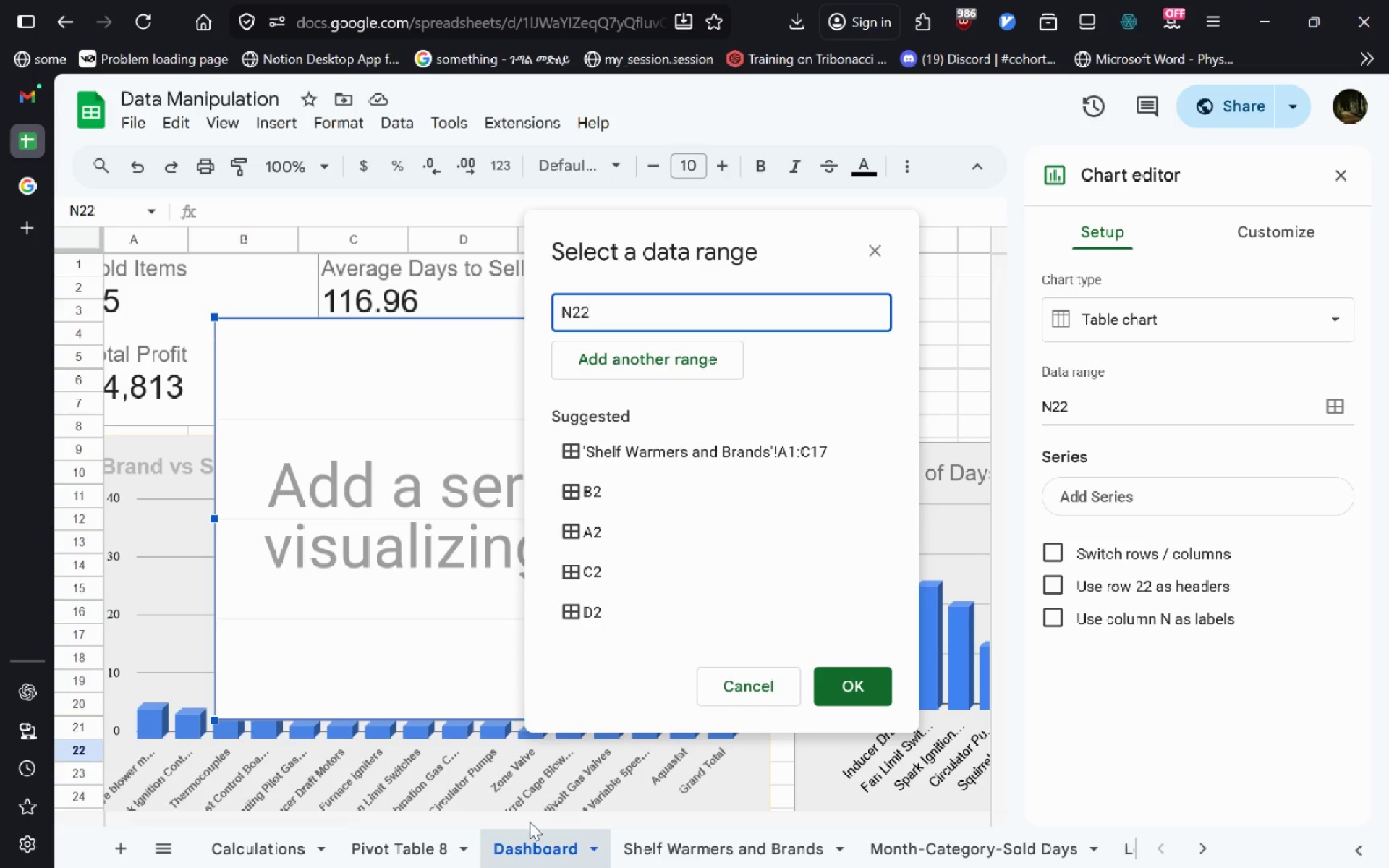 
wait(5.45)
 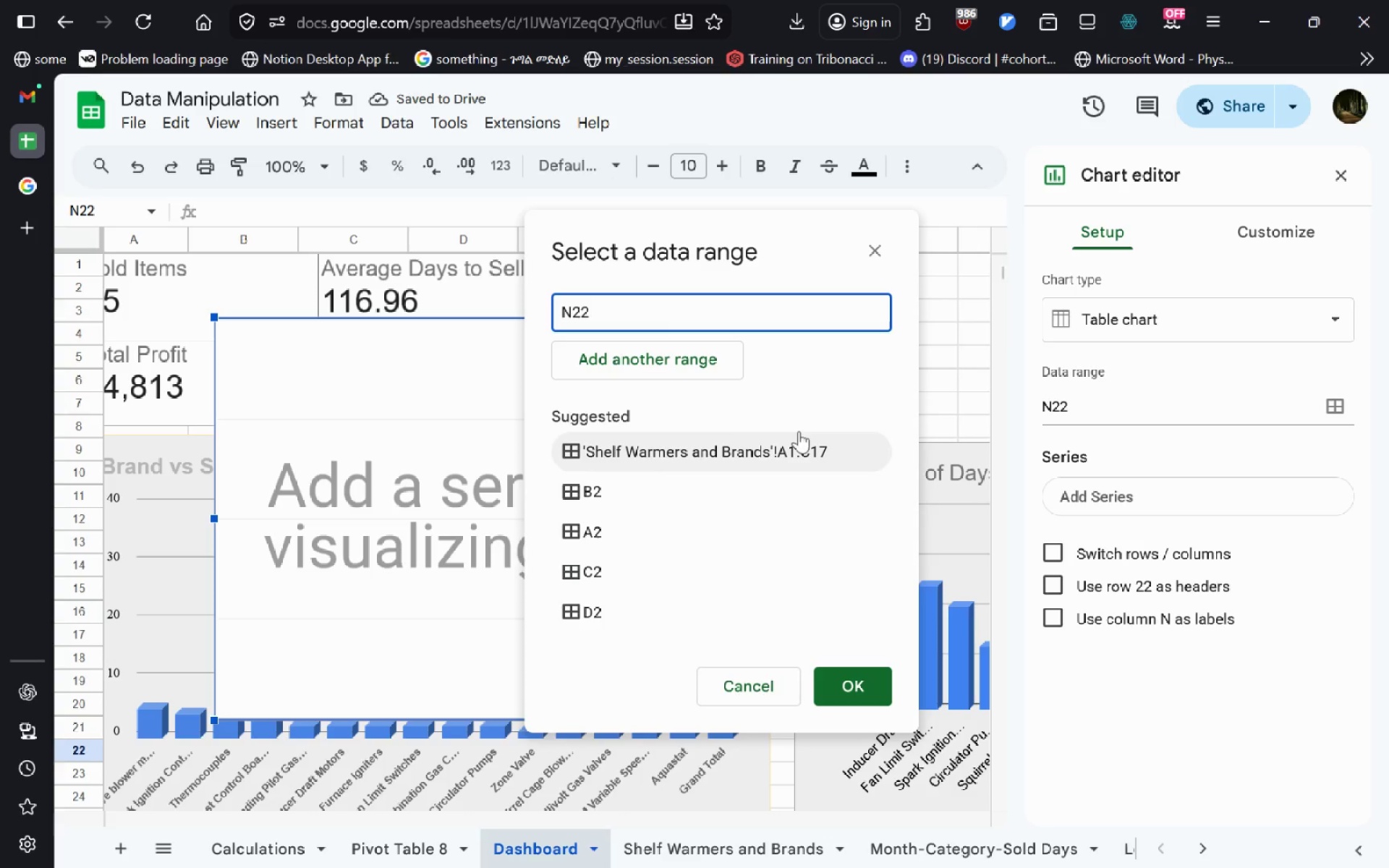 
left_click([260, 854])
 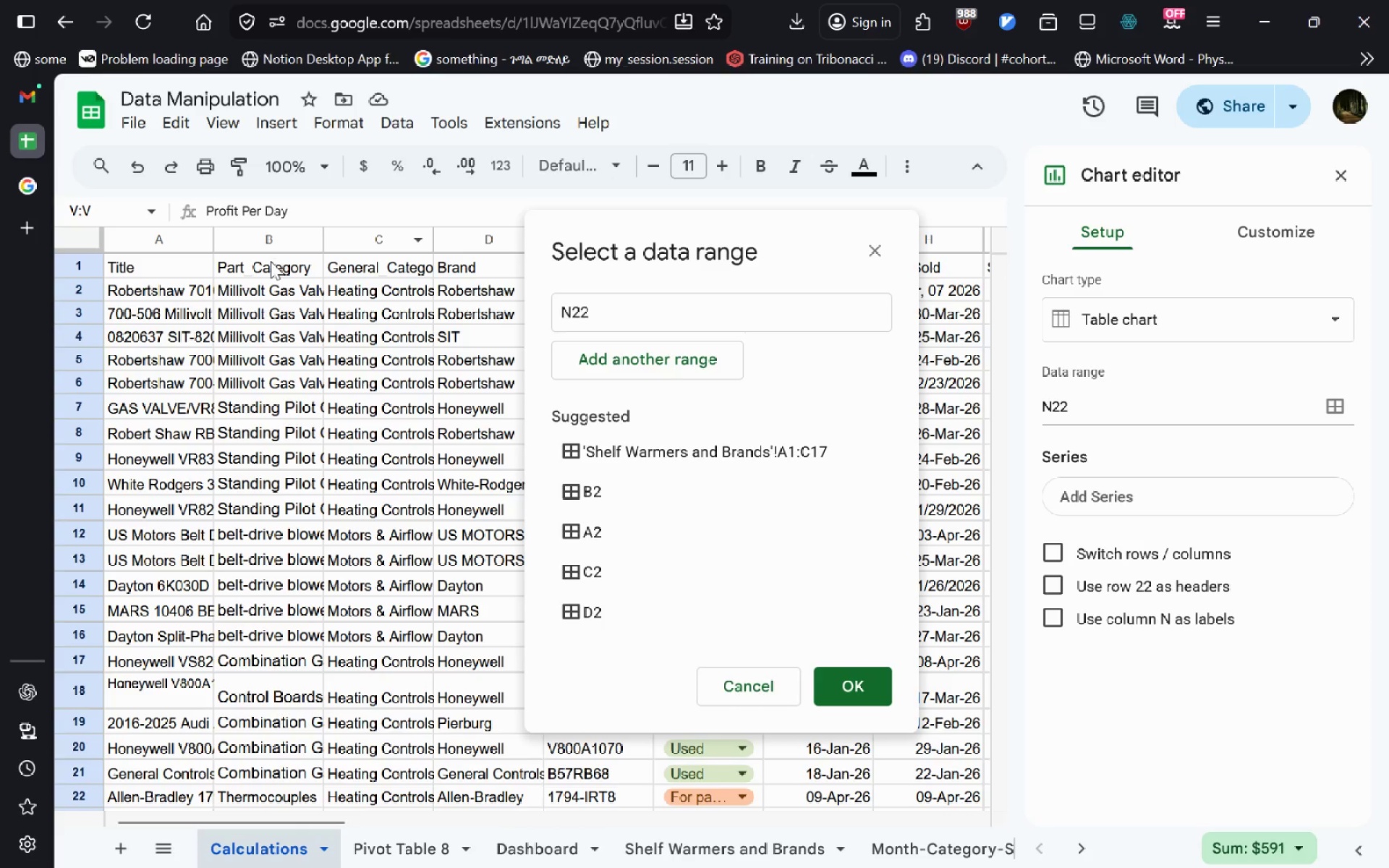 
wait(5.59)
 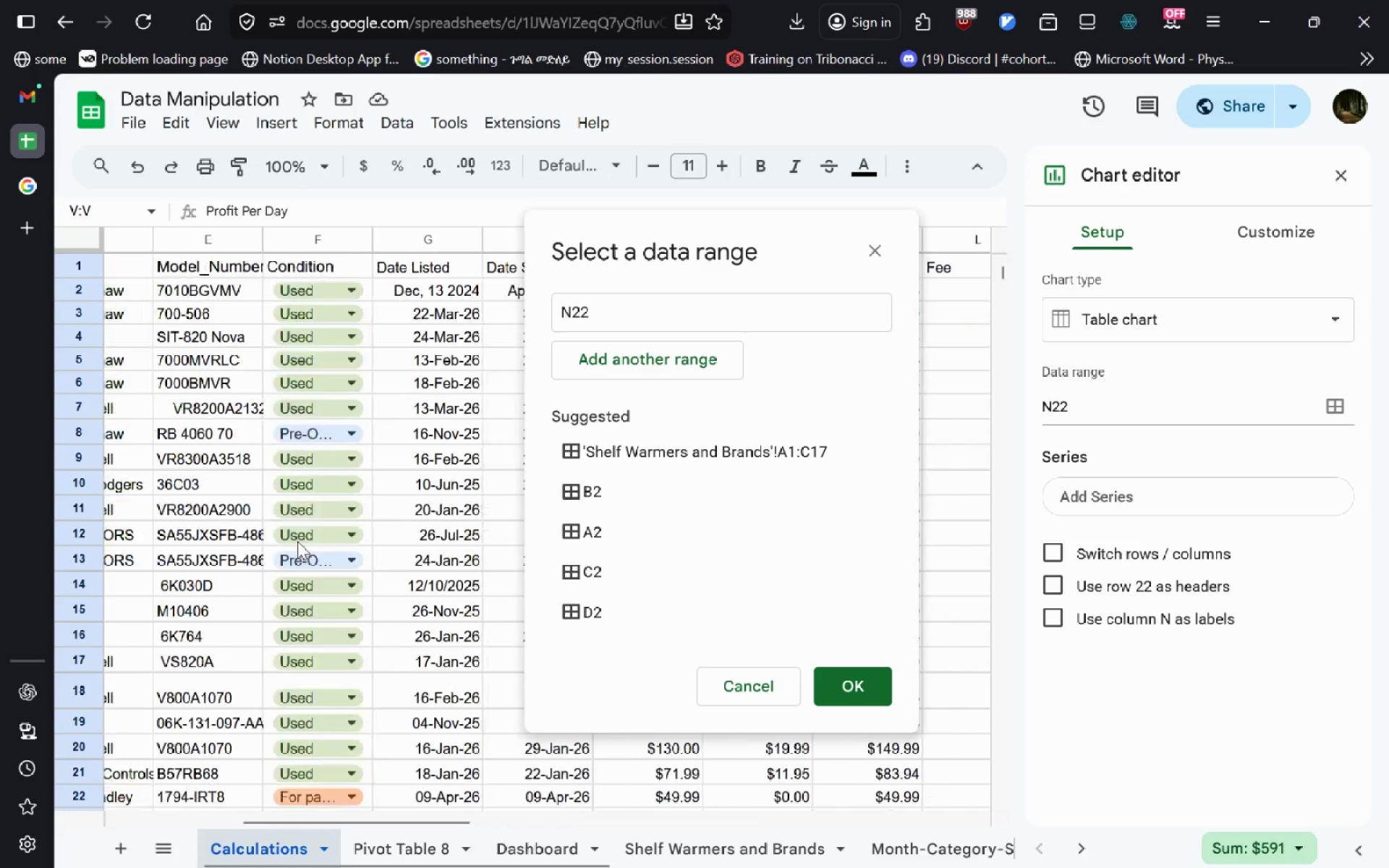 
mouse_move([263, 239])
 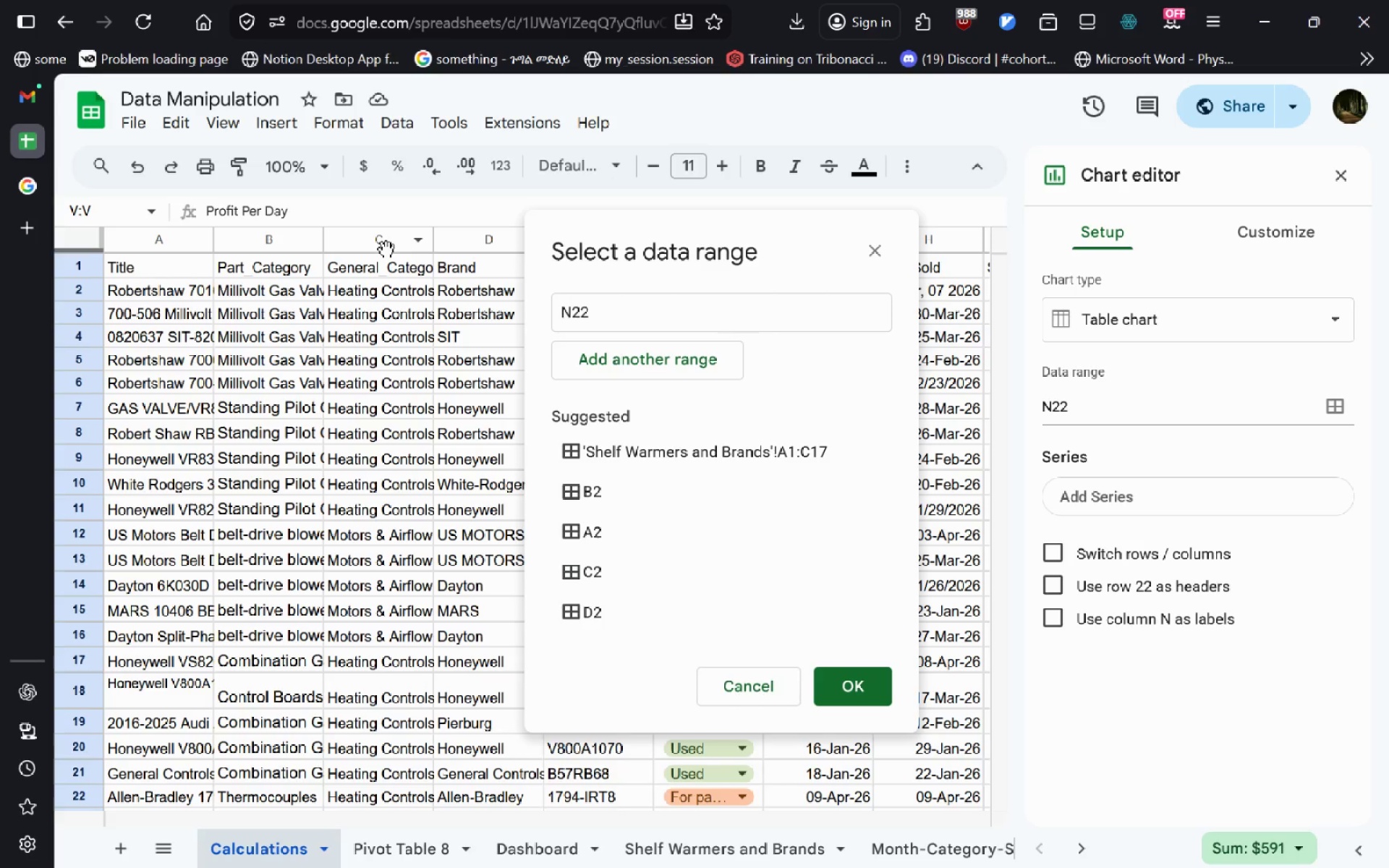 
left_click([451, 258])
 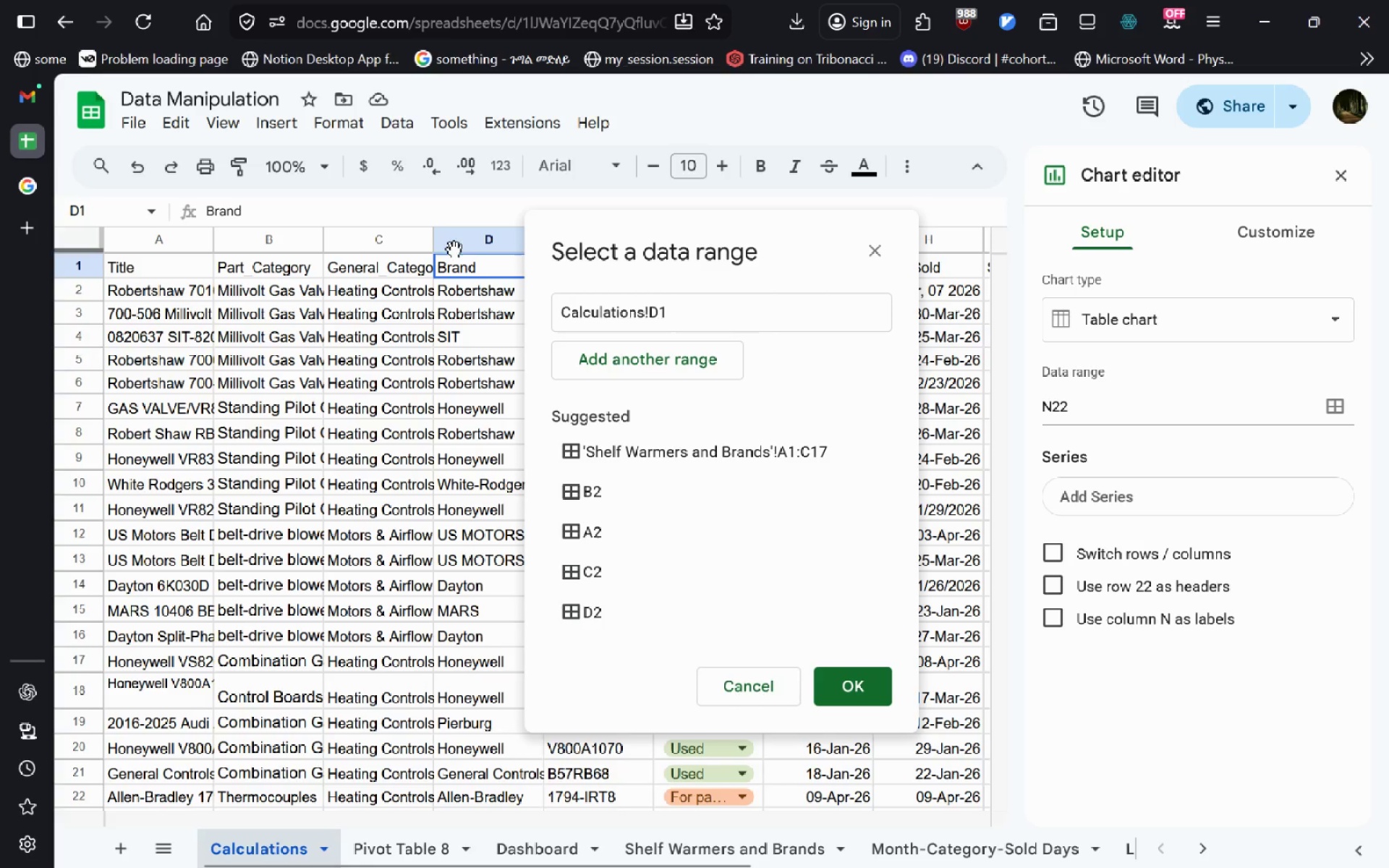 
left_click([462, 239])
 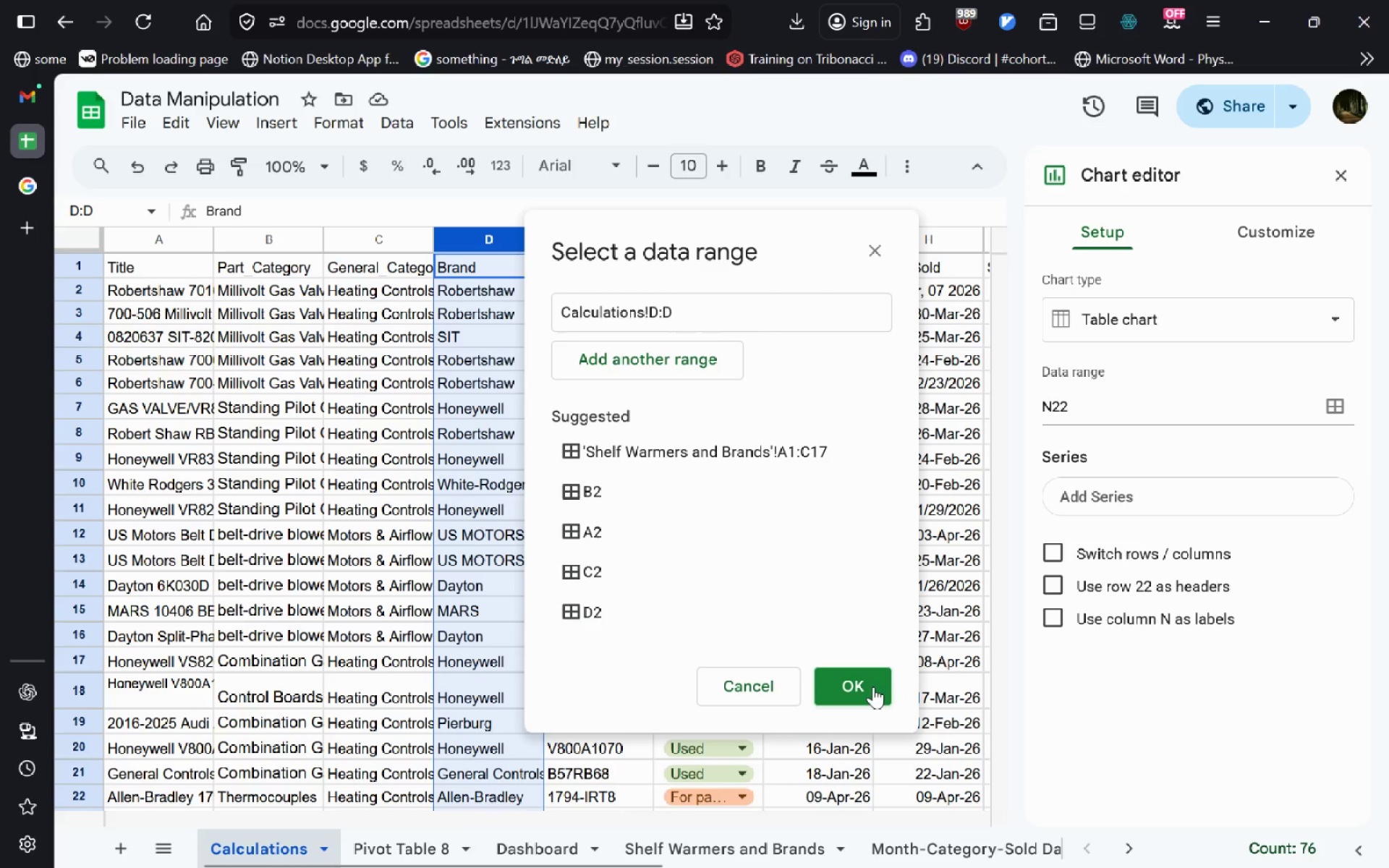 
left_click([873, 686])
 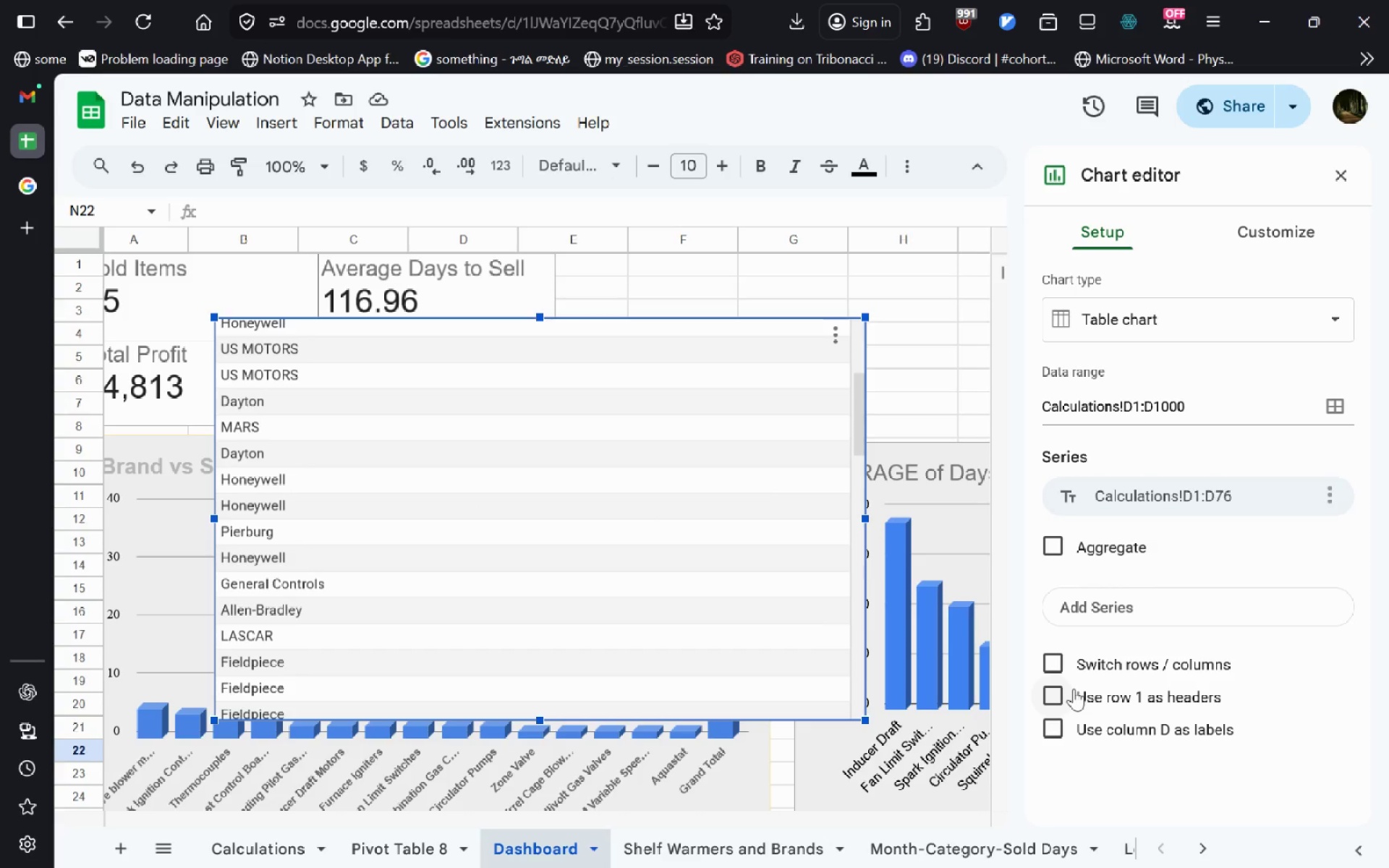 
wait(11.59)
 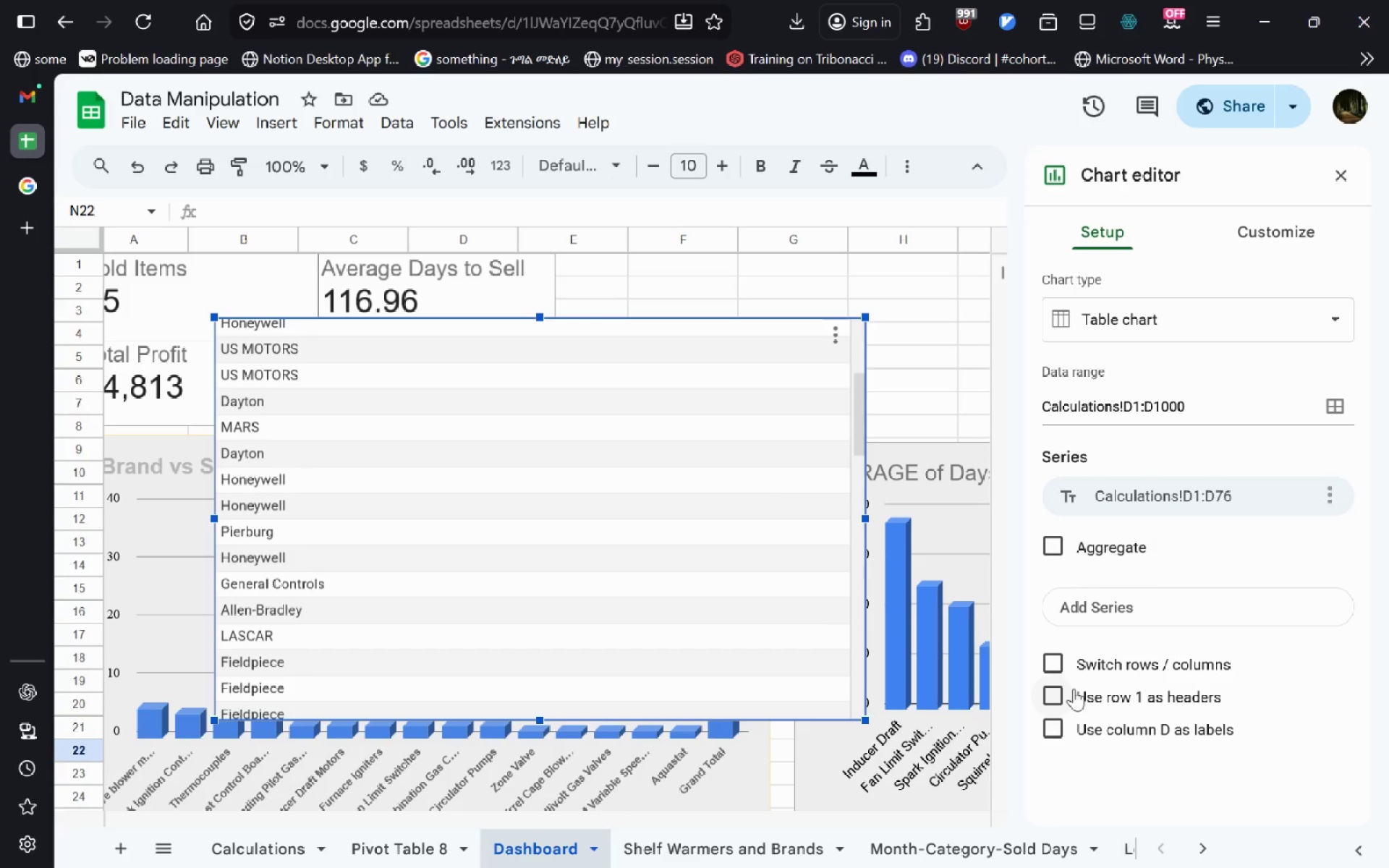 
left_click([1278, 235])
 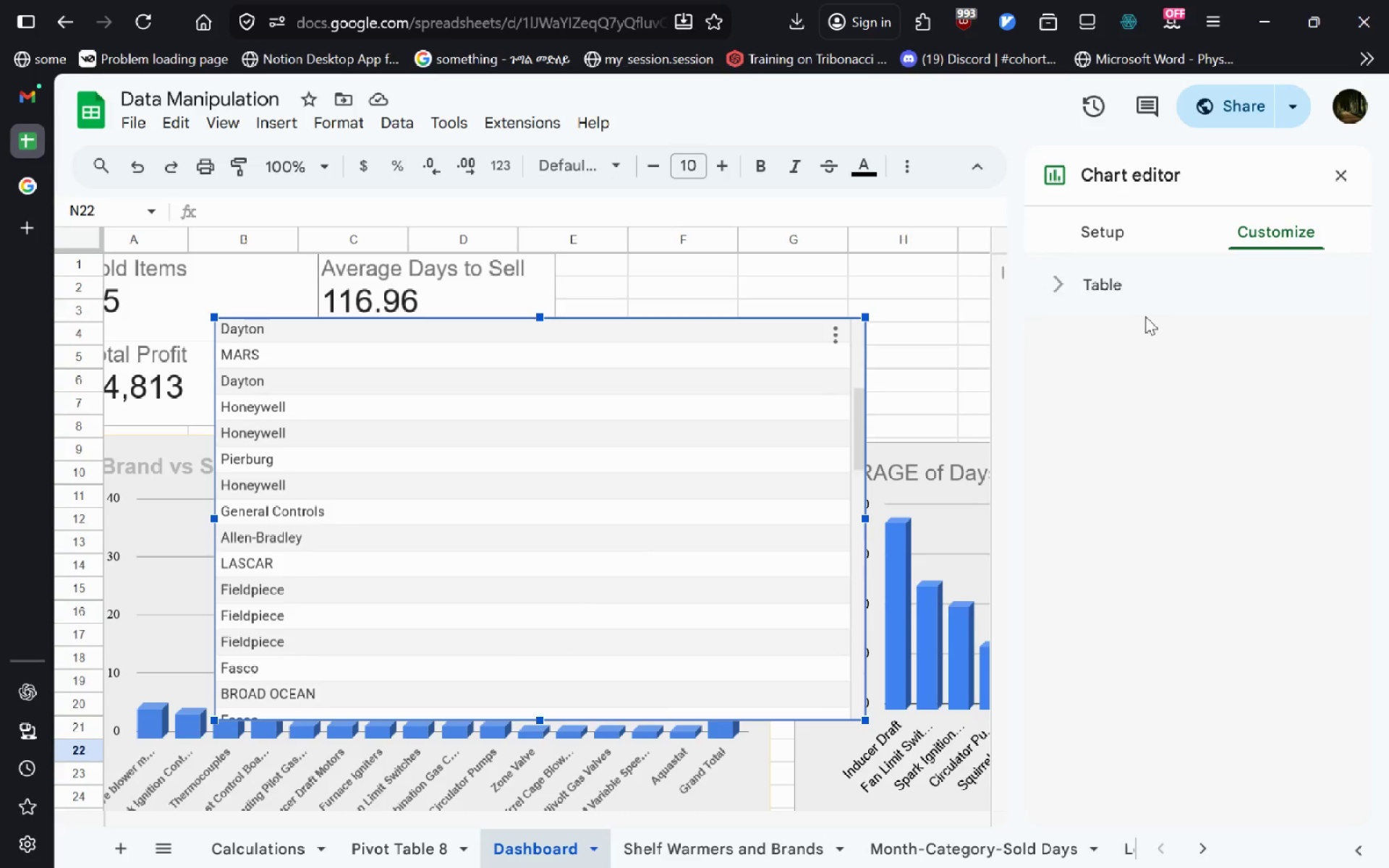 
left_click([1151, 310])
 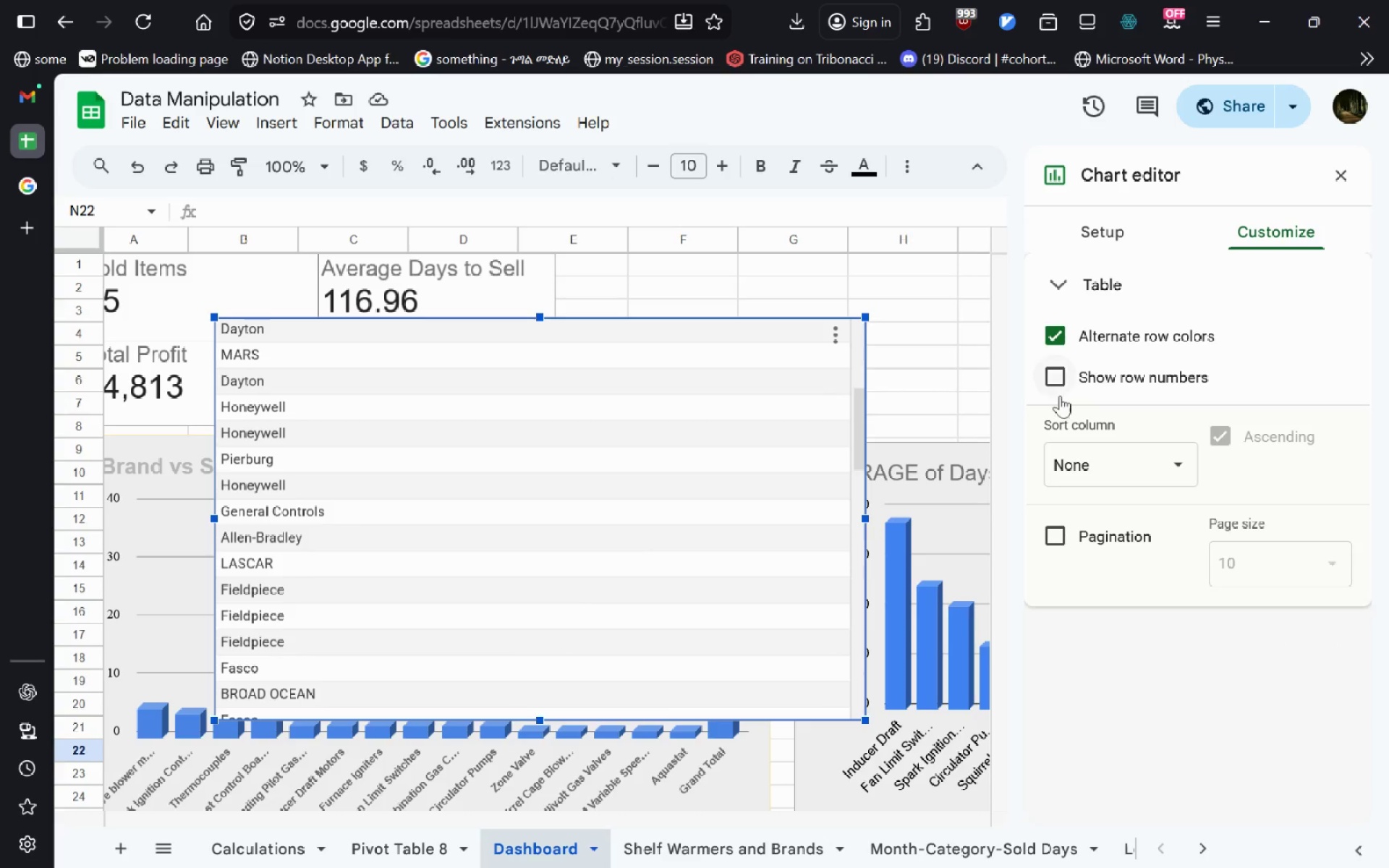 
left_click([1057, 389])
 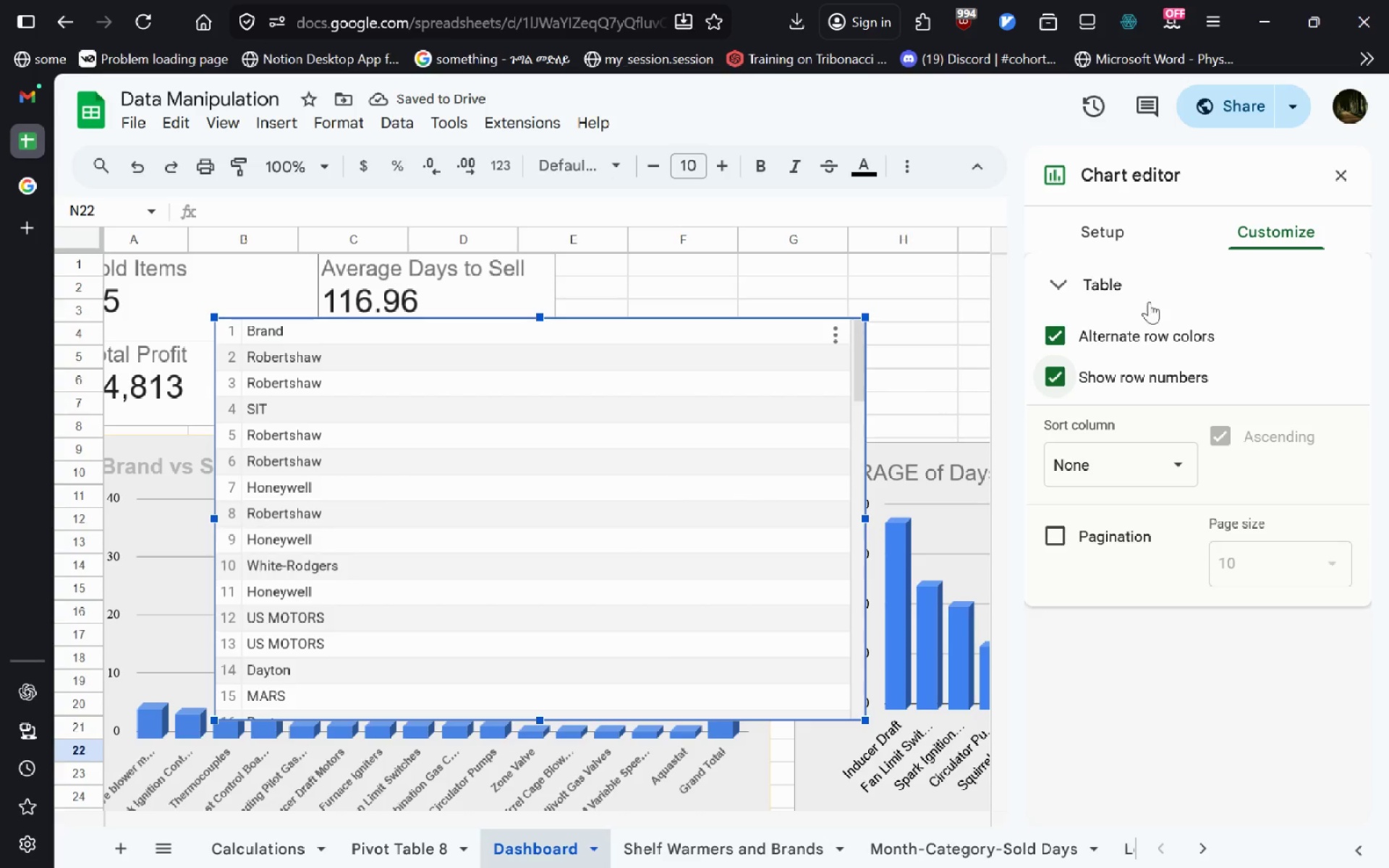 
wait(5.3)
 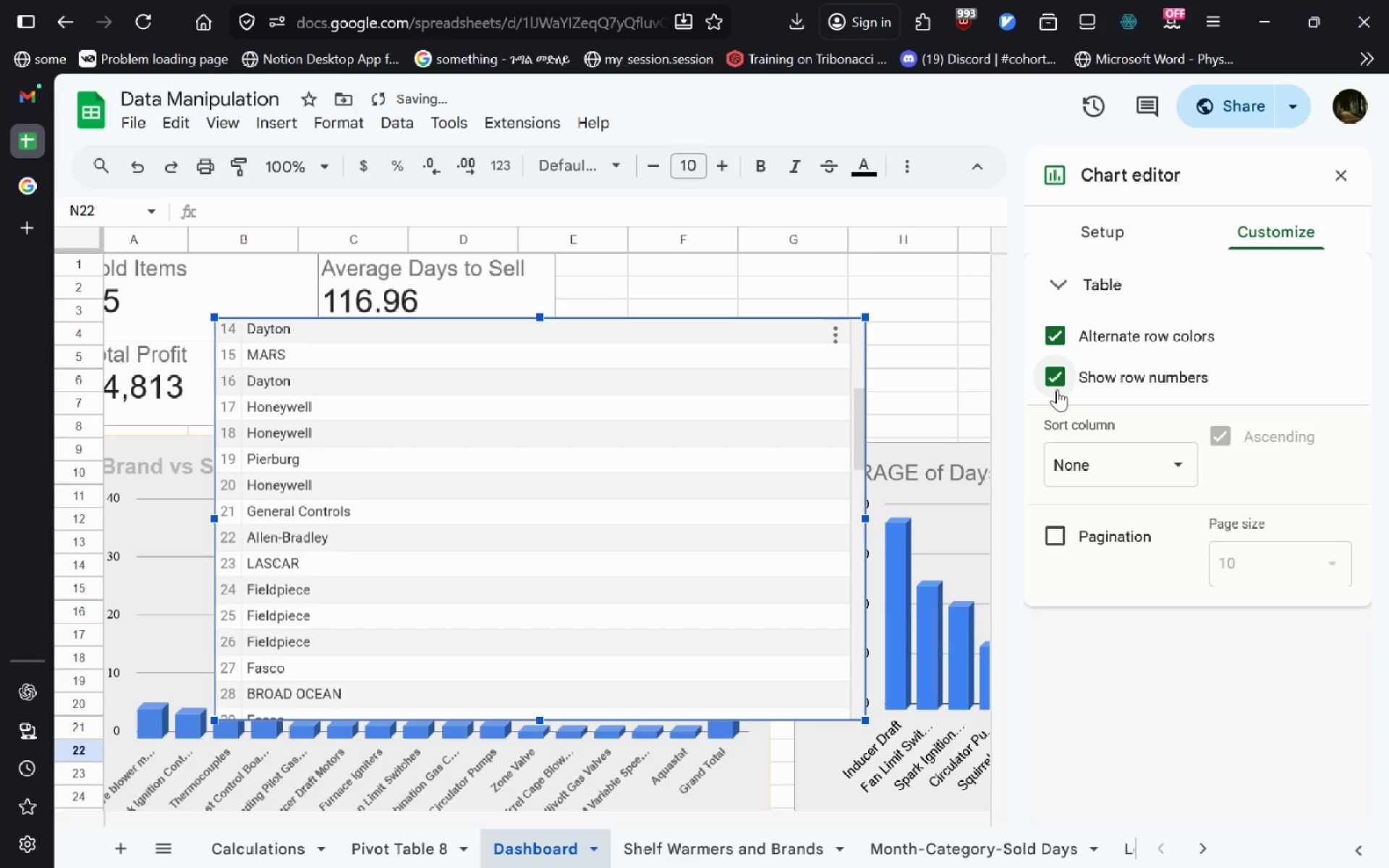 
left_click([1057, 548])
 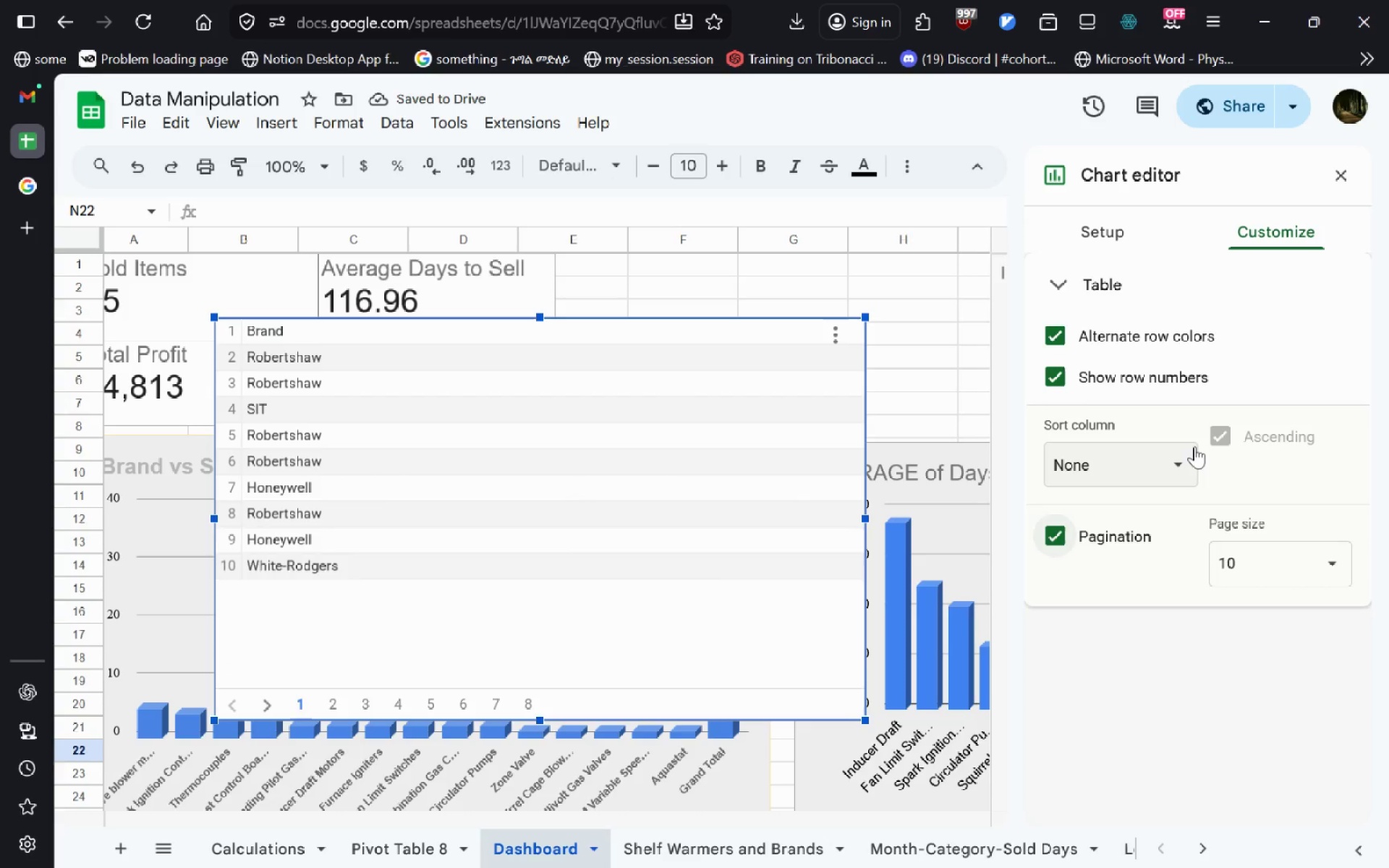 
left_click([1280, 563])
 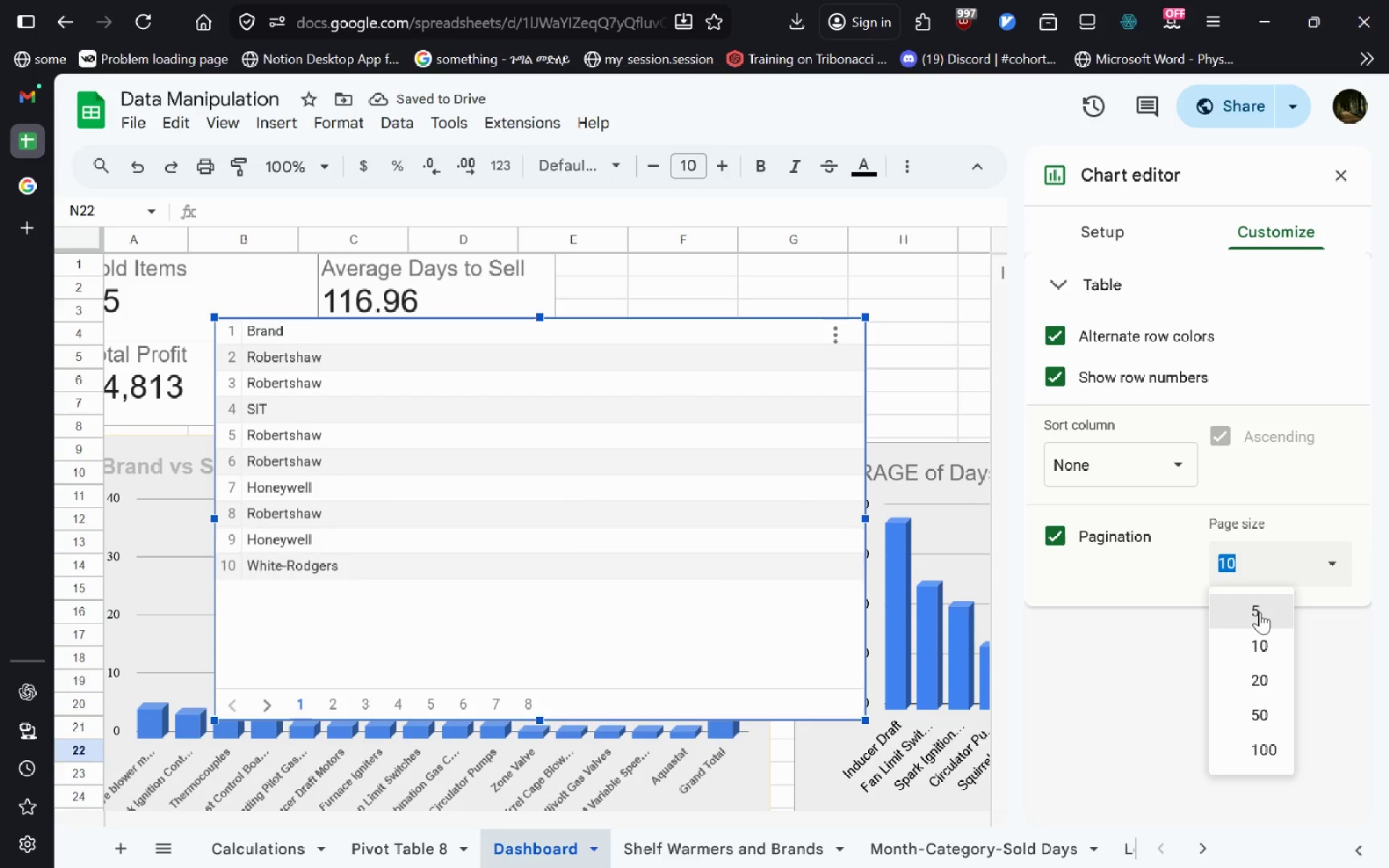 
left_click([1260, 612])
 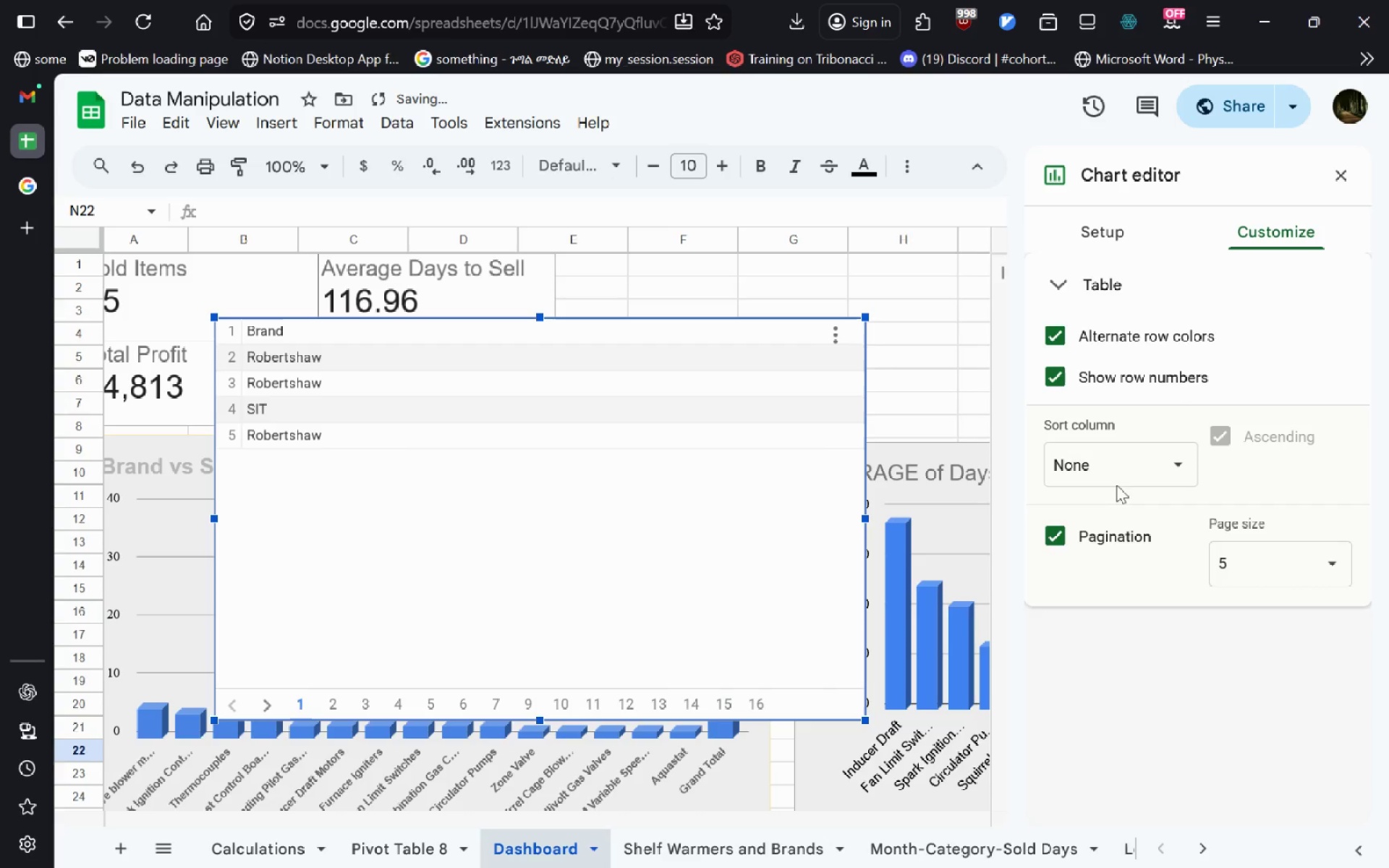 
left_click([1317, 556])
 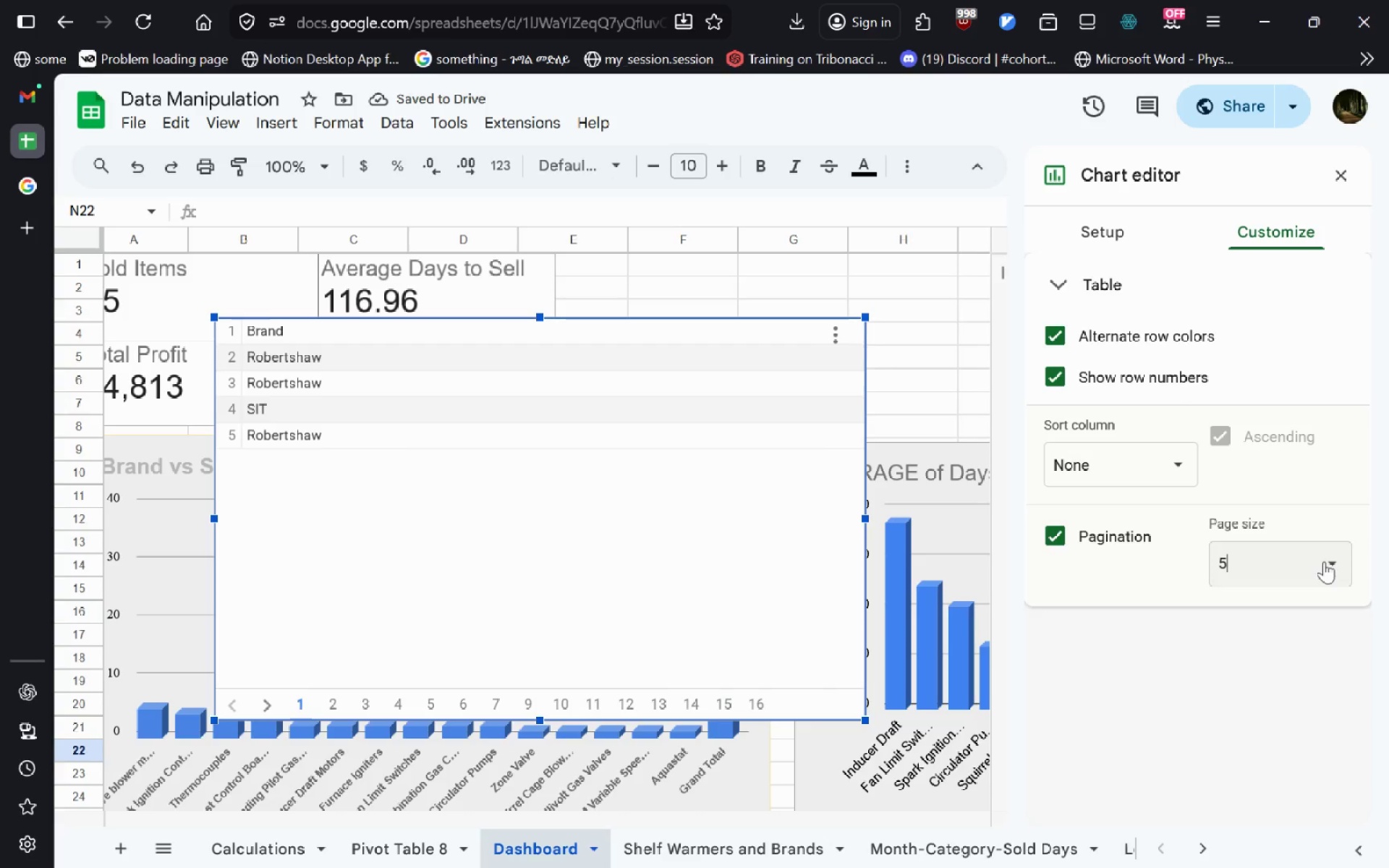 
left_click([1324, 561])
 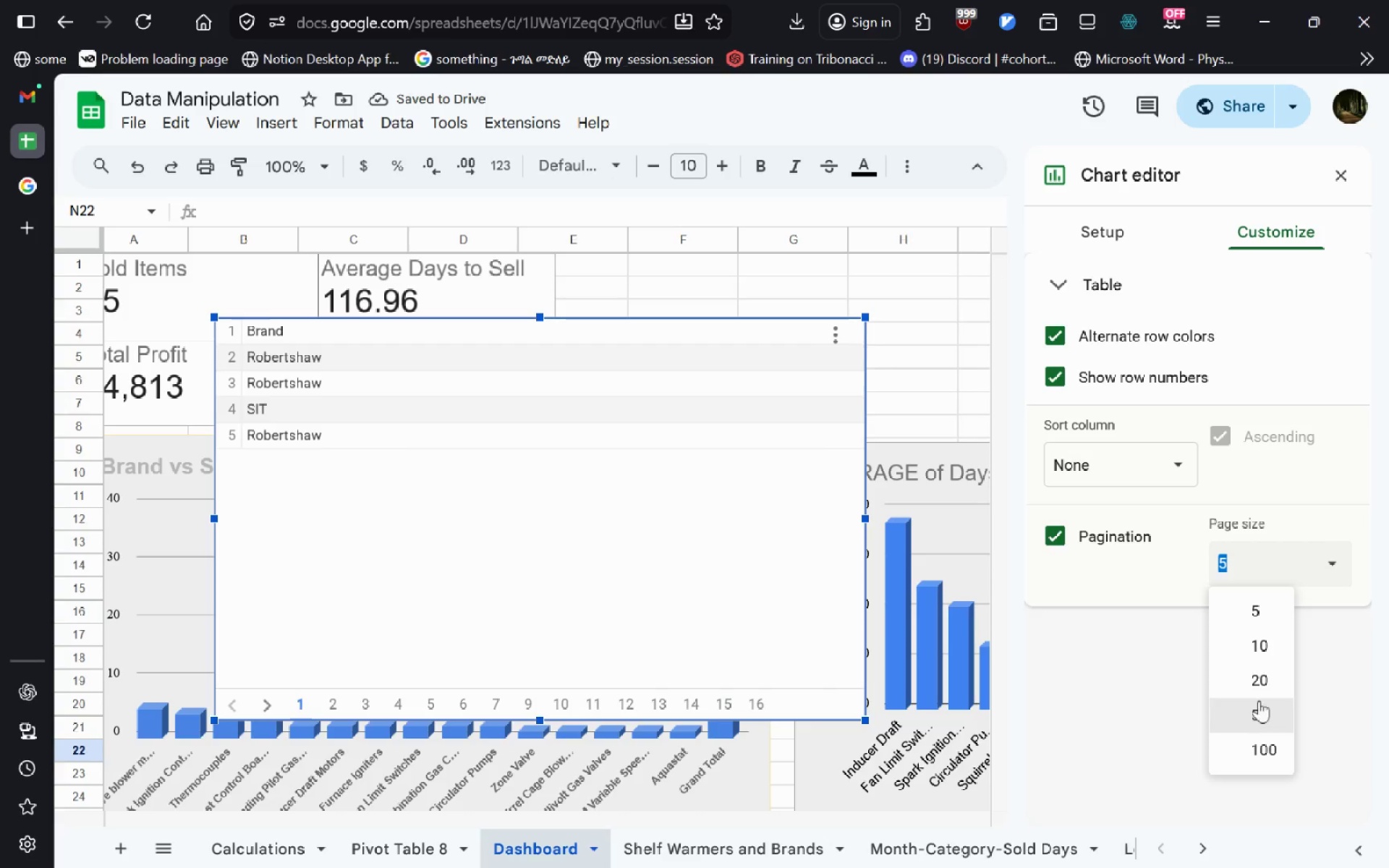 
left_click([1262, 684])
 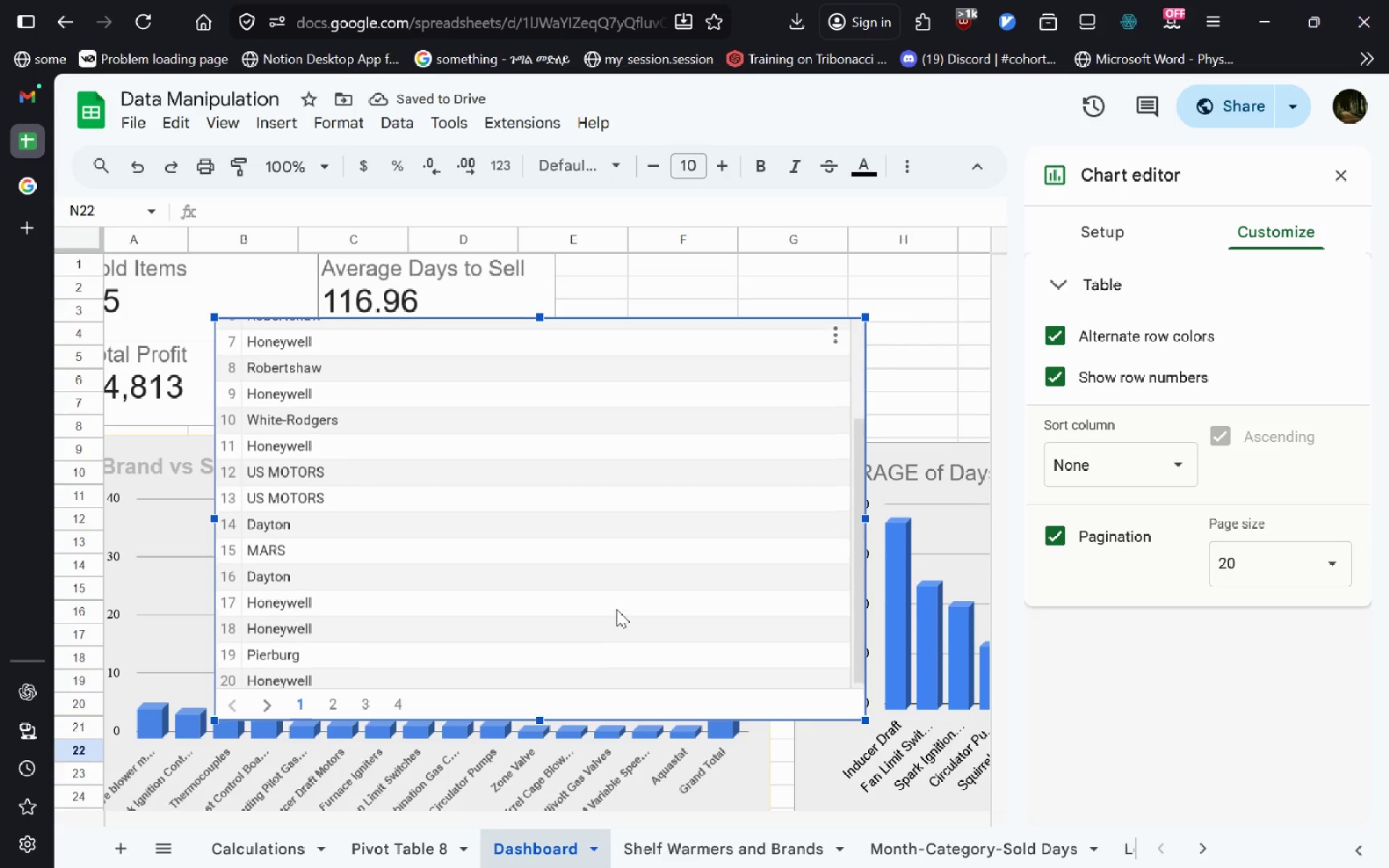 
left_click_drag(start_coordinate=[626, 323], to_coordinate=[763, 273])
 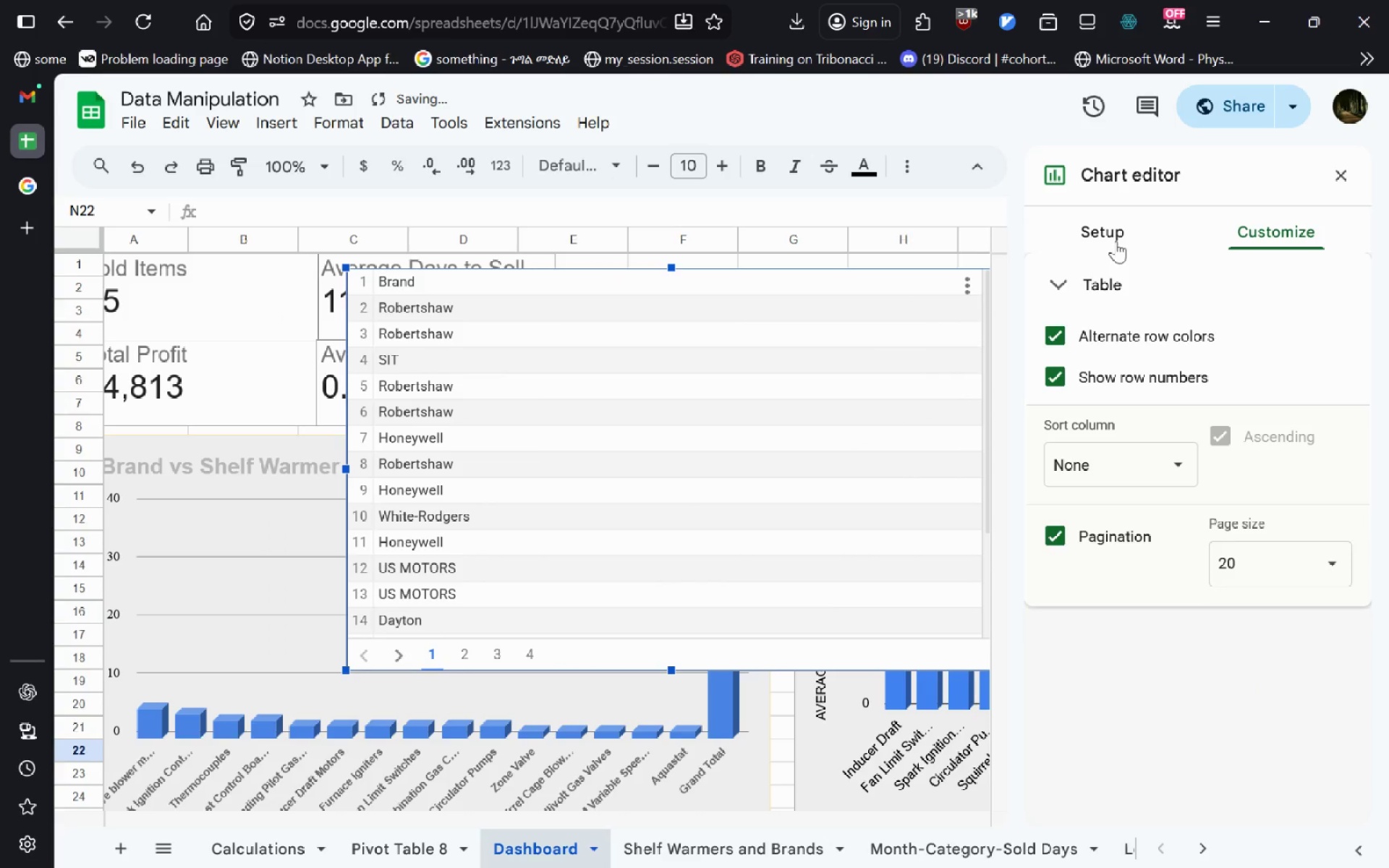 
left_click([1116, 241])
 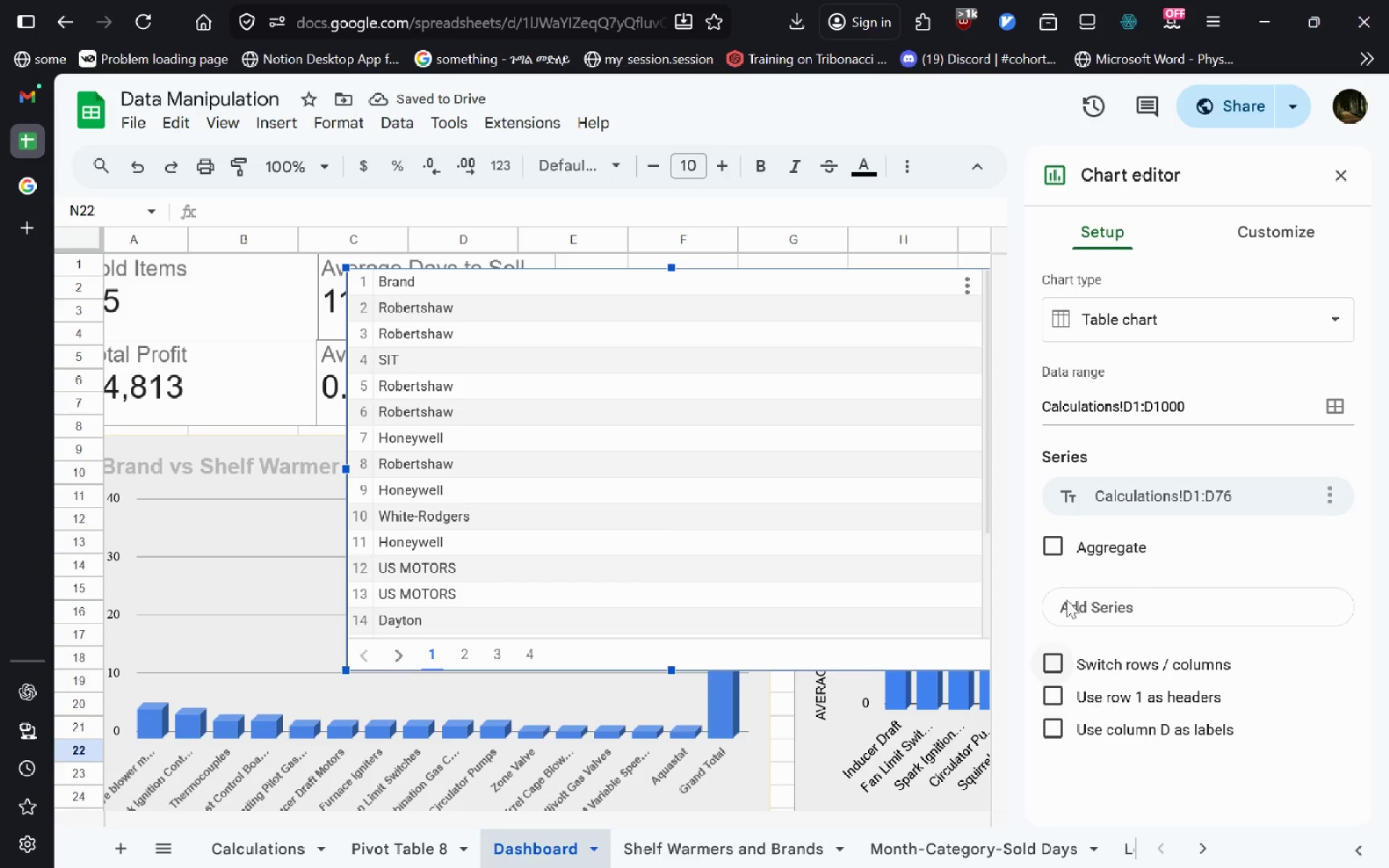 
left_click([1063, 542])
 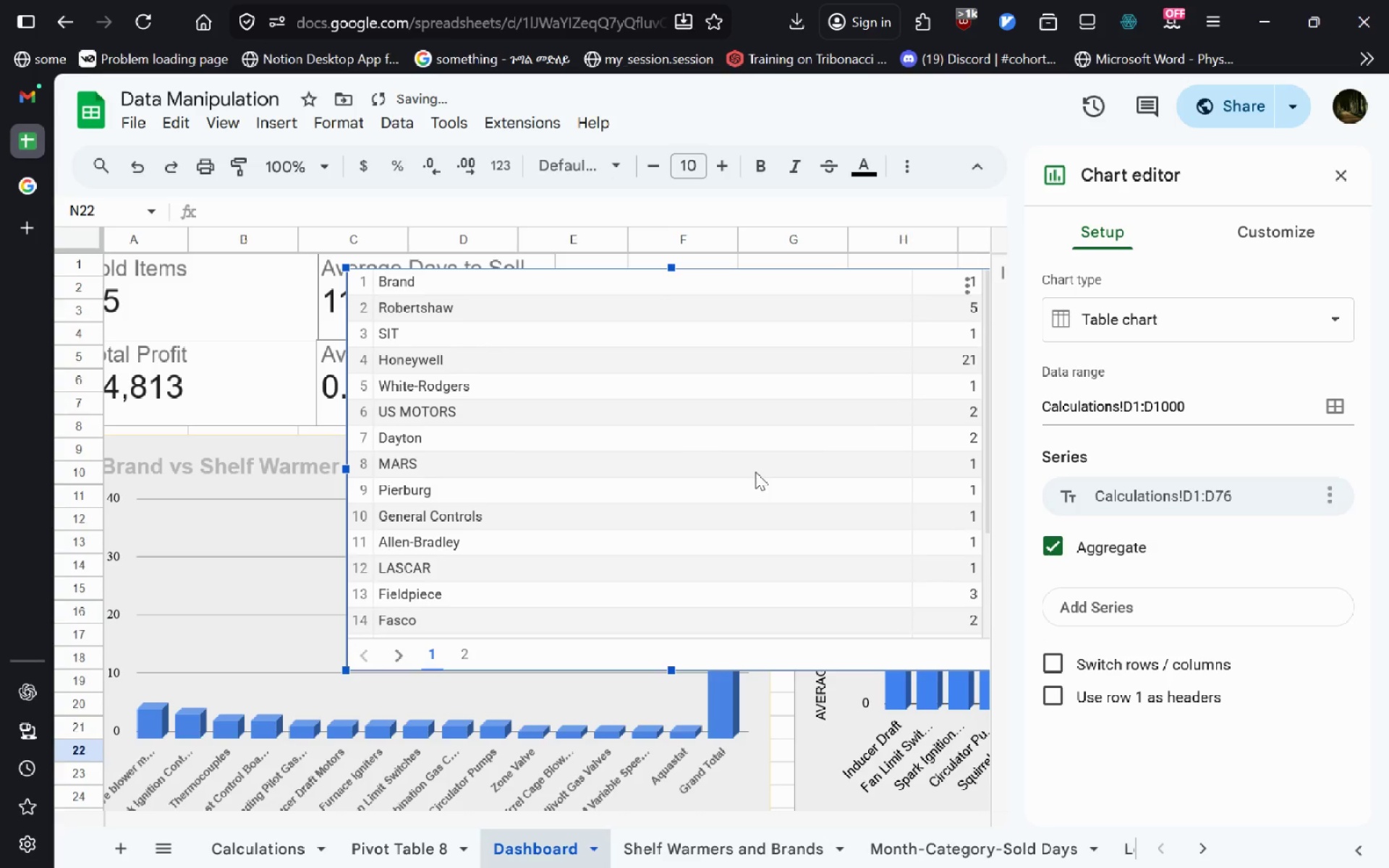 
left_click_drag(start_coordinate=[875, 339], to_coordinate=[877, 249])
 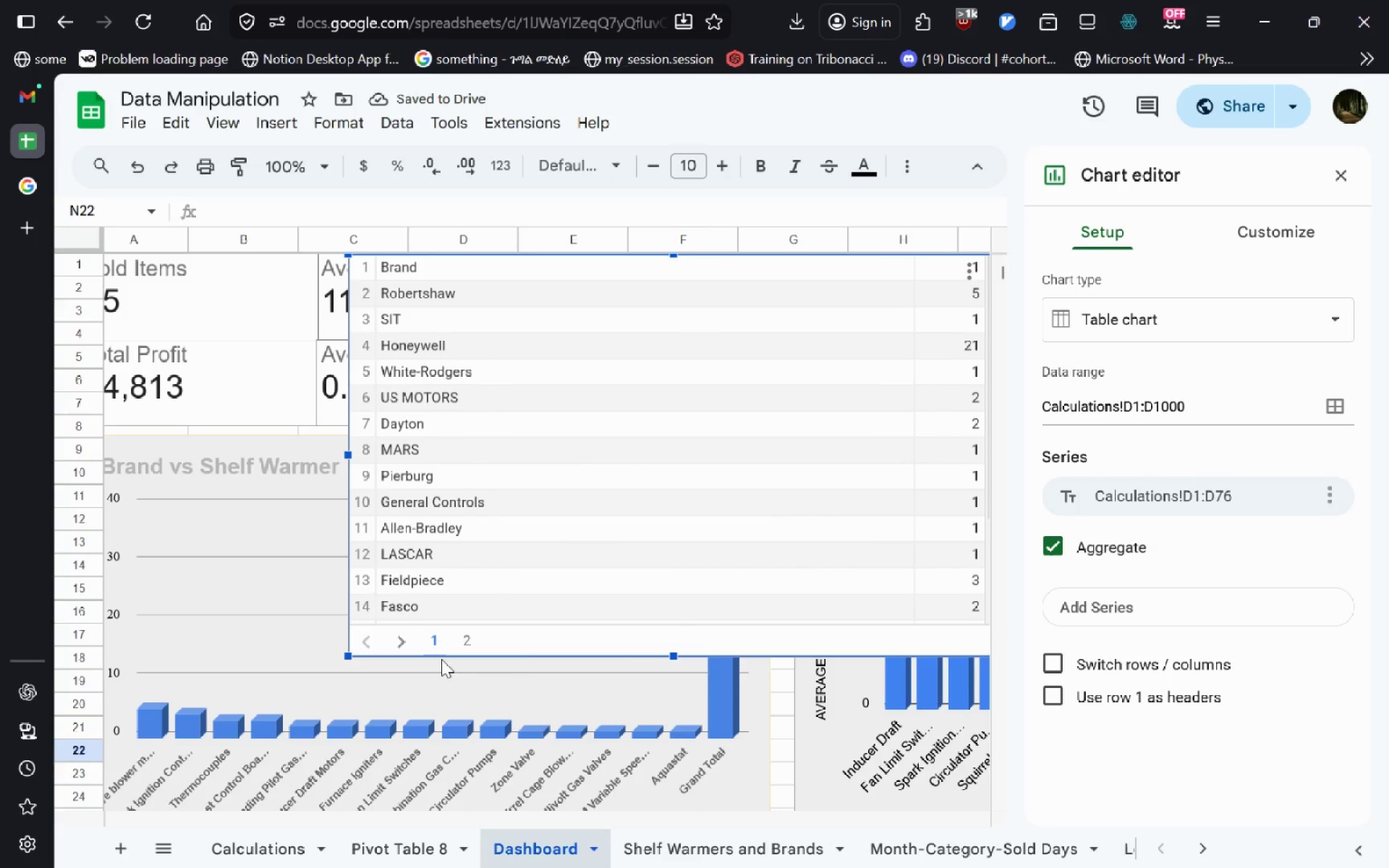 
left_click_drag(start_coordinate=[673, 658], to_coordinate=[752, 375])
 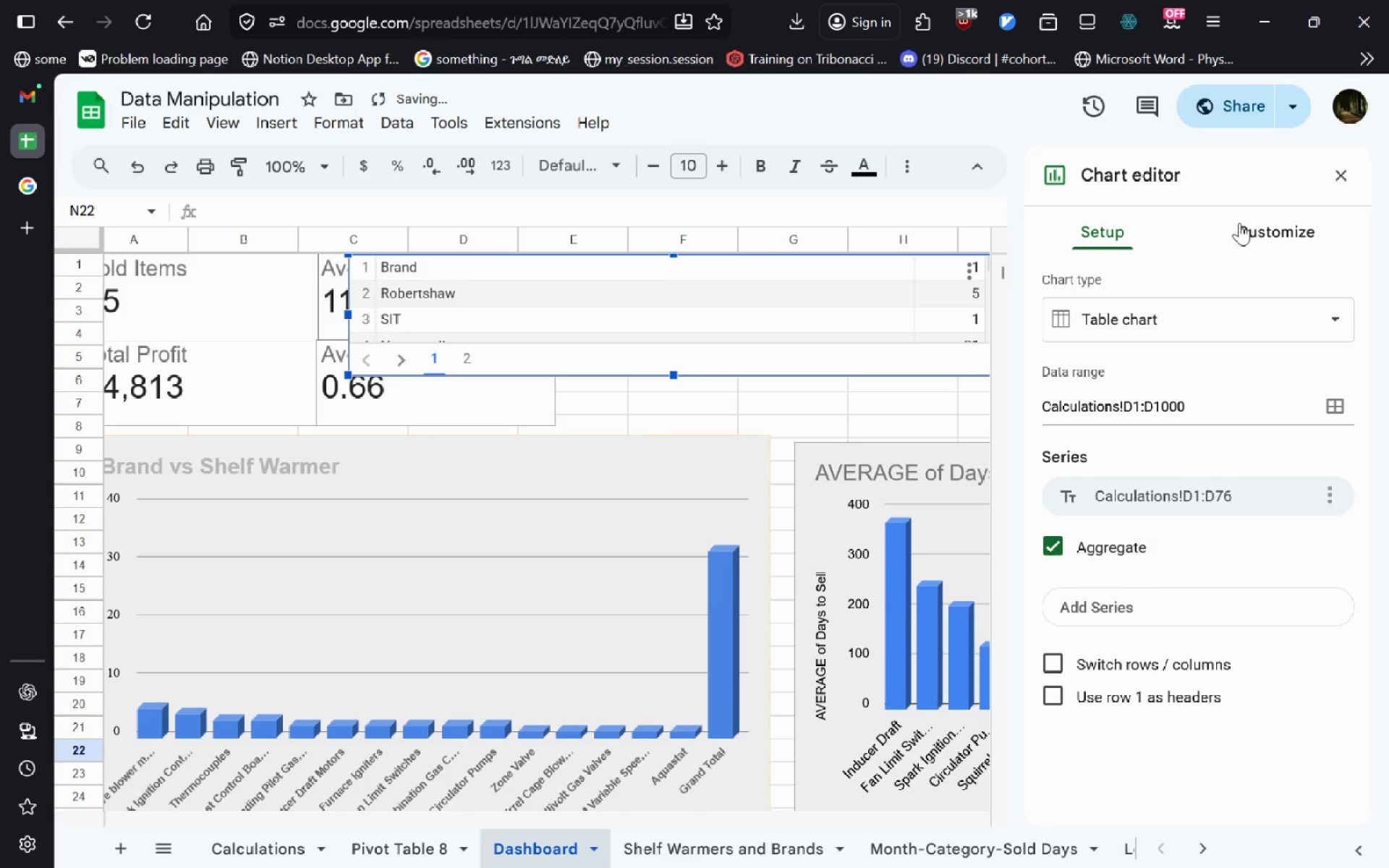 
left_click([1253, 223])
 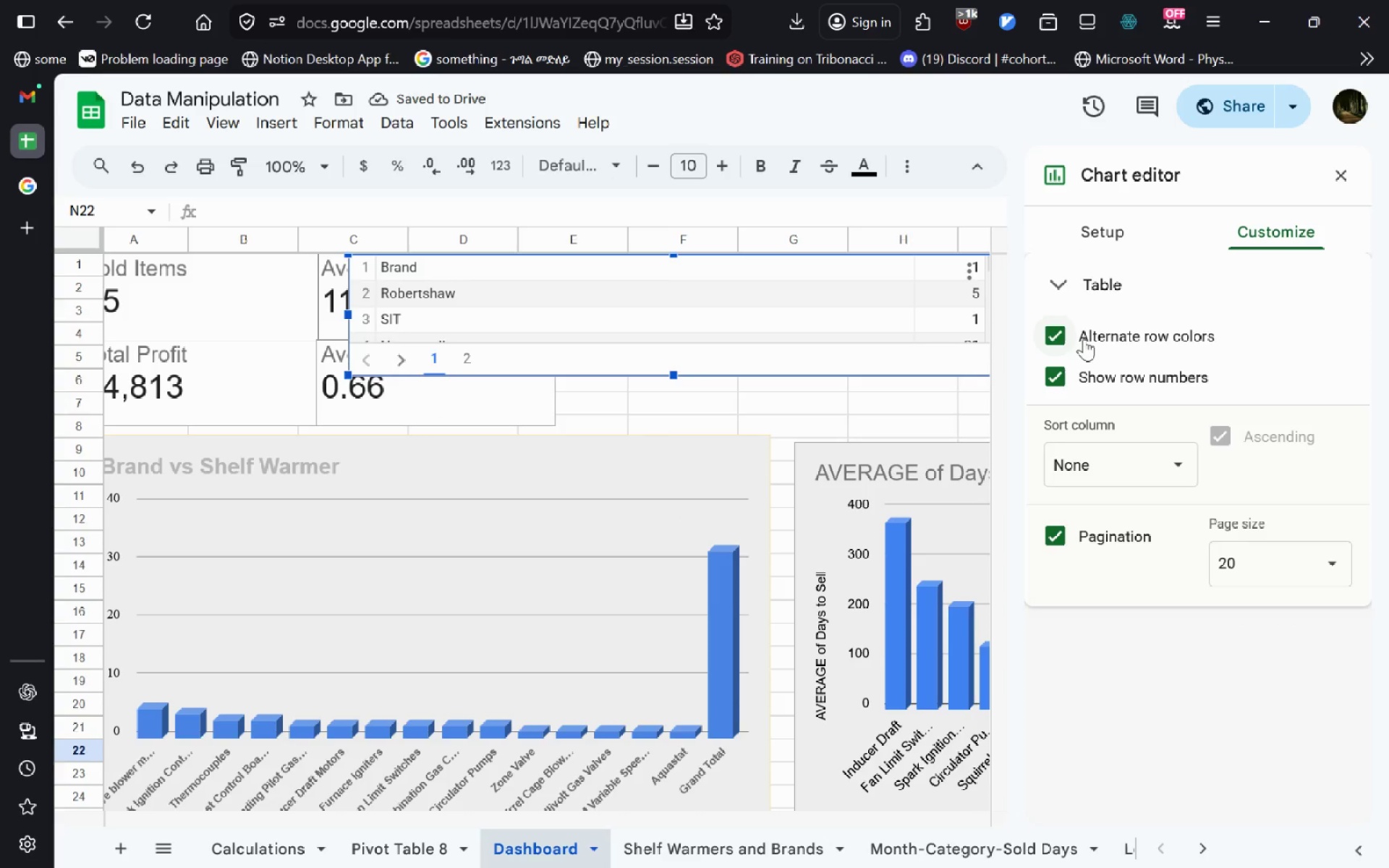 
left_click([1064, 333])
 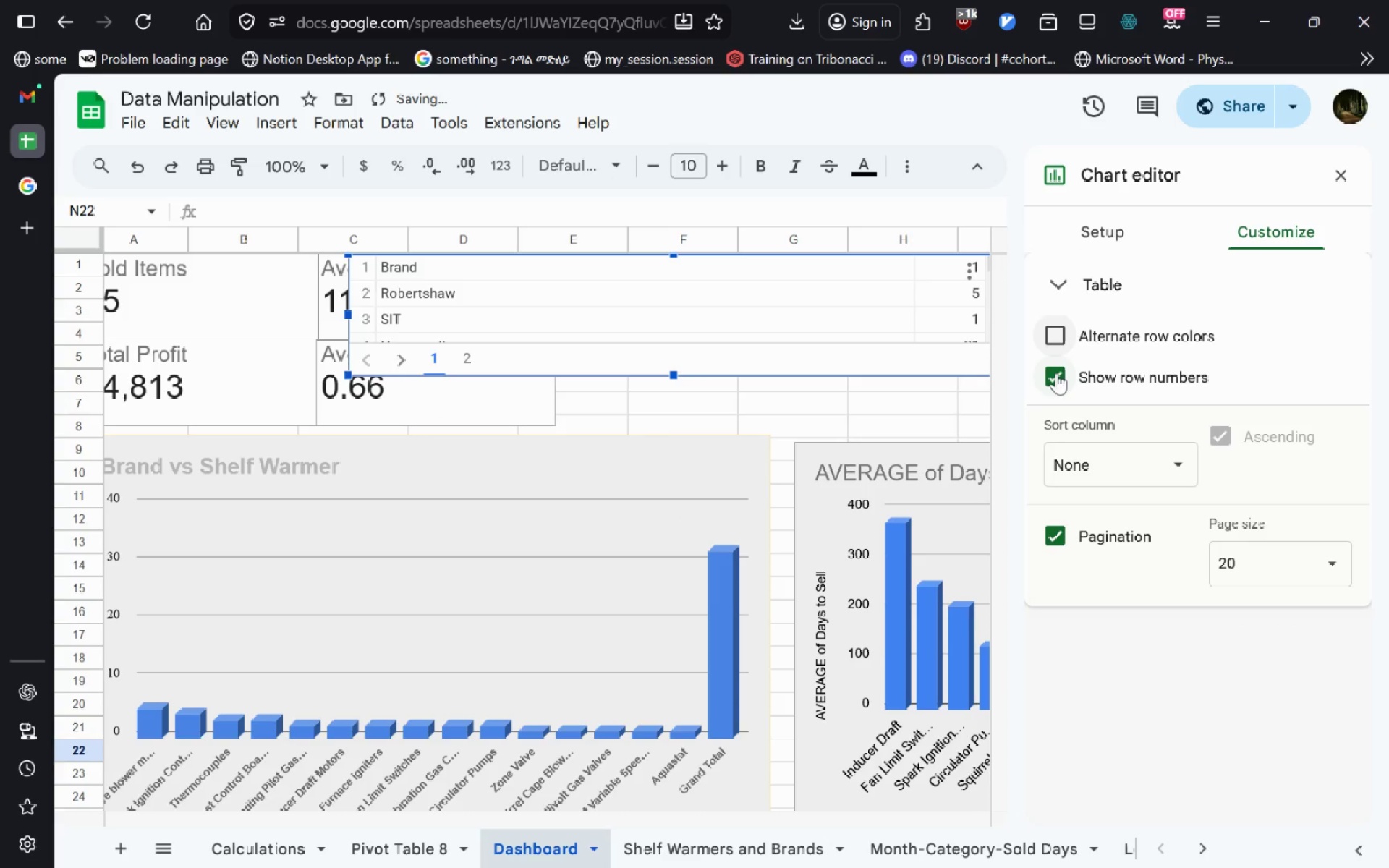 
left_click([1054, 378])
 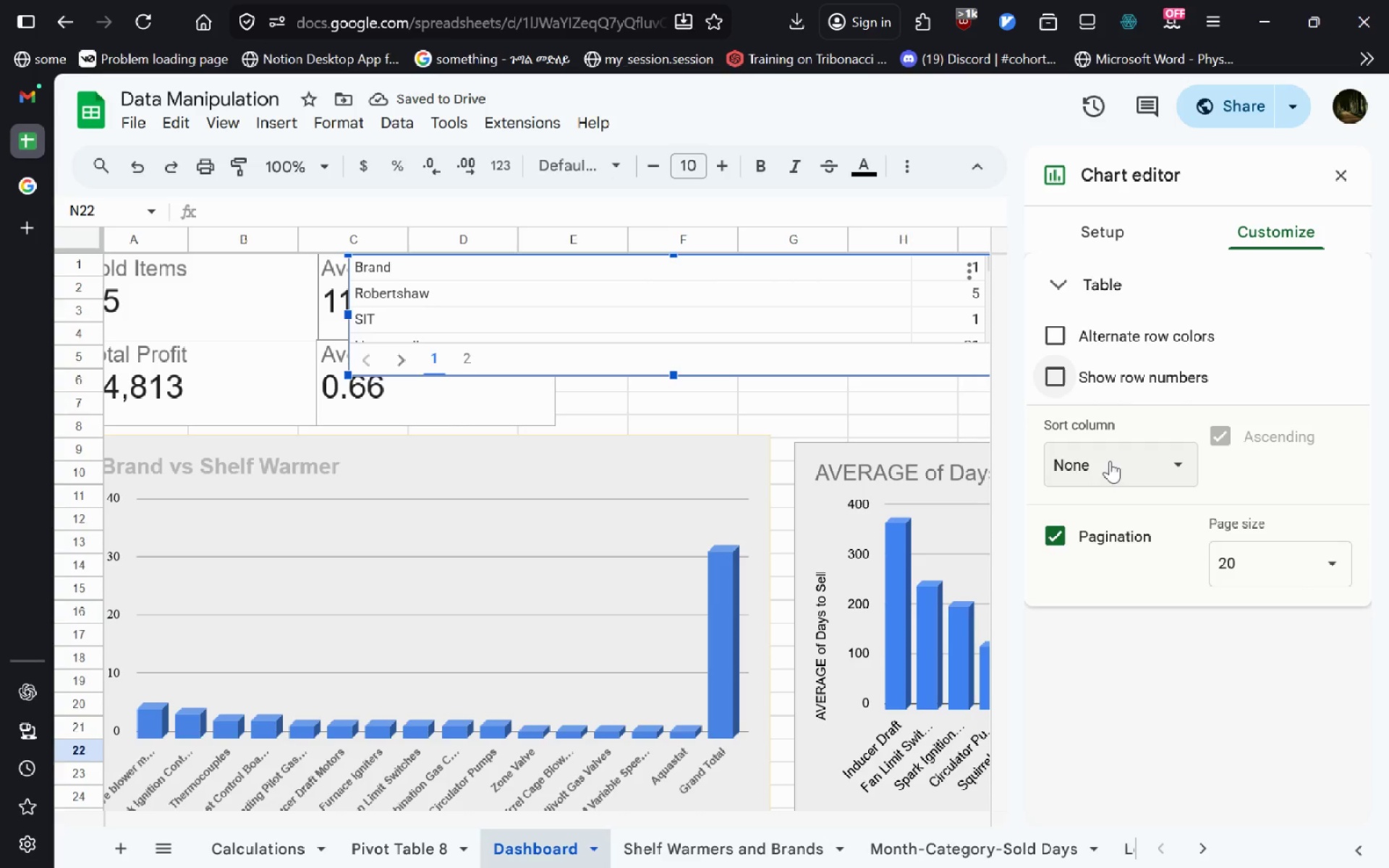 
wait(5.99)
 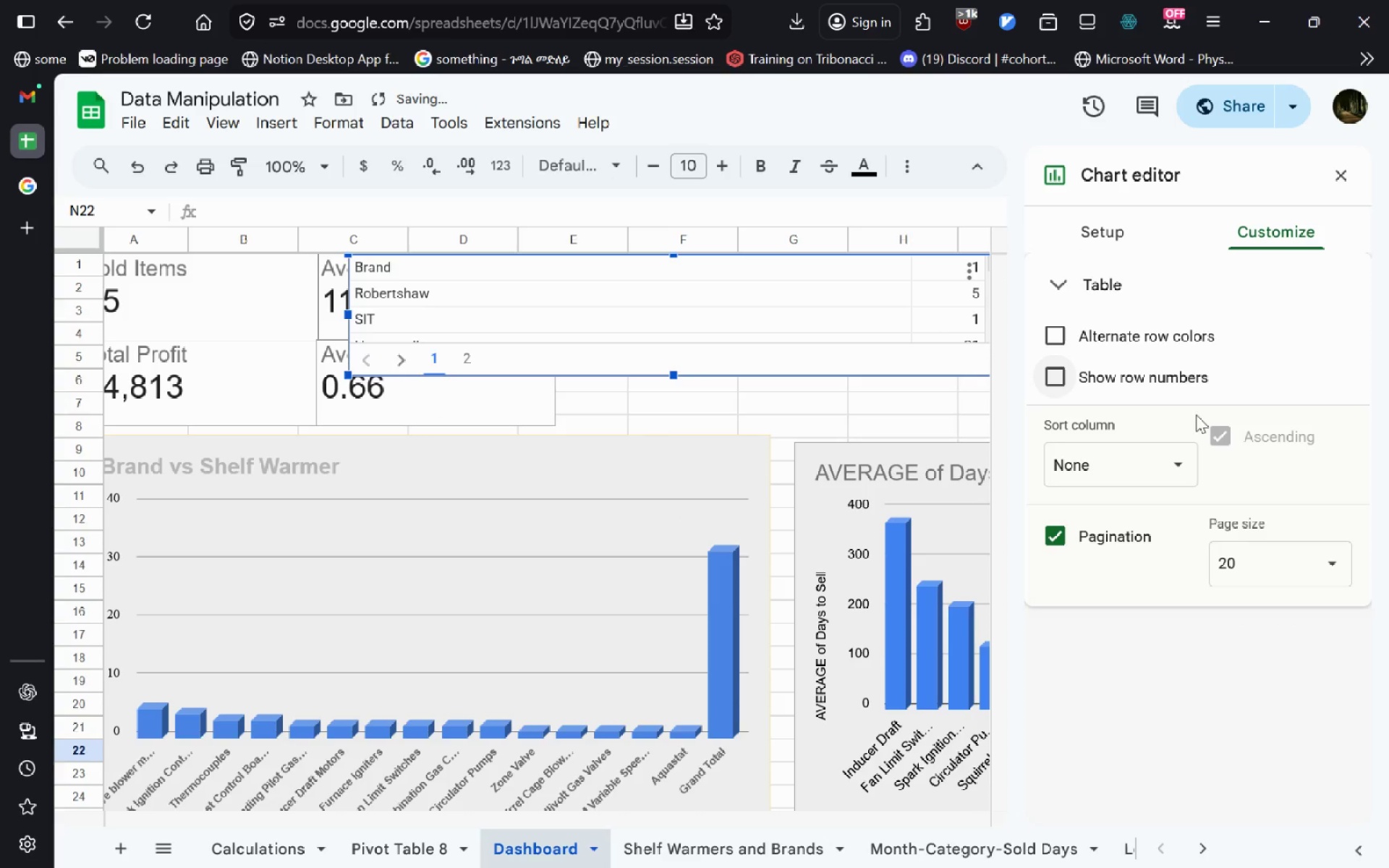 
left_click([1131, 469])
 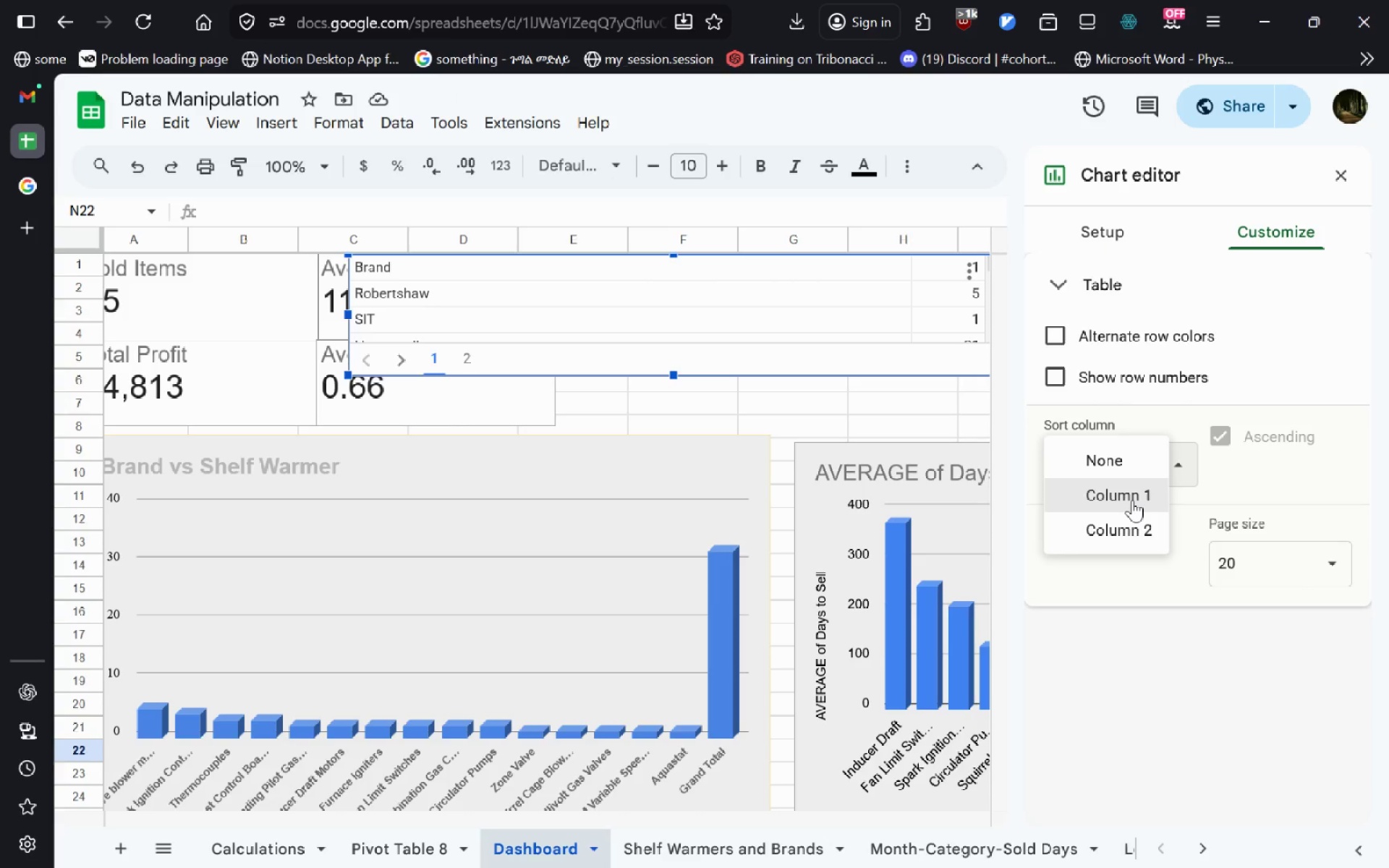 
left_click([1132, 500])
 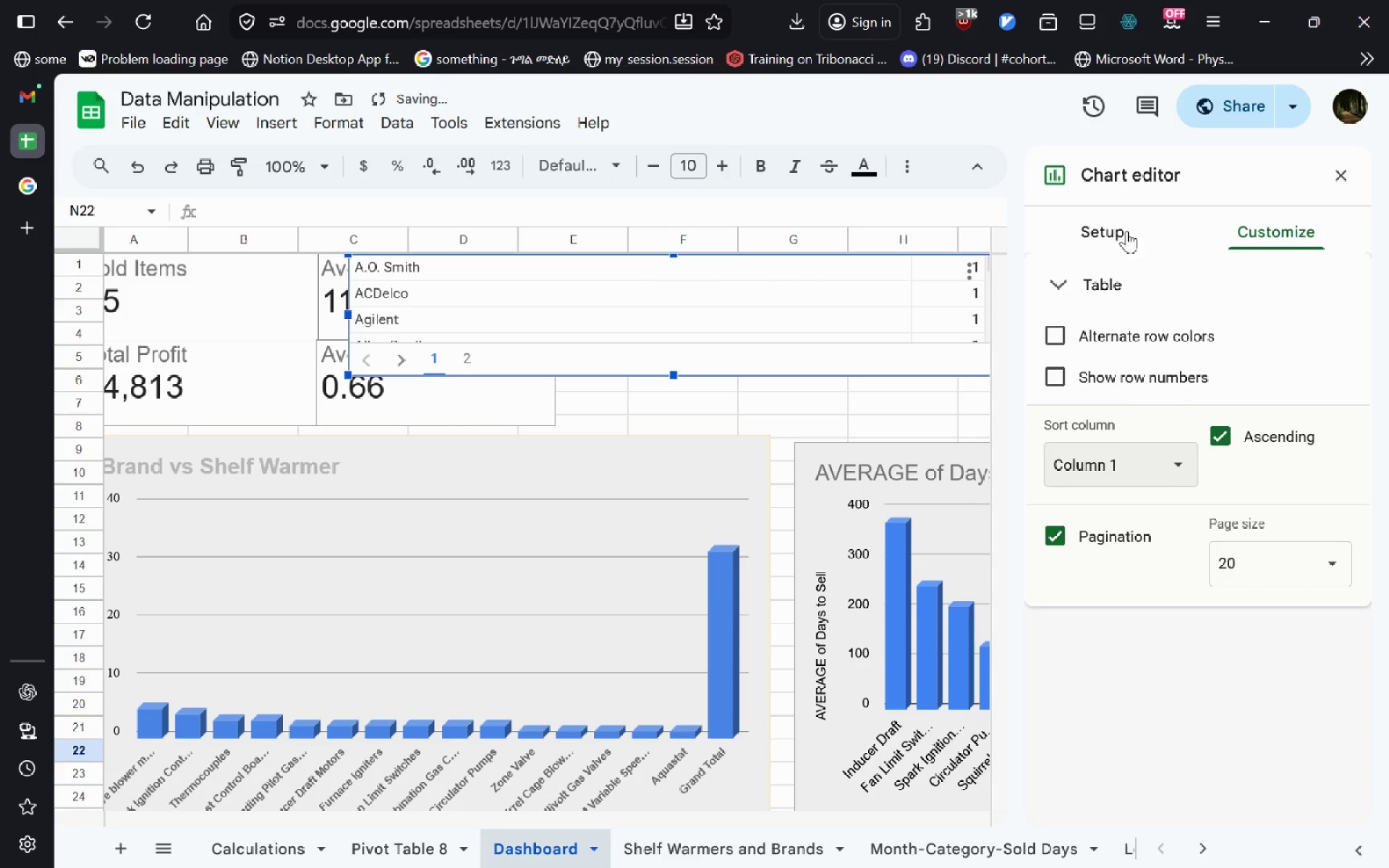 
left_click([1116, 229])
 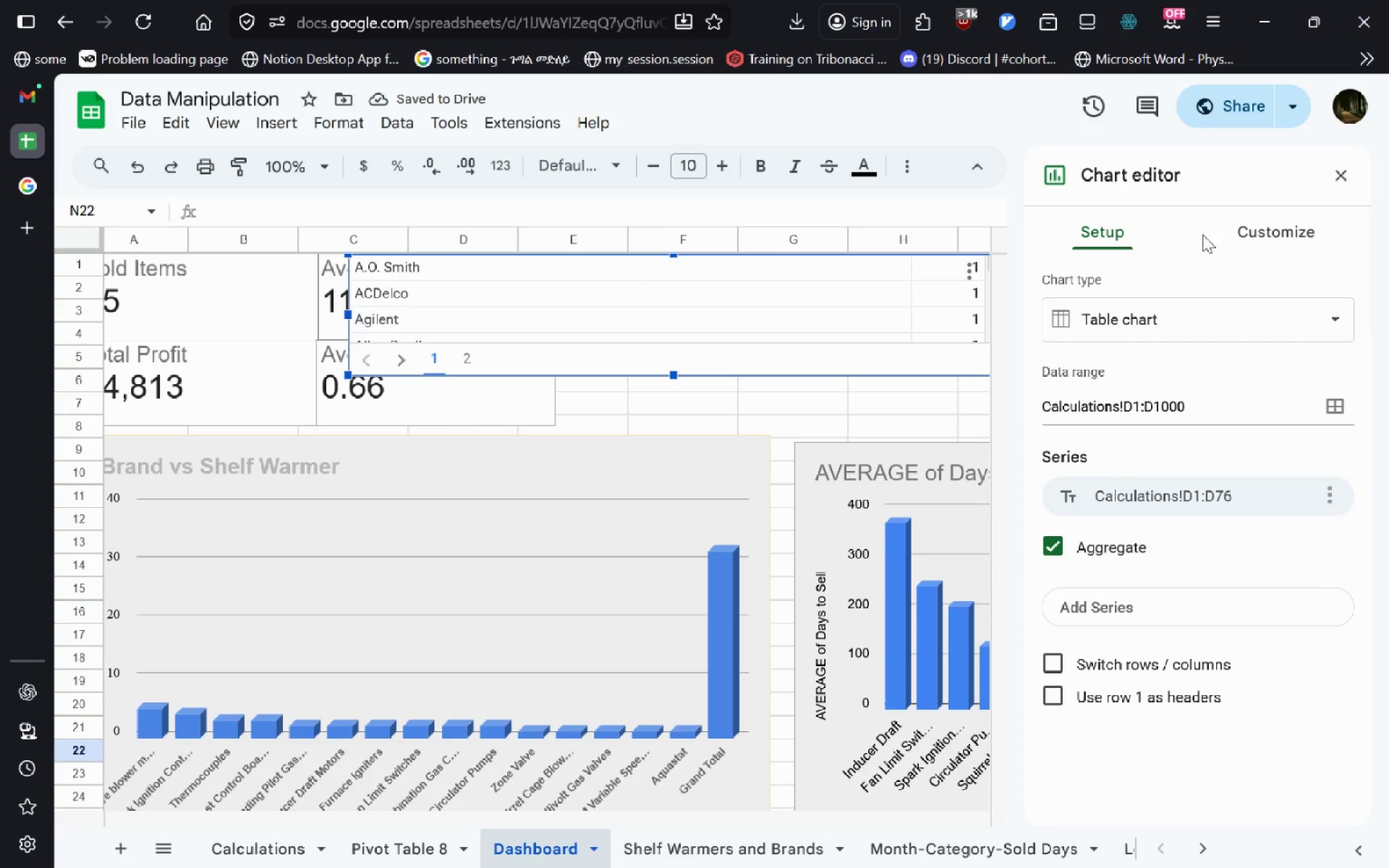 
left_click([1244, 233])
 